 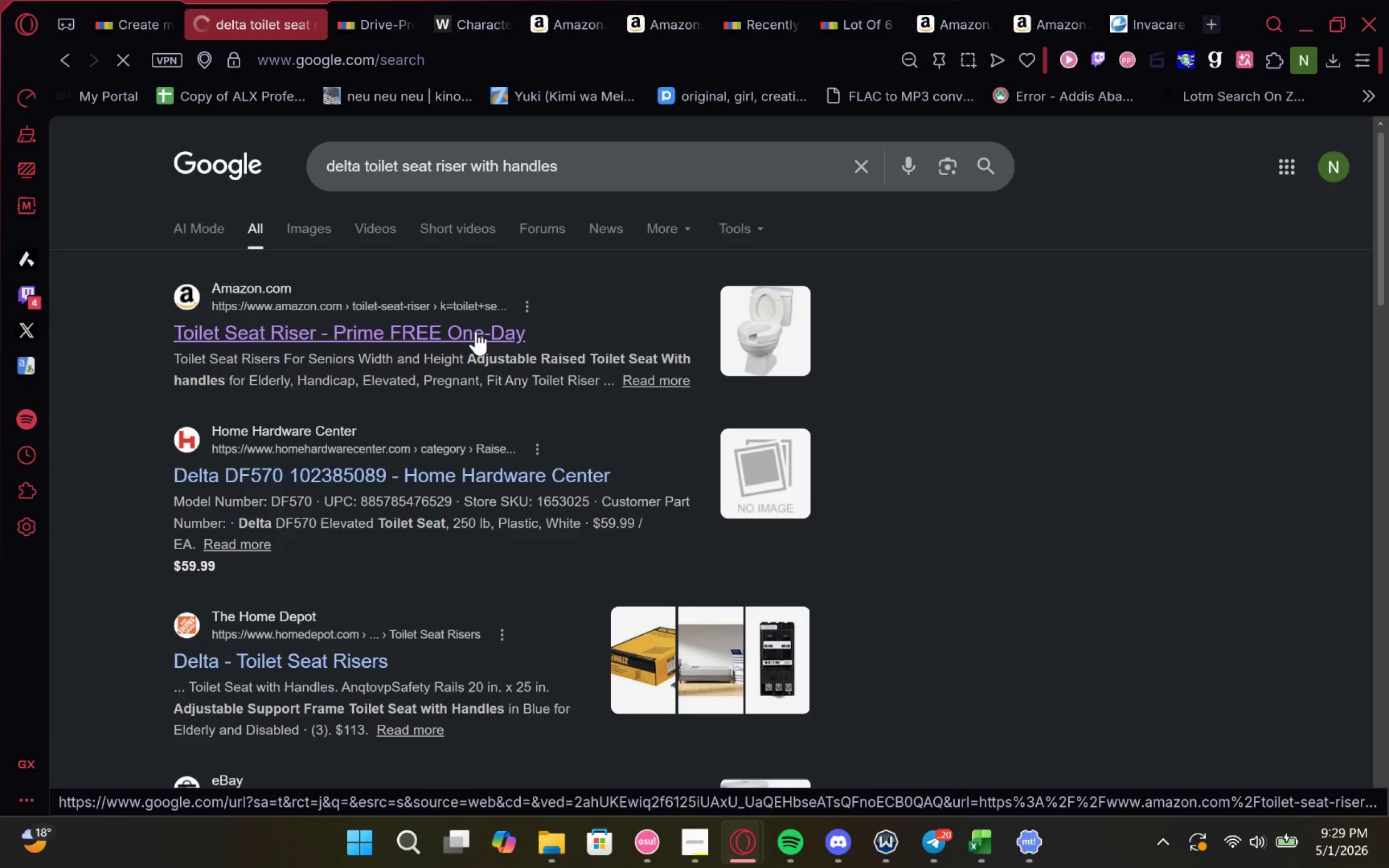 
left_click([63, 63])
 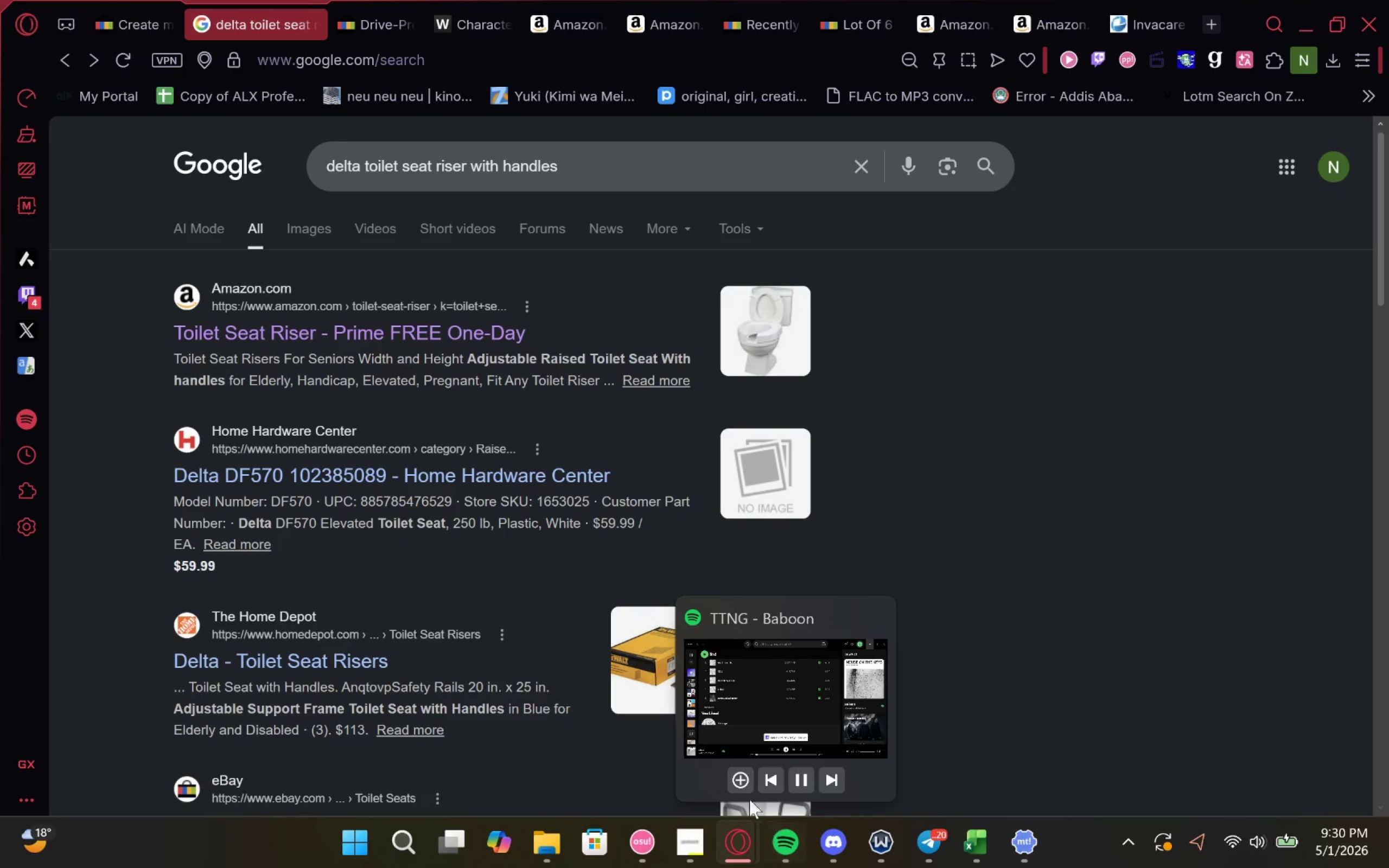 
left_click([732, 778])
 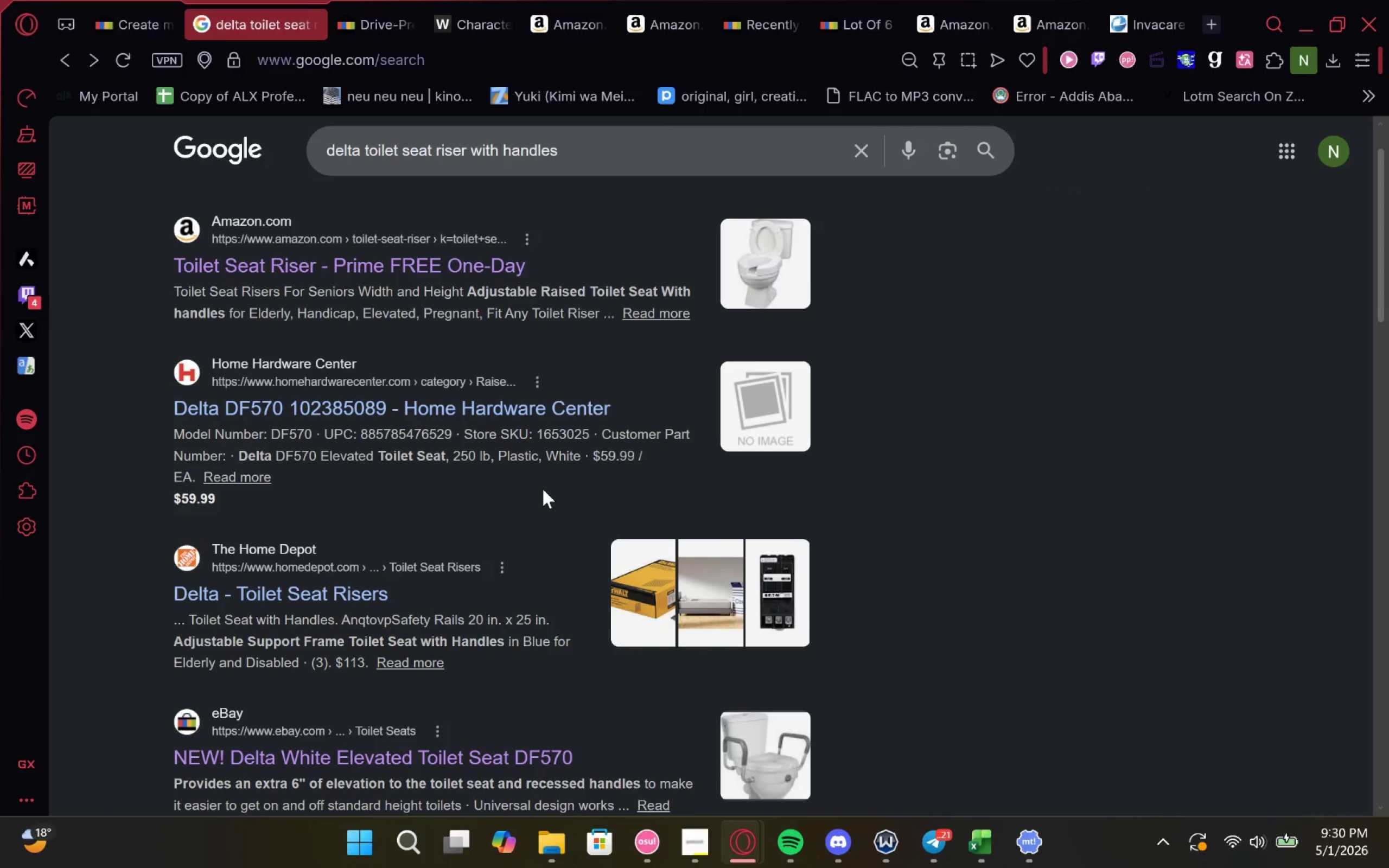 
wait(10.39)
 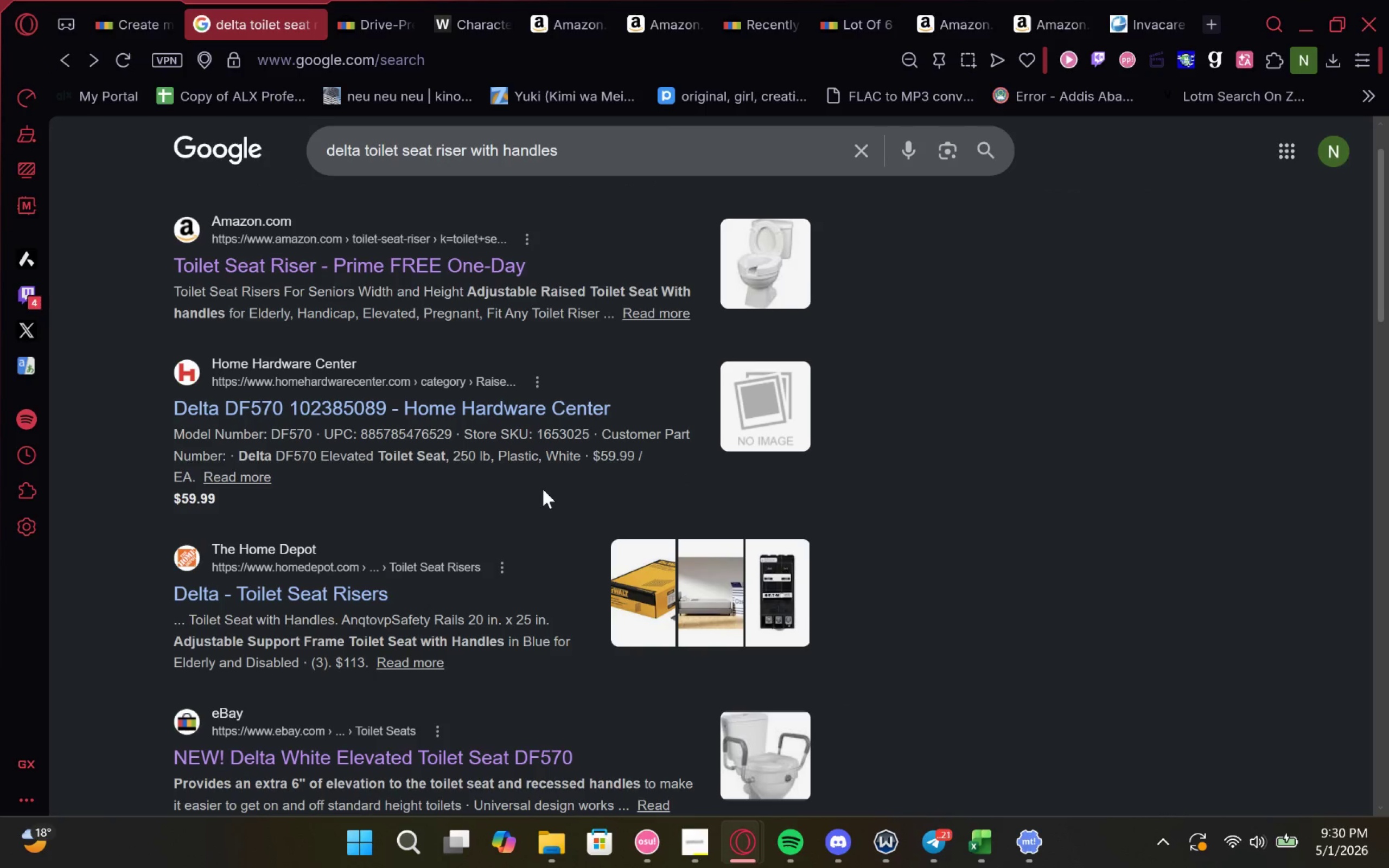 
mouse_move([593, 551])
 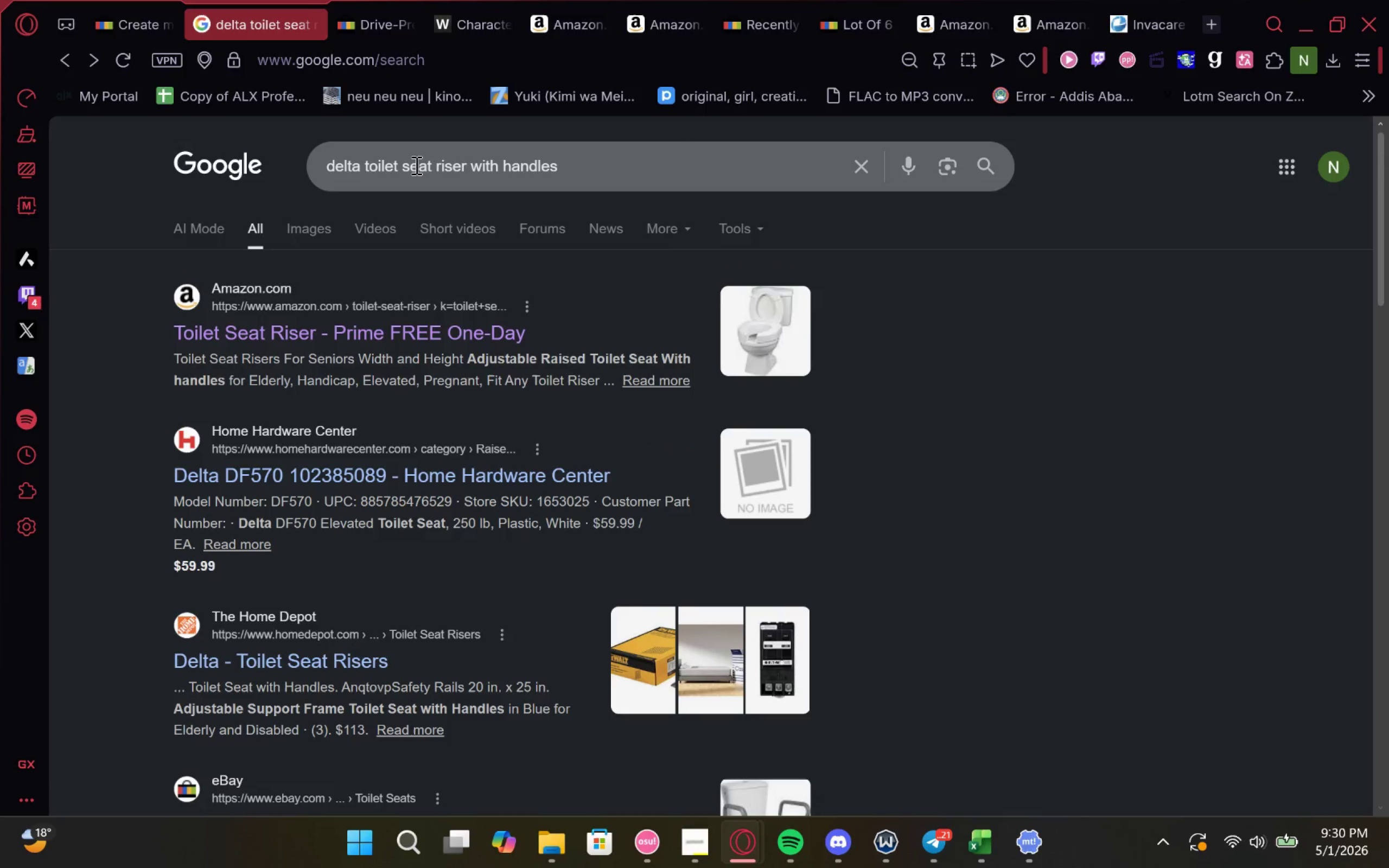 
double_click([415, 165])
 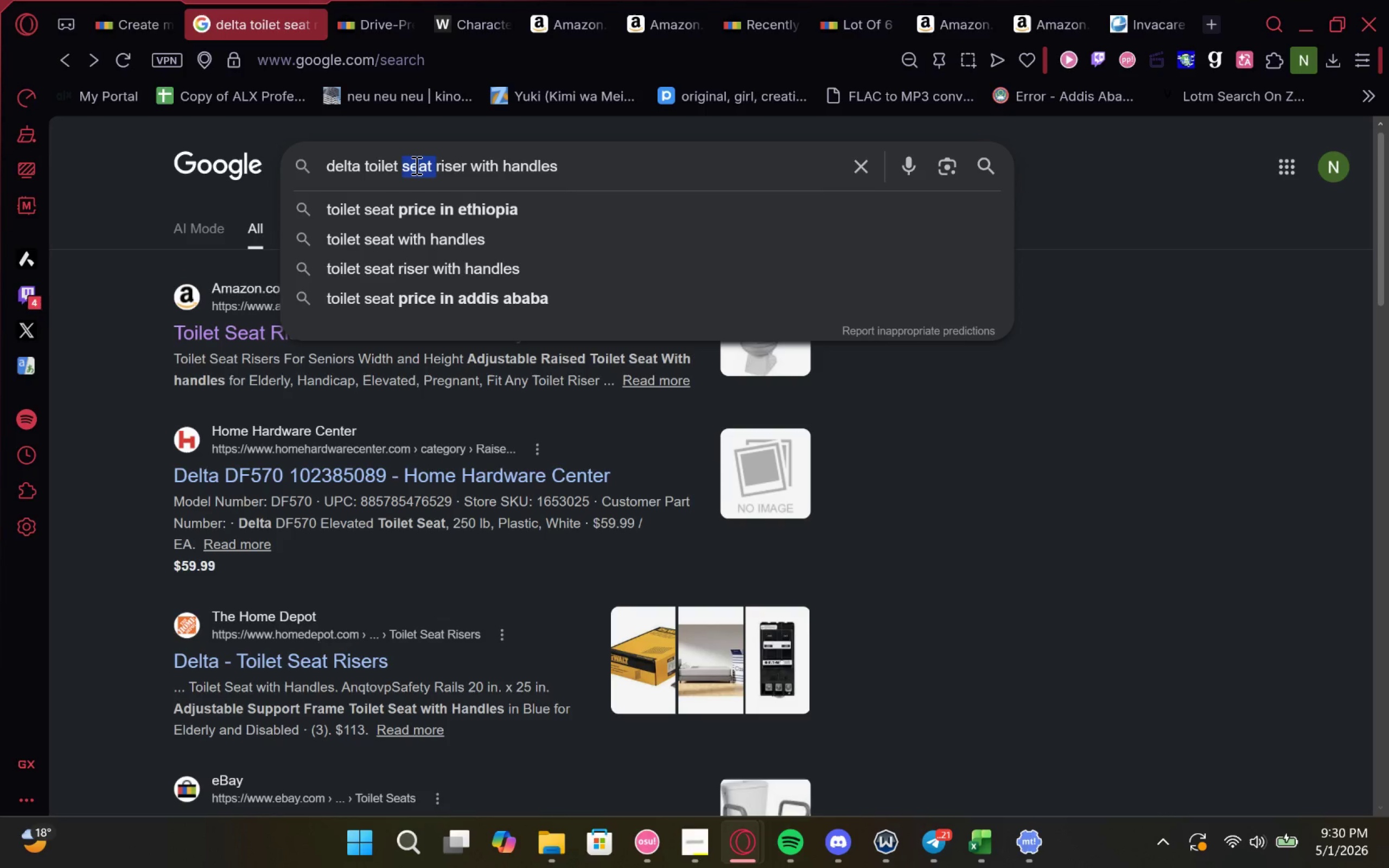 
key(Backspace)
 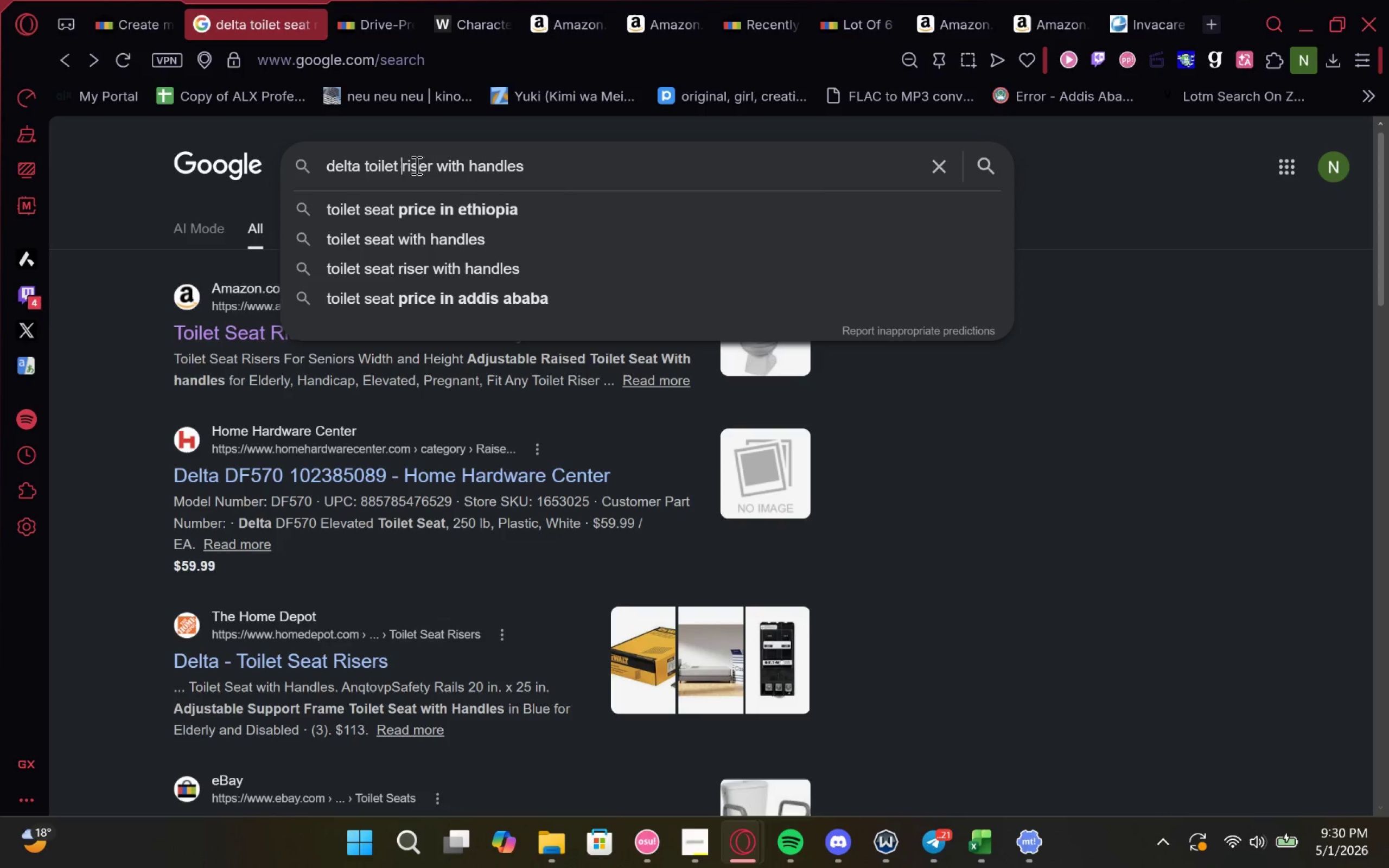 
key(Enter)
 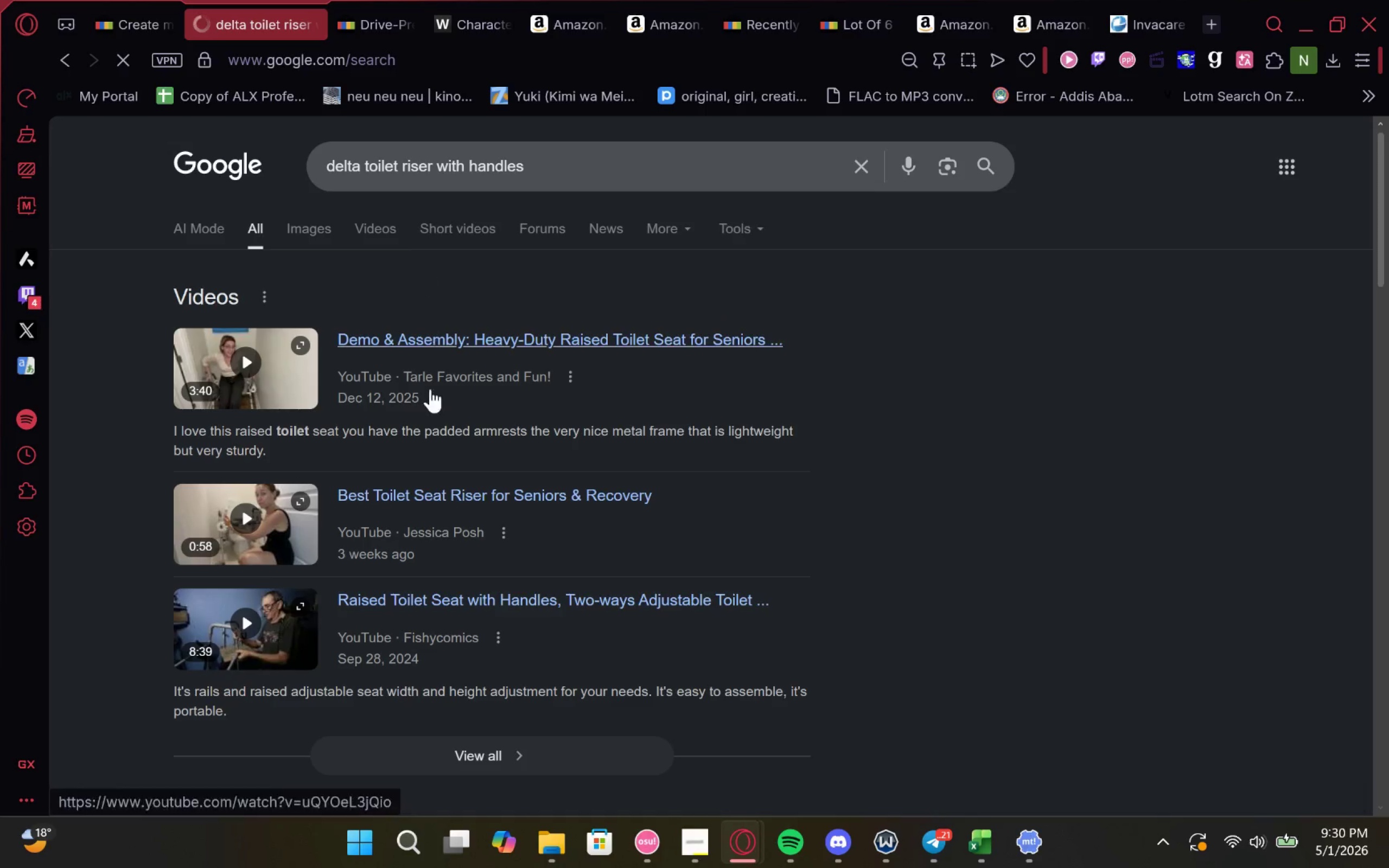 
mouse_move([488, 439])
 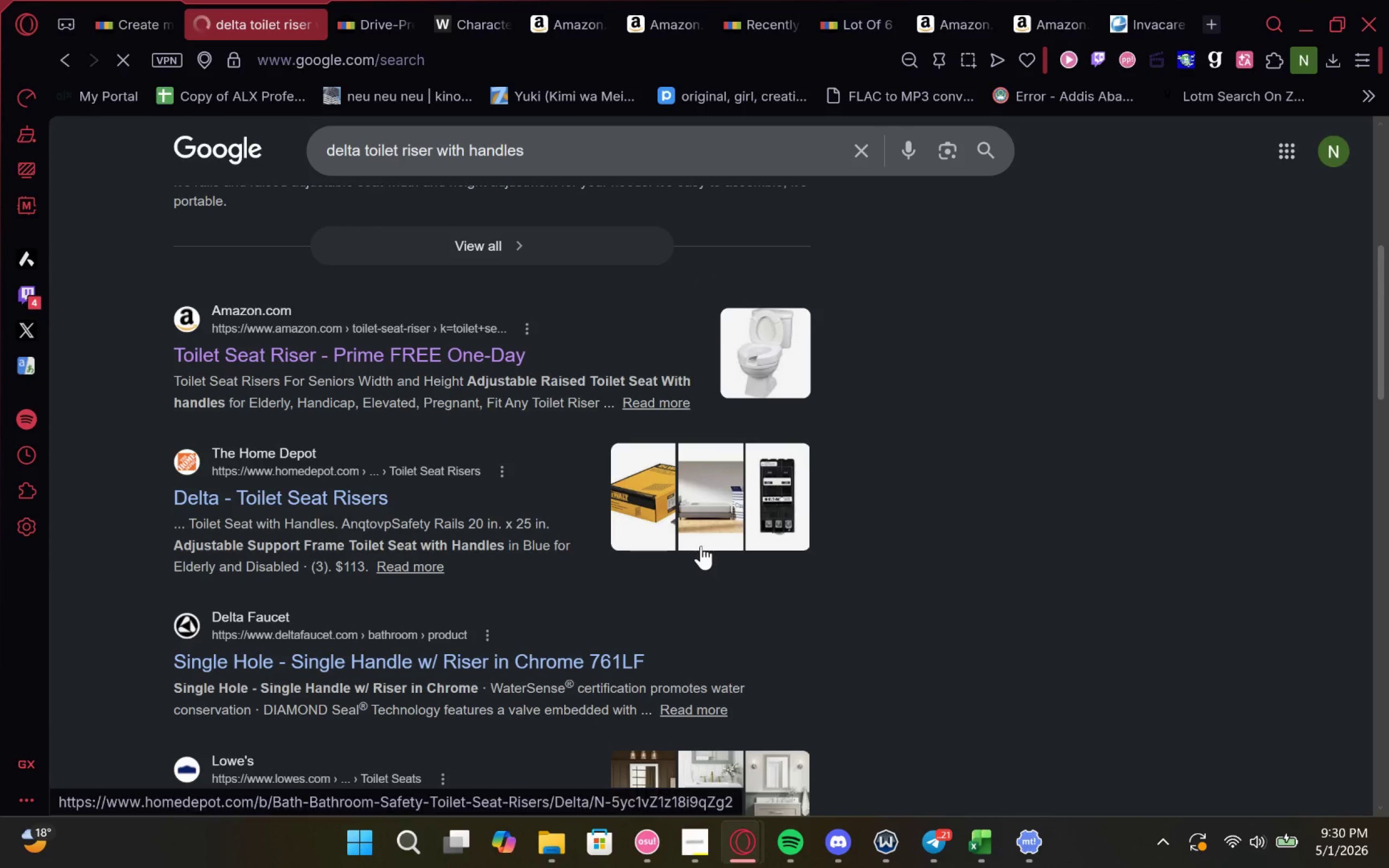 
wait(5.46)
 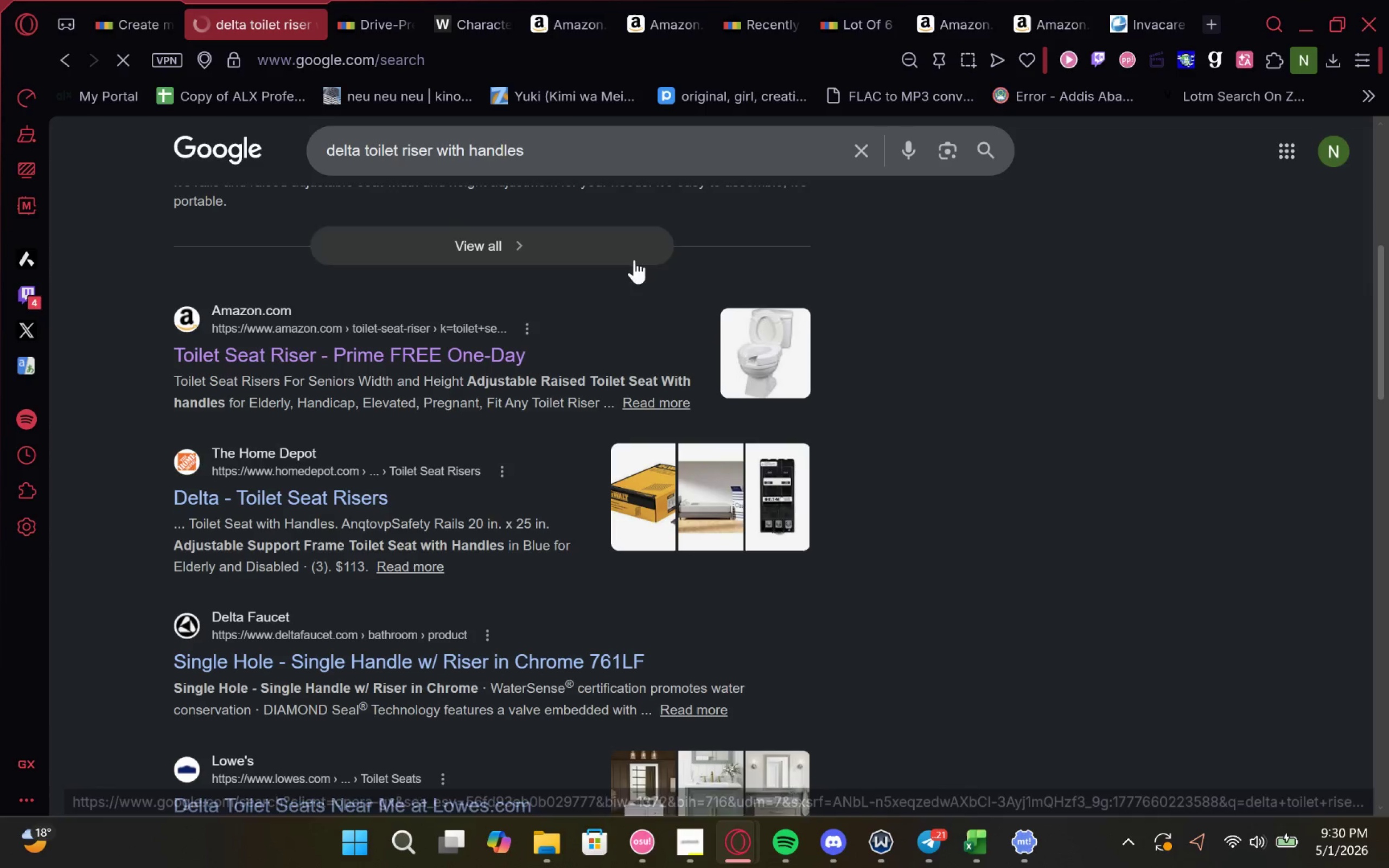 
right_click([585, 660])
 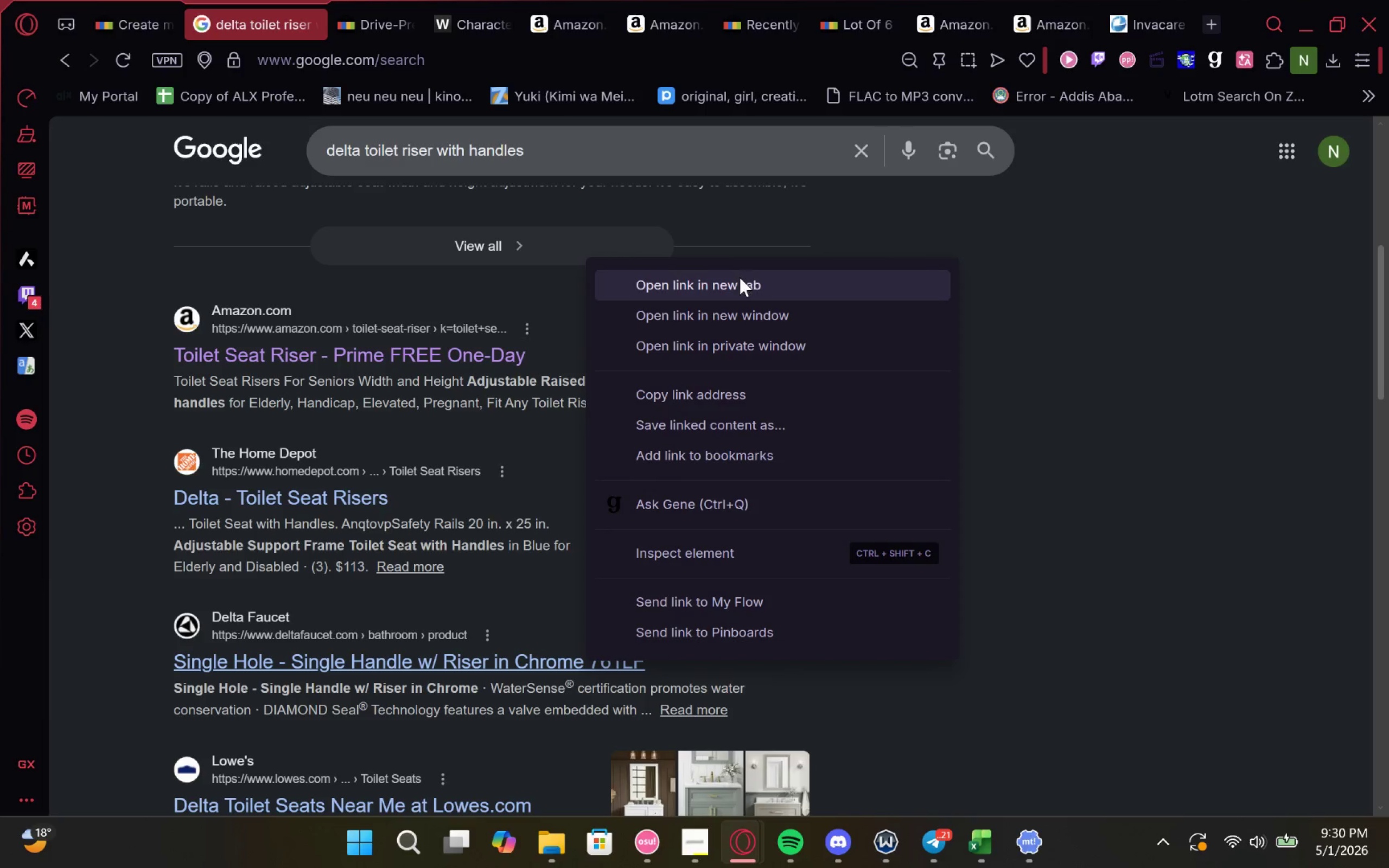 
left_click([738, 278])
 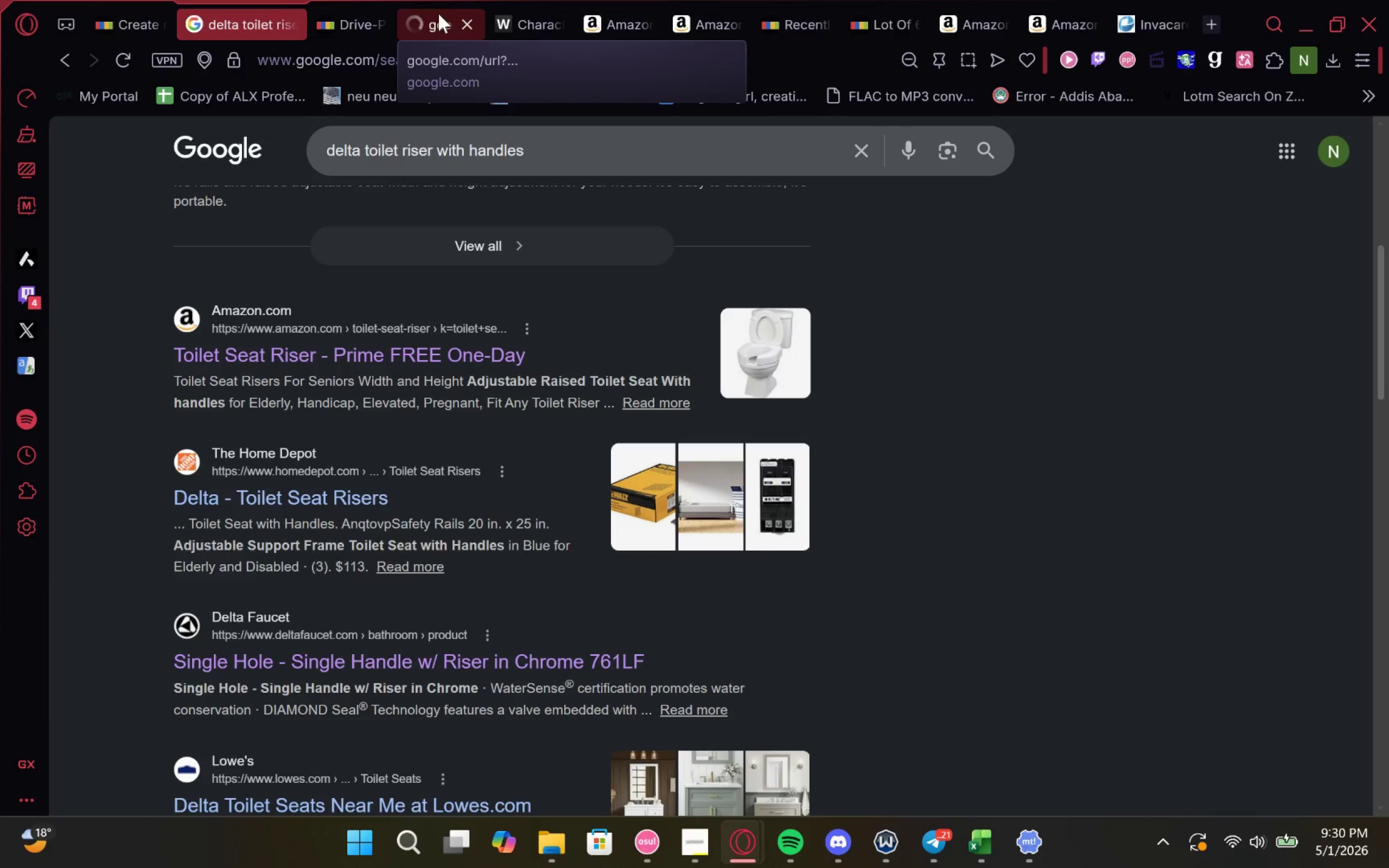 
left_click_drag(start_coordinate=[434, 15], to_coordinate=[373, 17])
 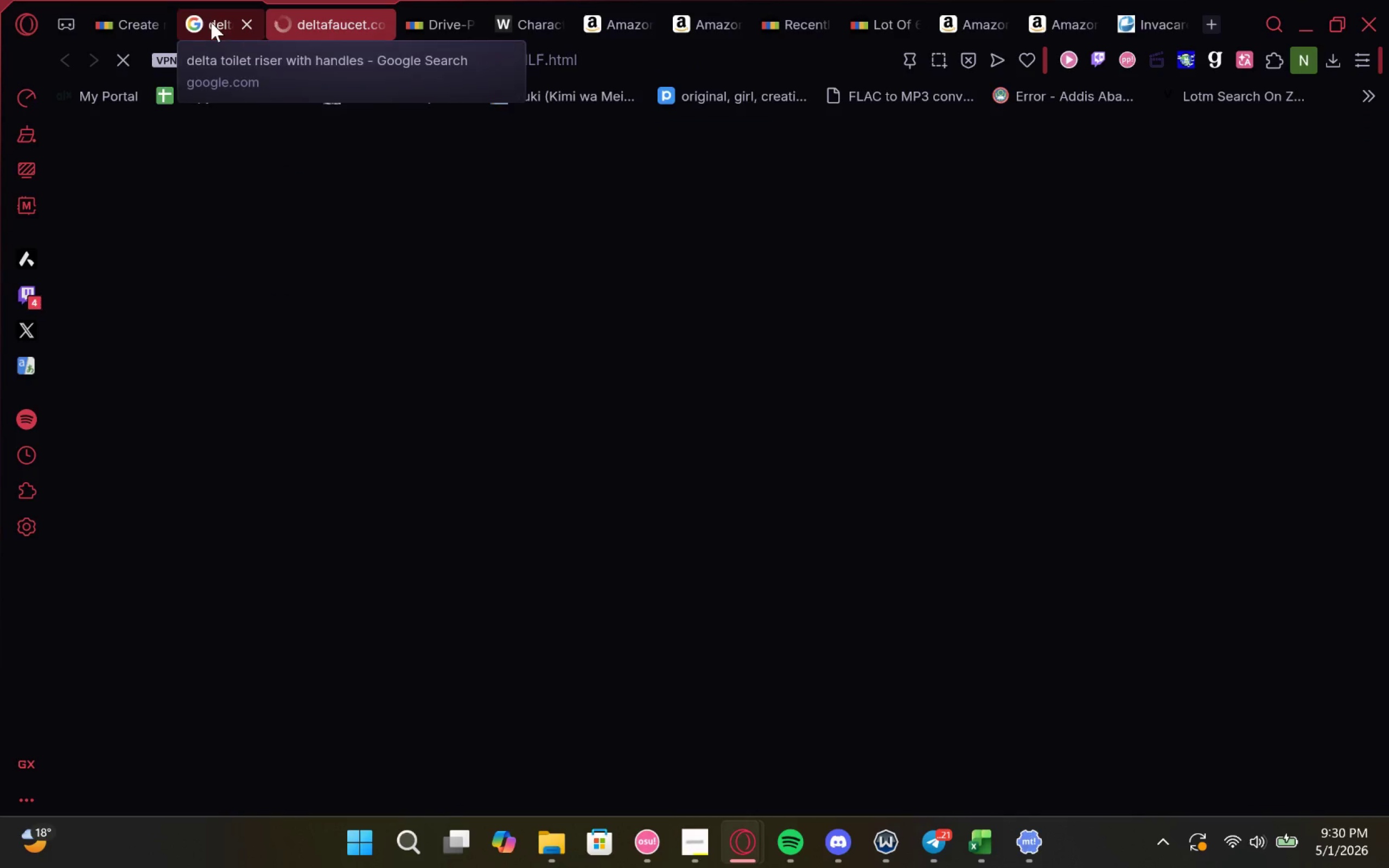 
left_click([211, 22])
 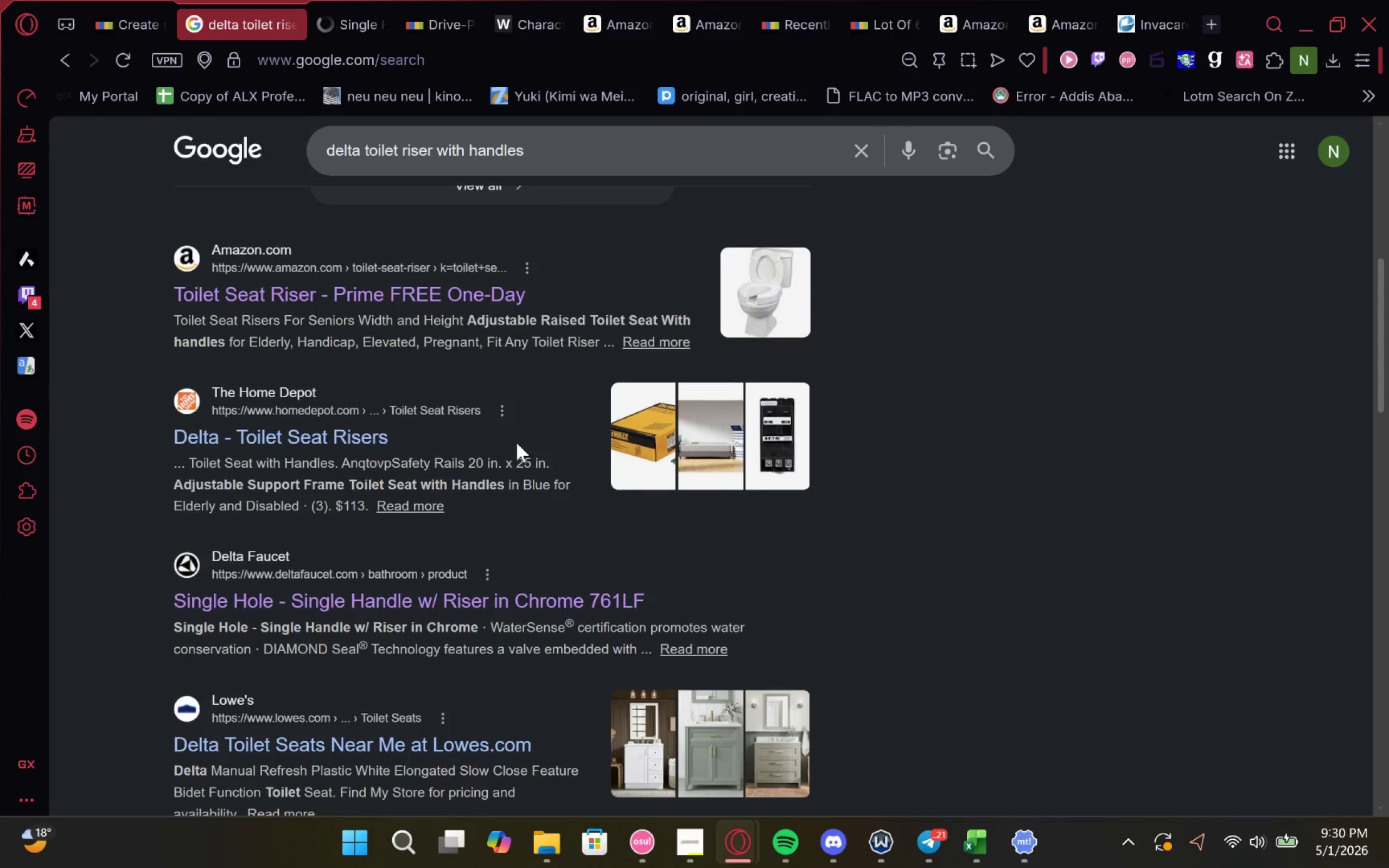 
left_click([374, 429])
 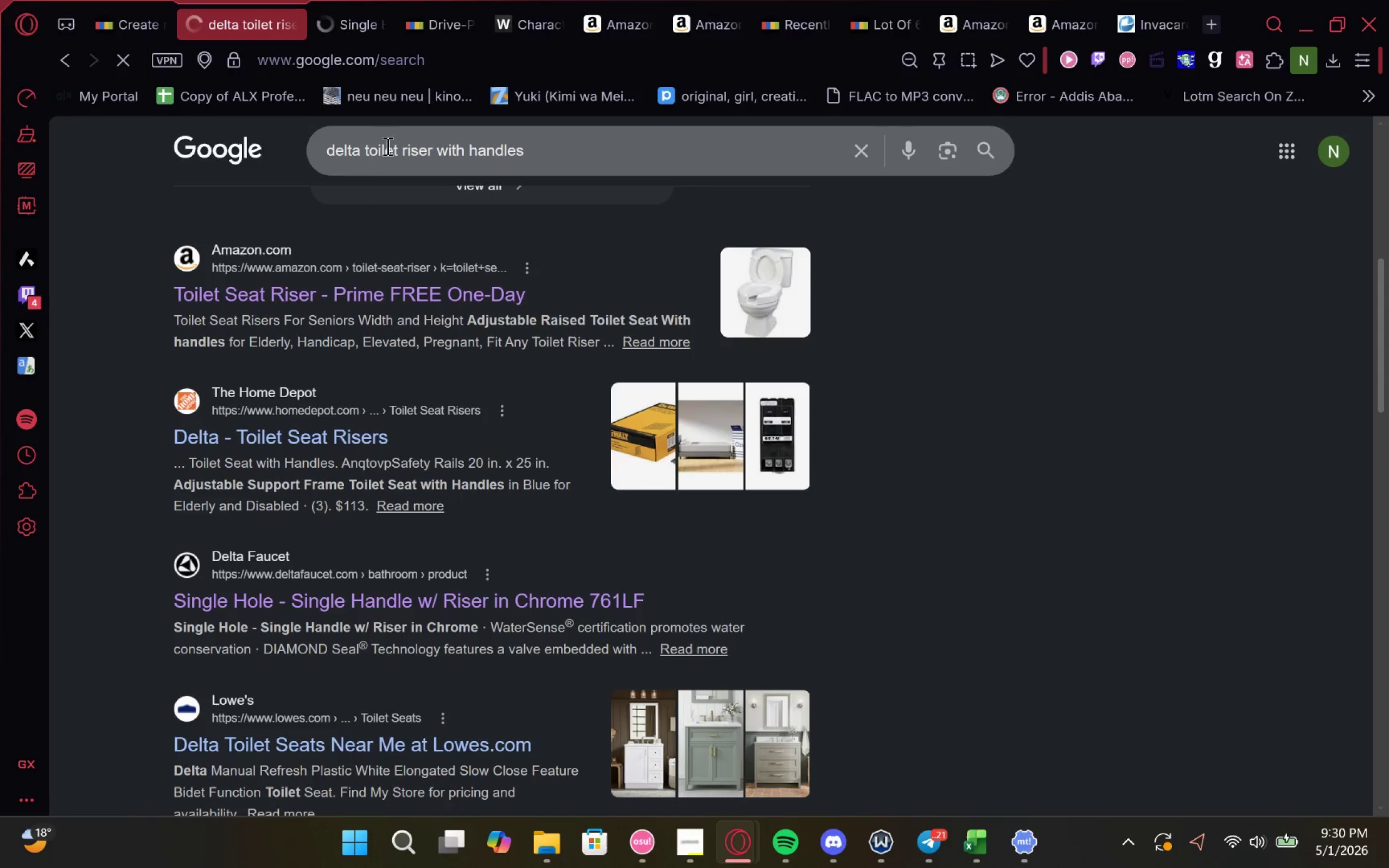 
left_click([345, 17])
 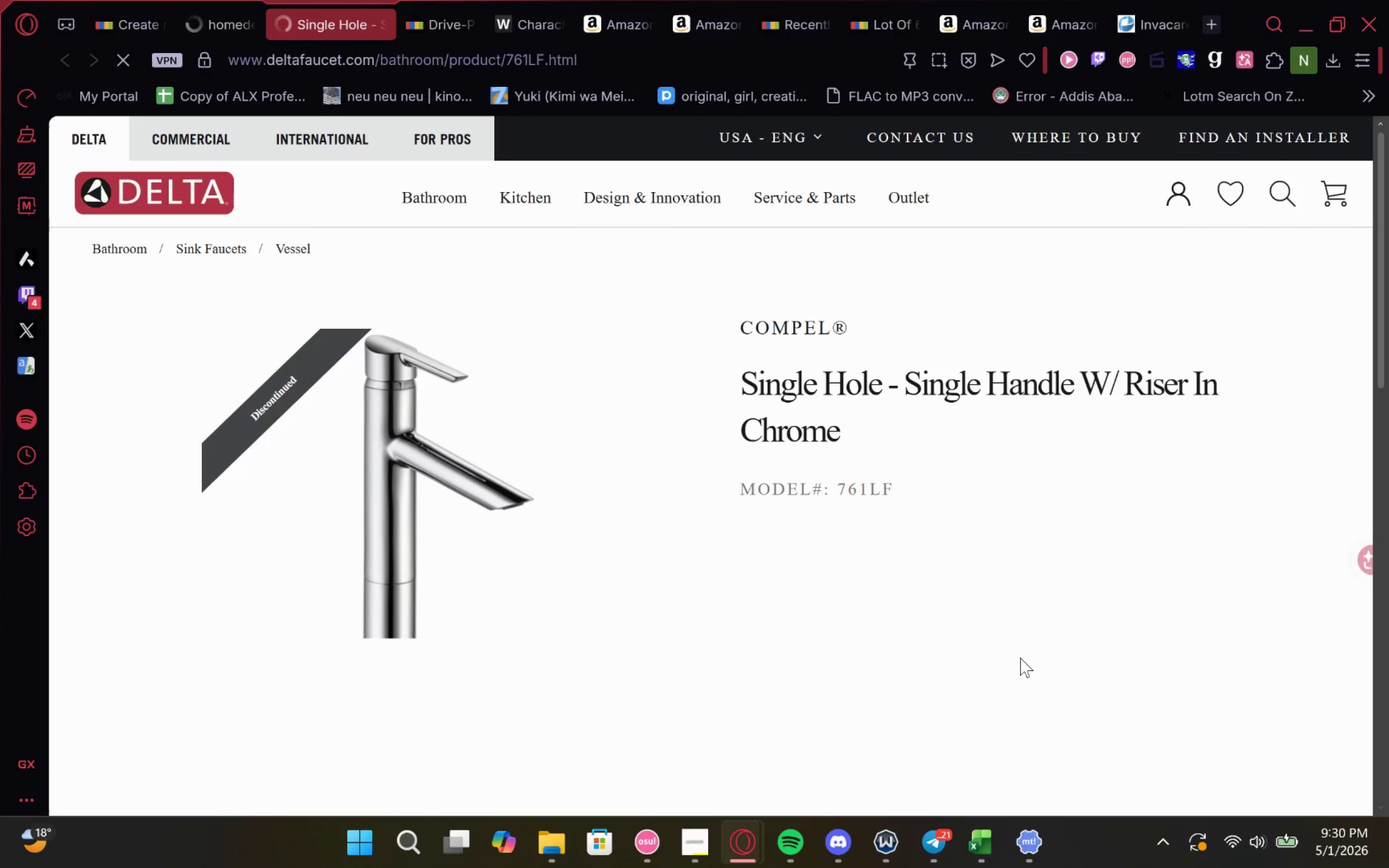 
wait(14.64)
 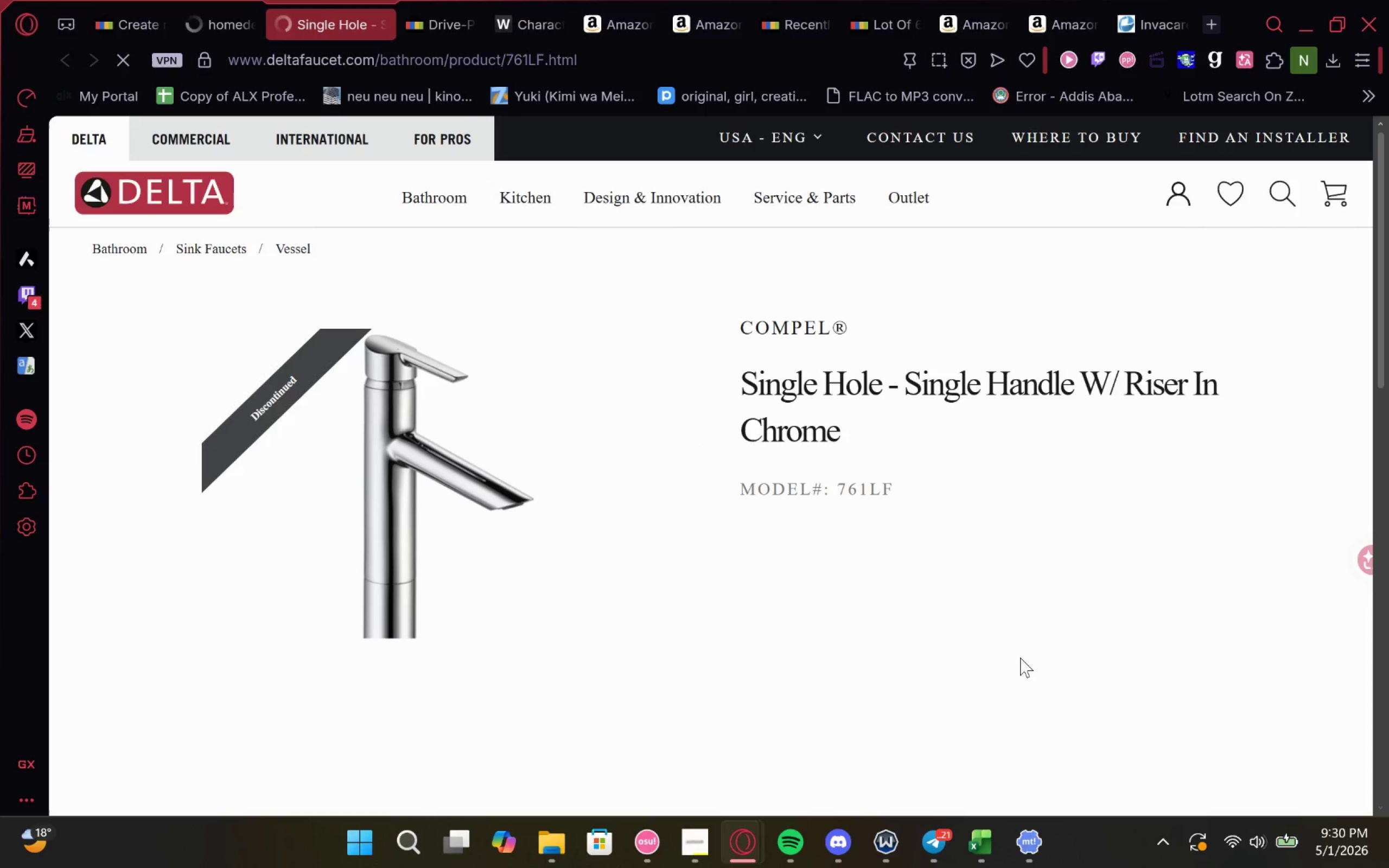 
left_click([224, 0])
 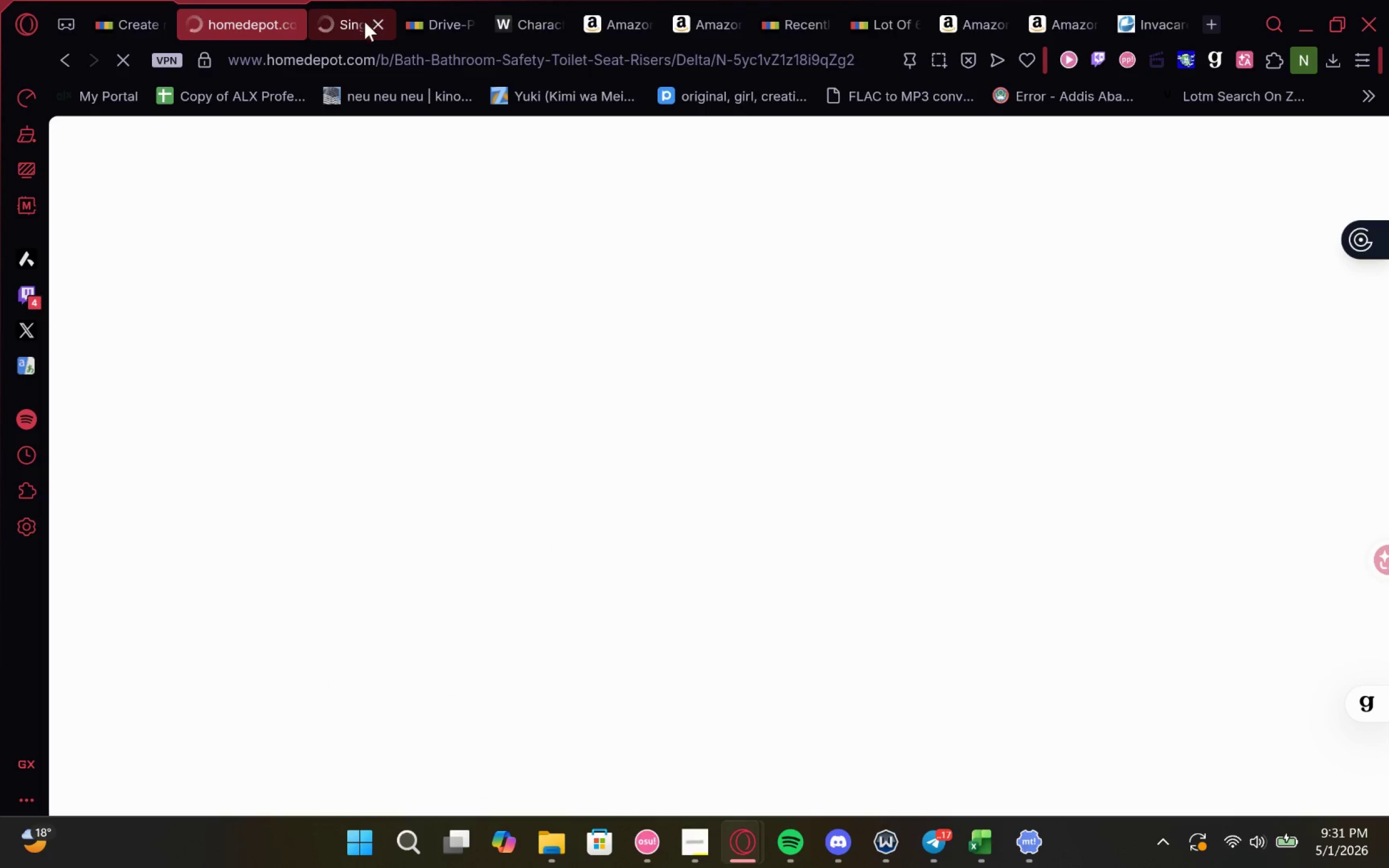 
left_click([377, 27])
 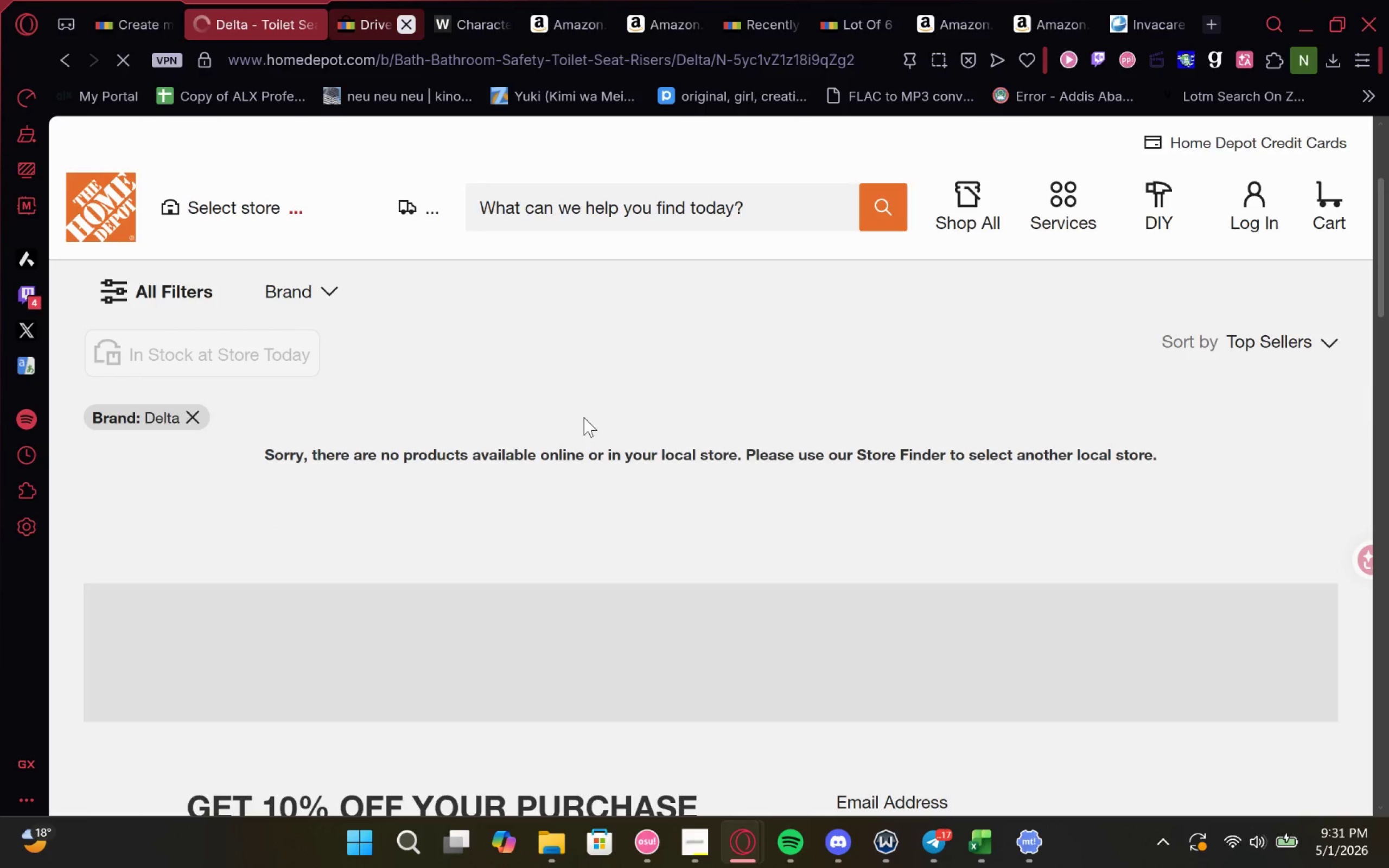 
wait(13.49)
 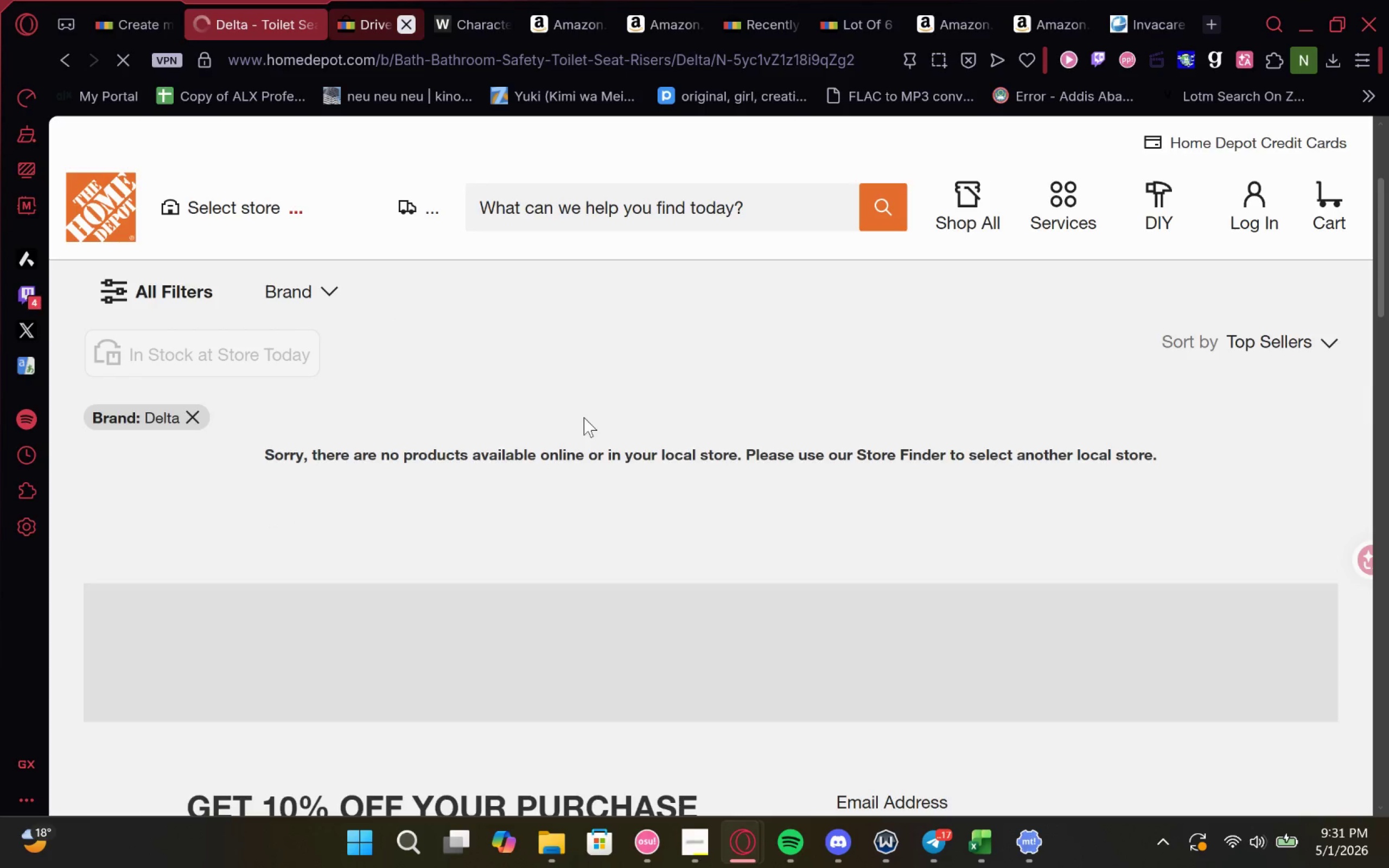 
left_click([499, 126])
 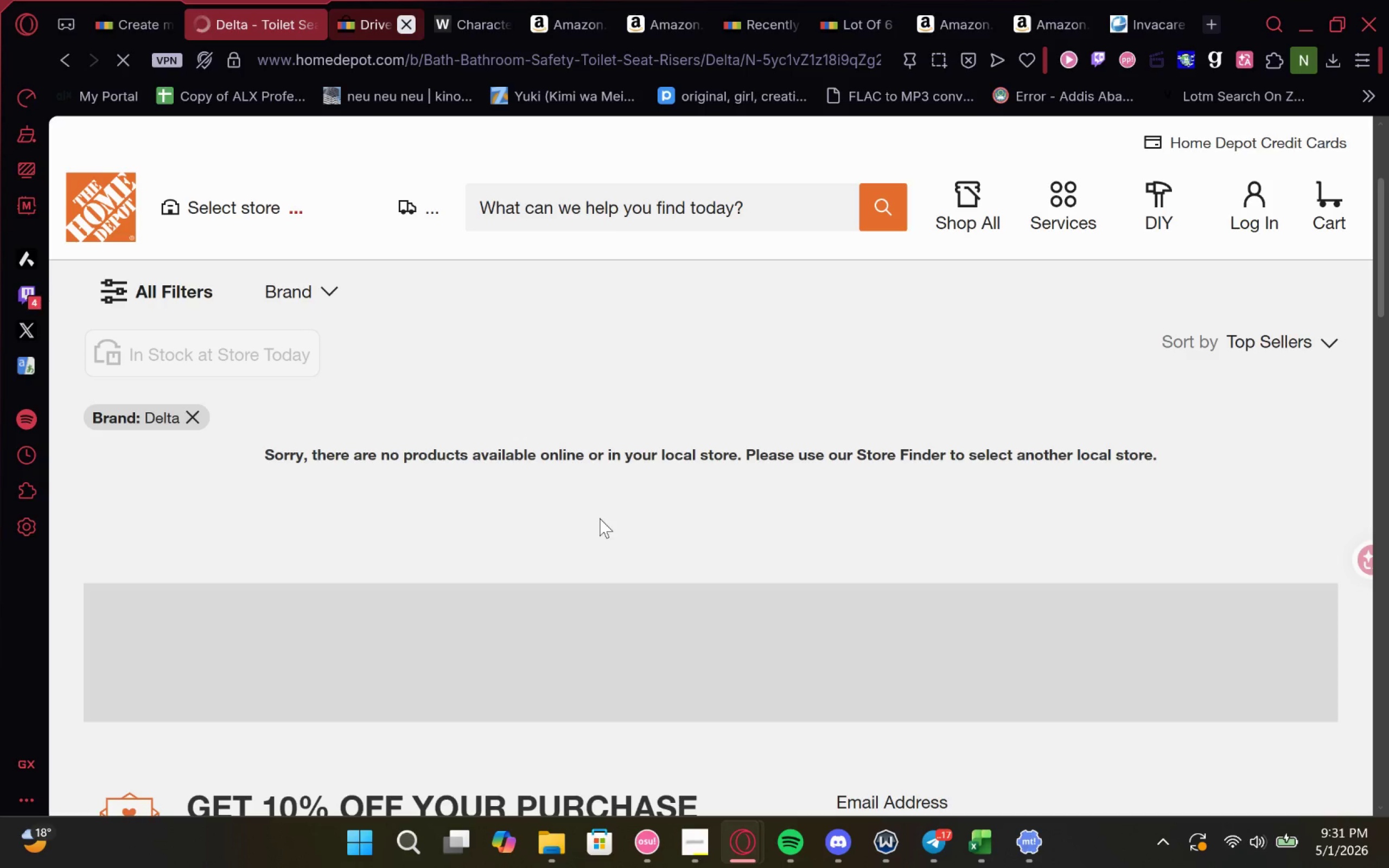 
wait(8.23)
 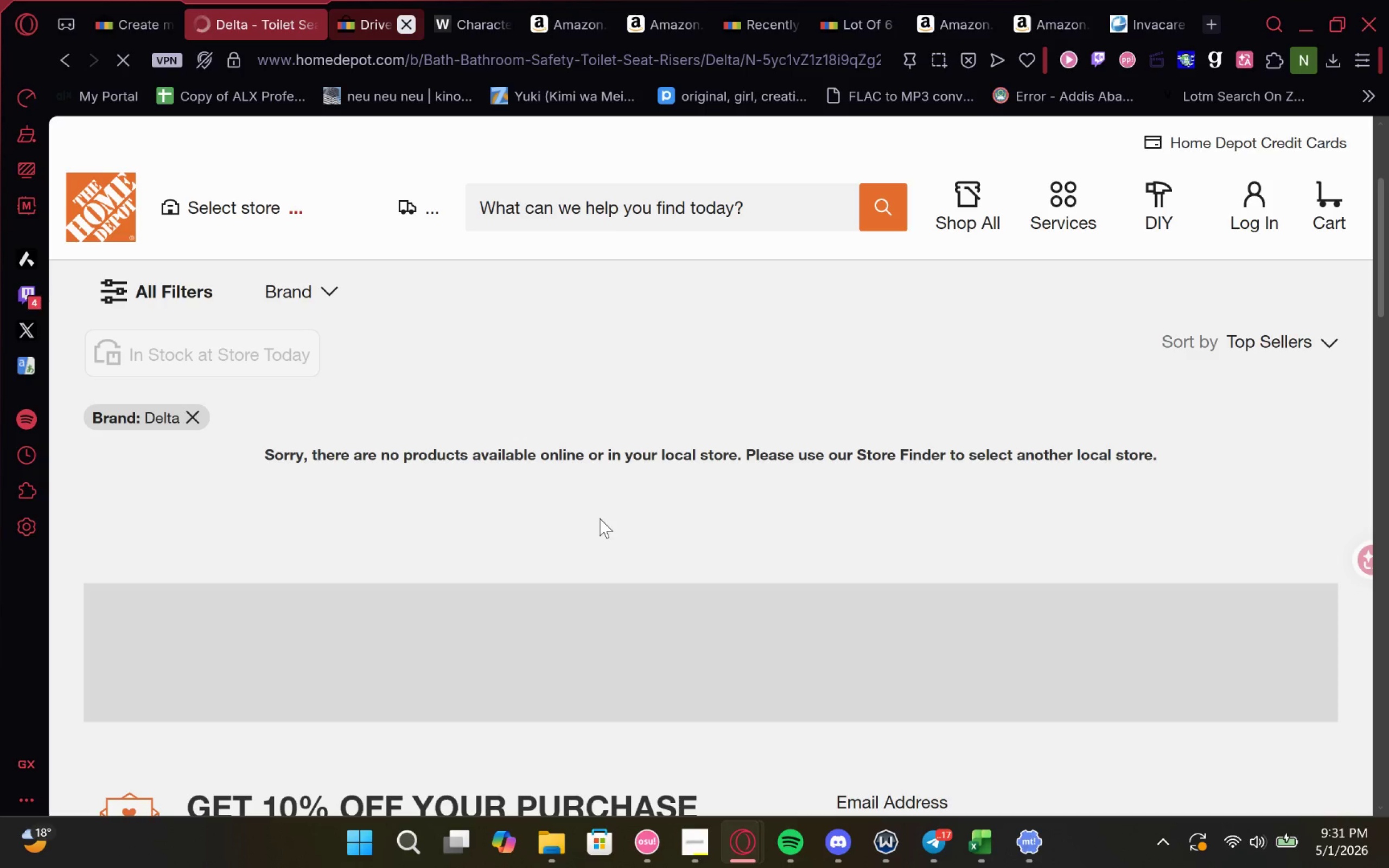 
left_click([64, 60])
 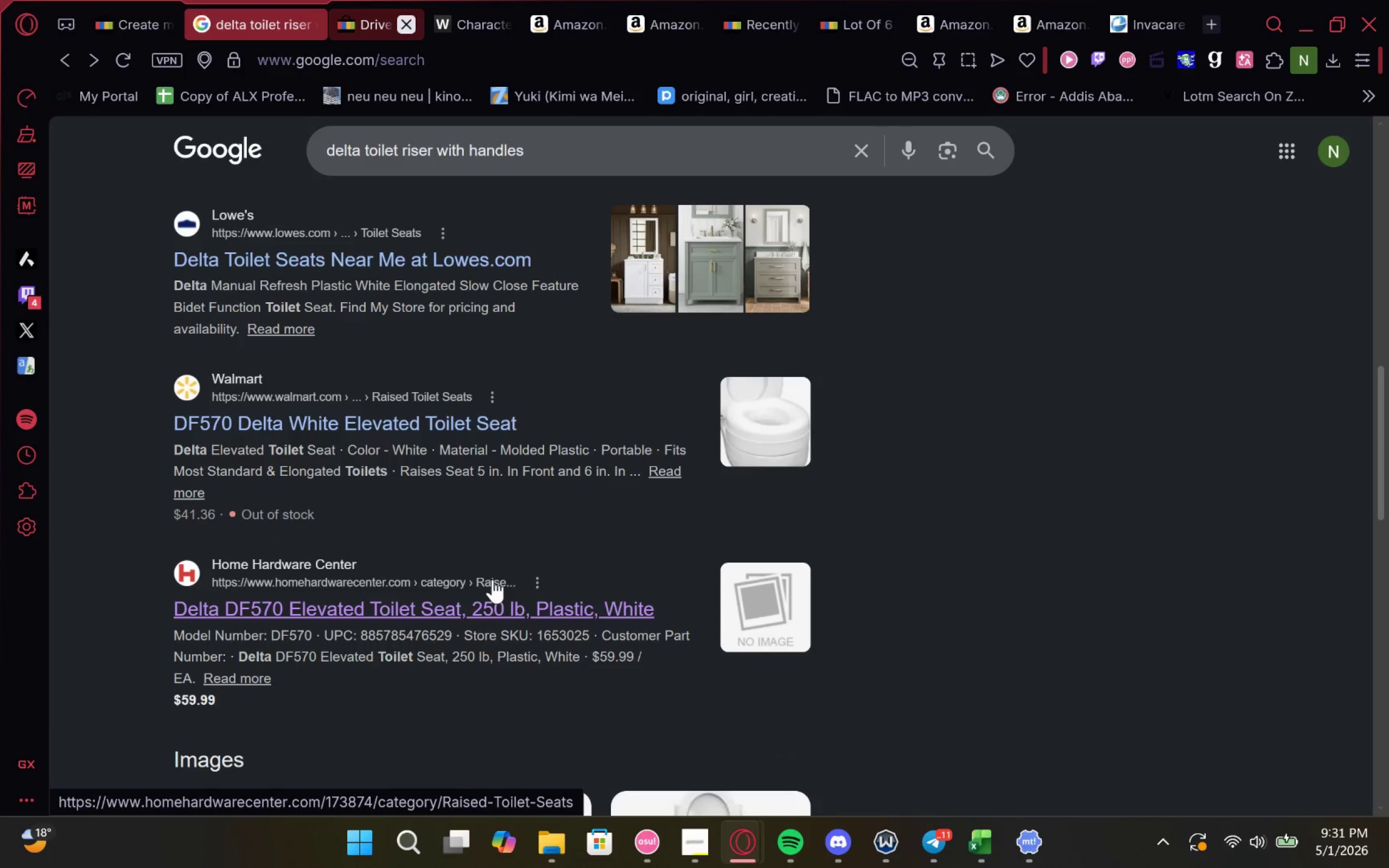 
wait(11.84)
 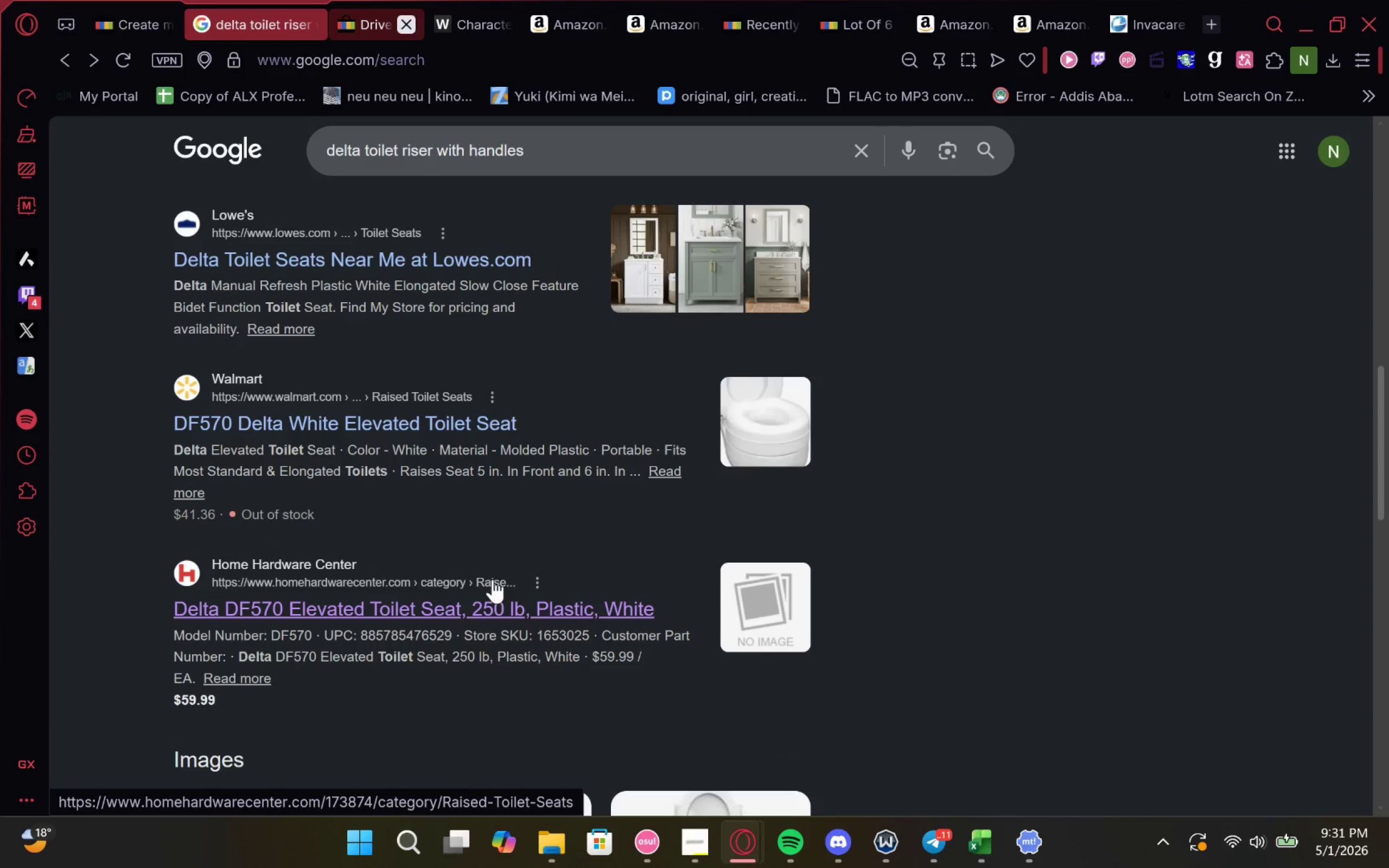 
left_click([394, 584])
 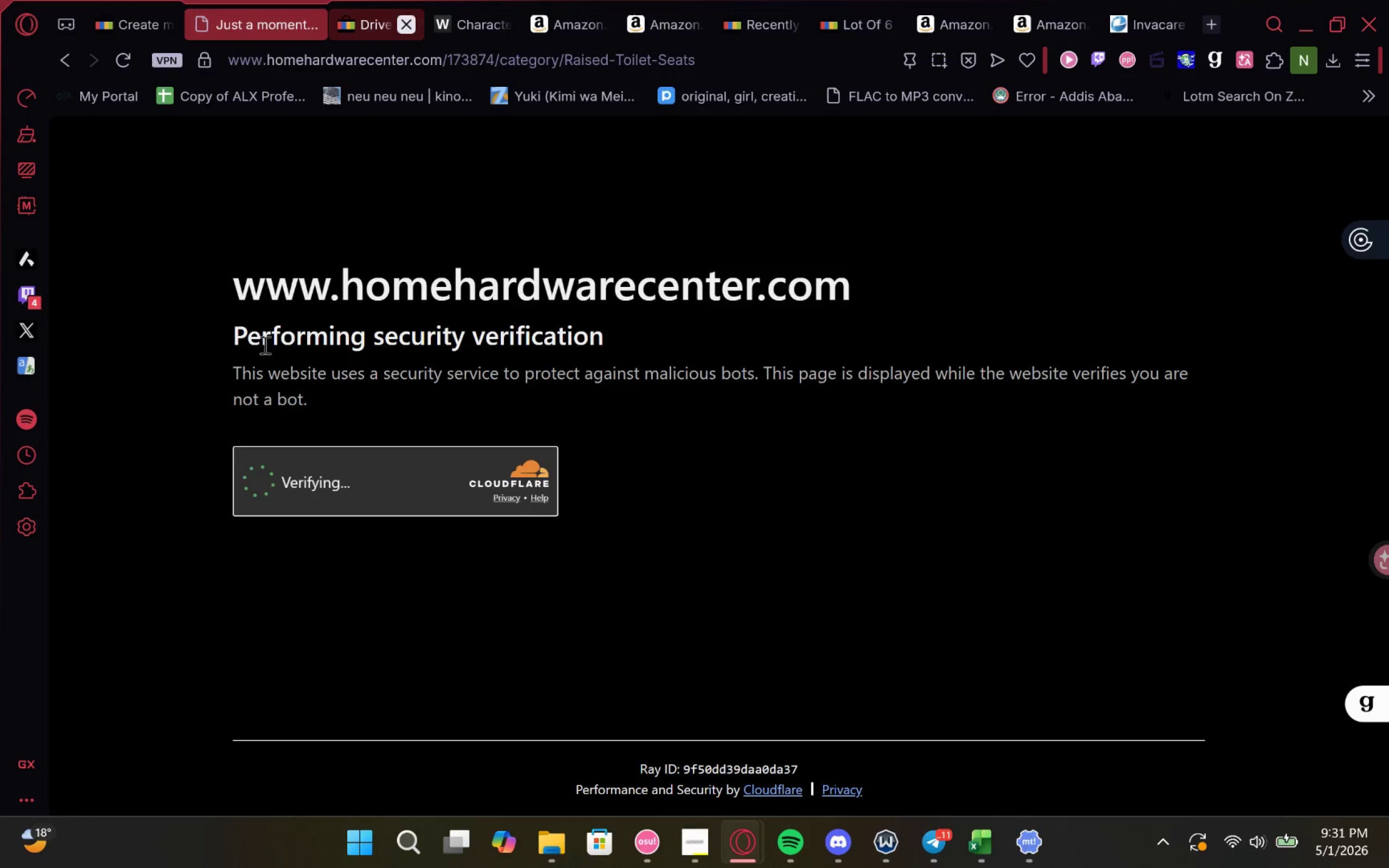 
wait(22.46)
 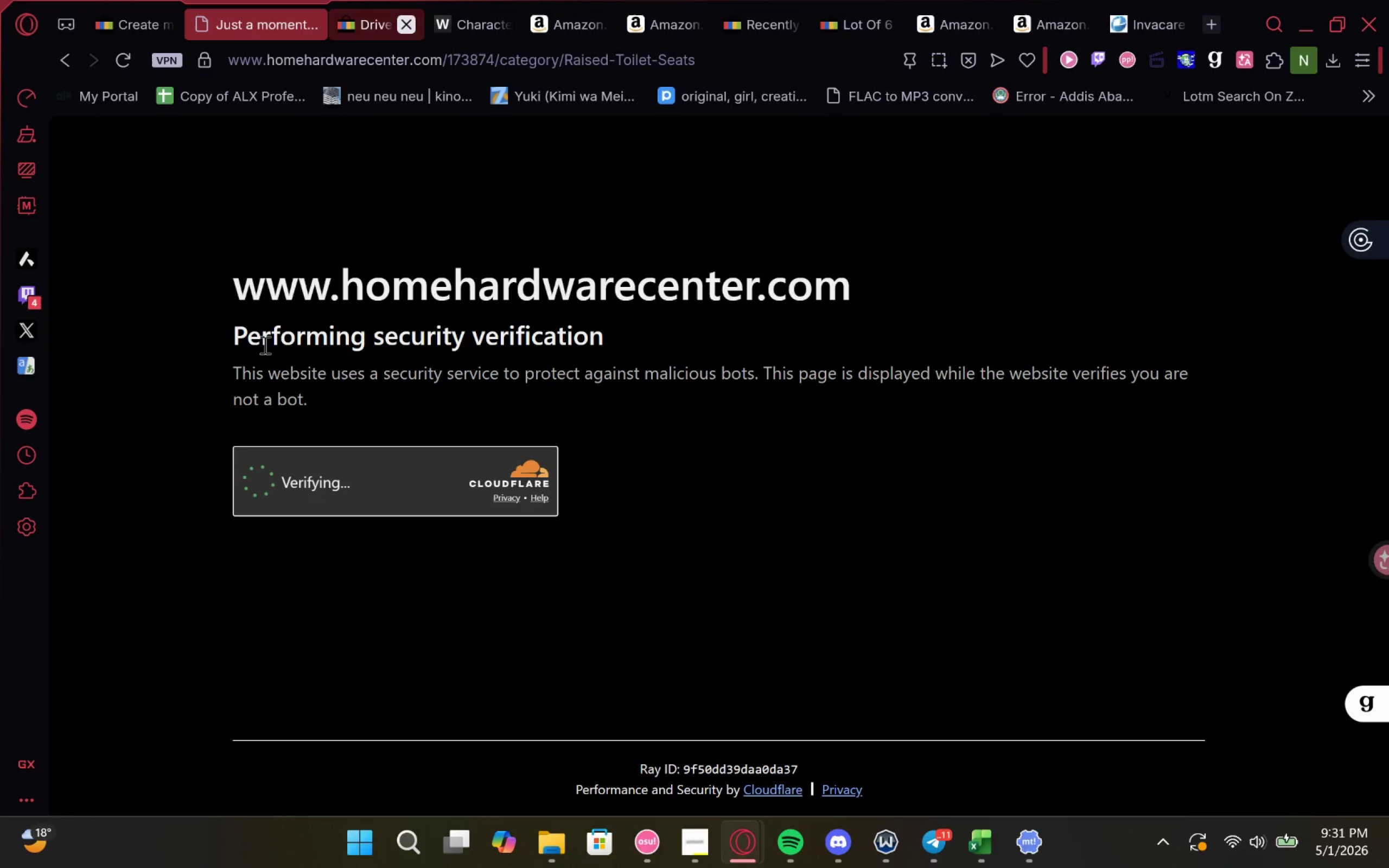 
left_click([1028, 846])
 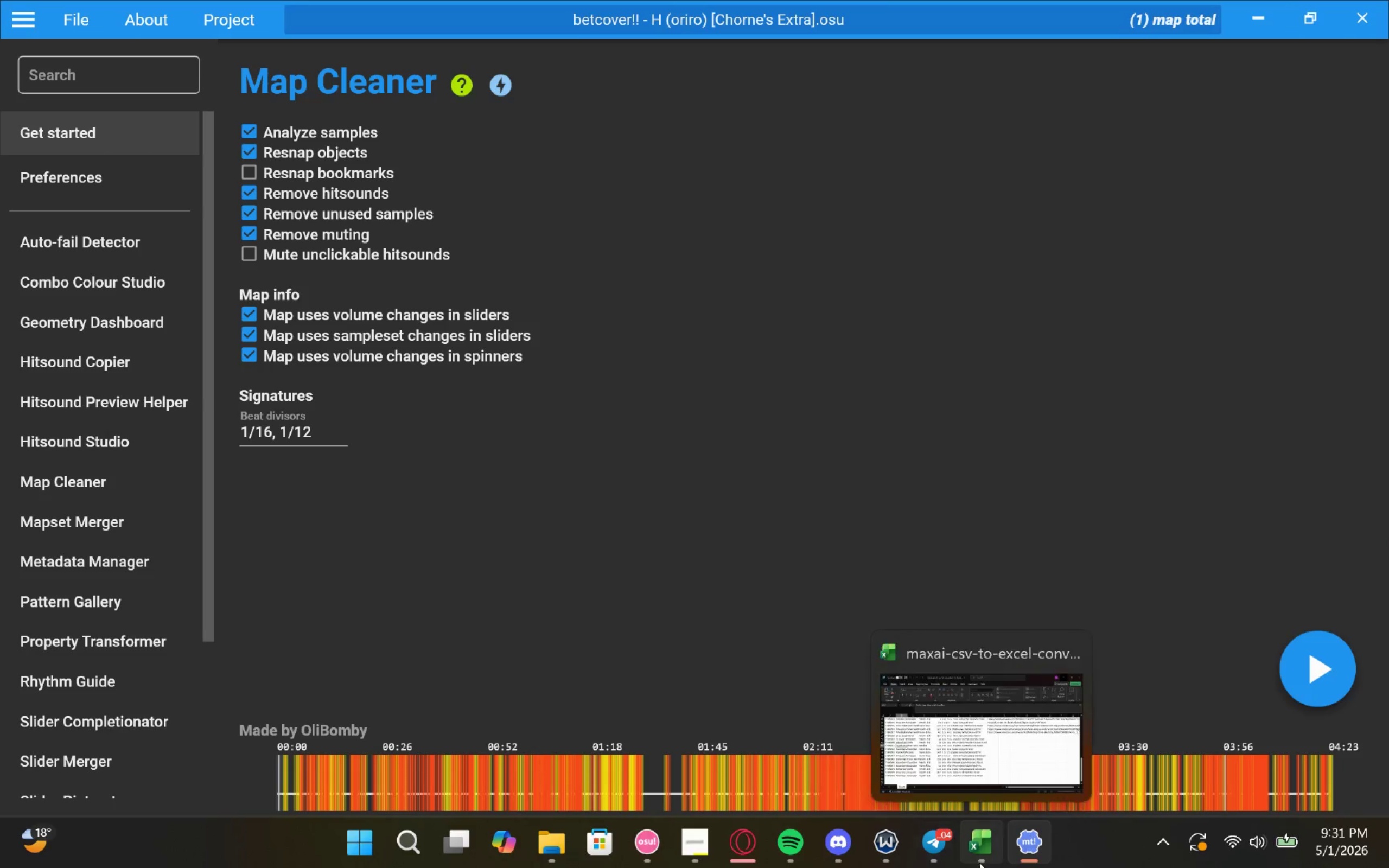 
left_click([978, 863])
 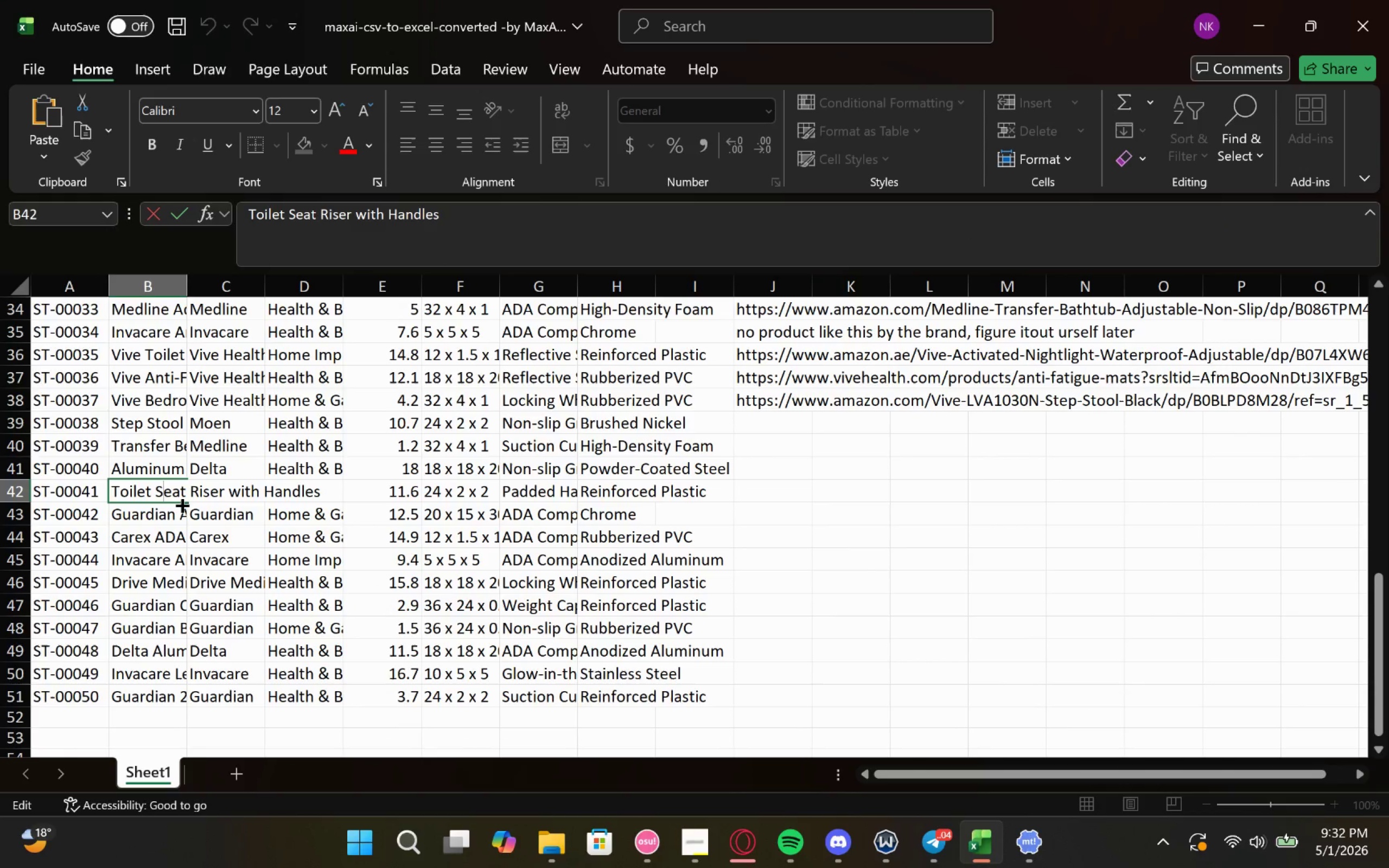 
key(Control+F)
 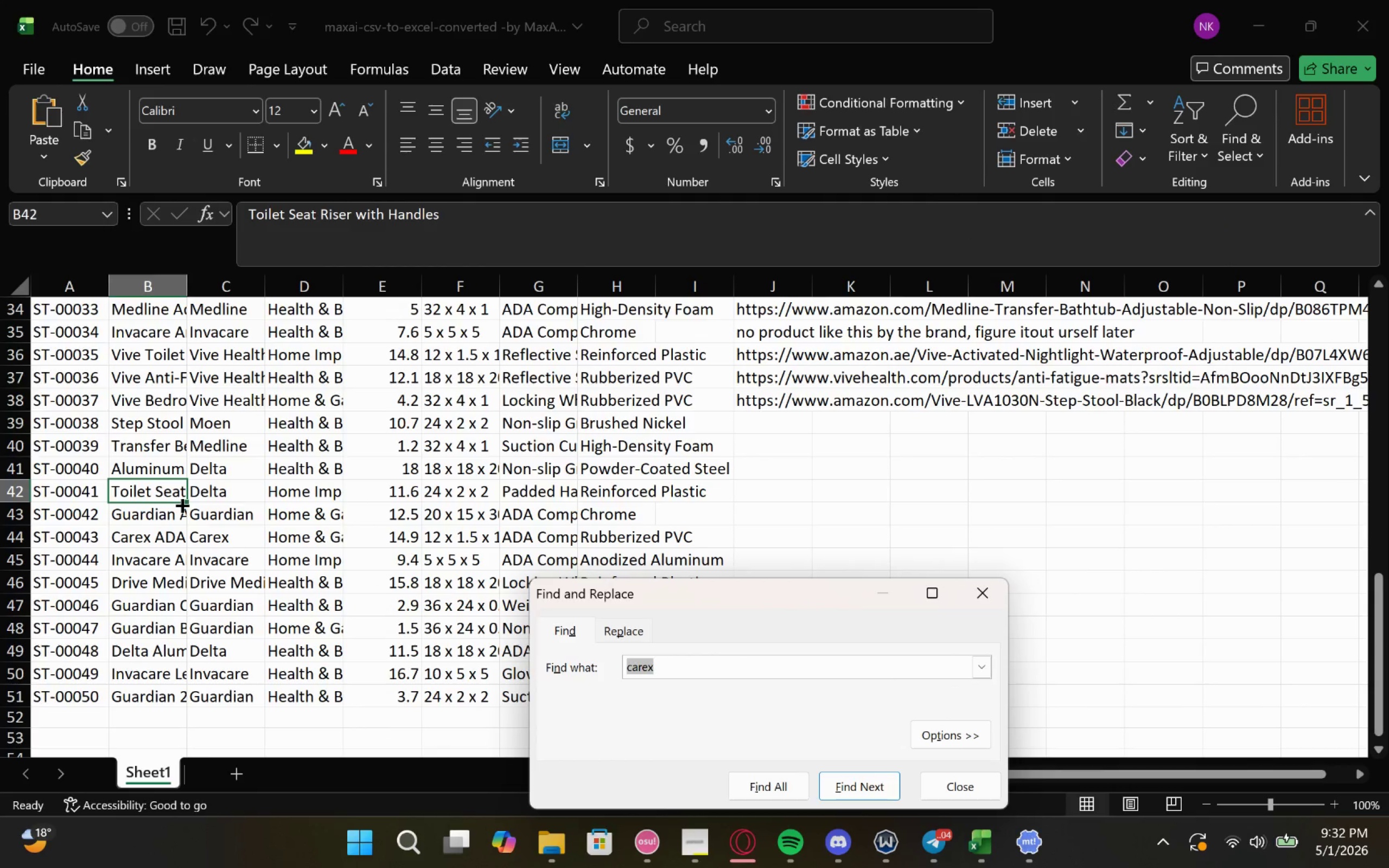 
type(riser)
 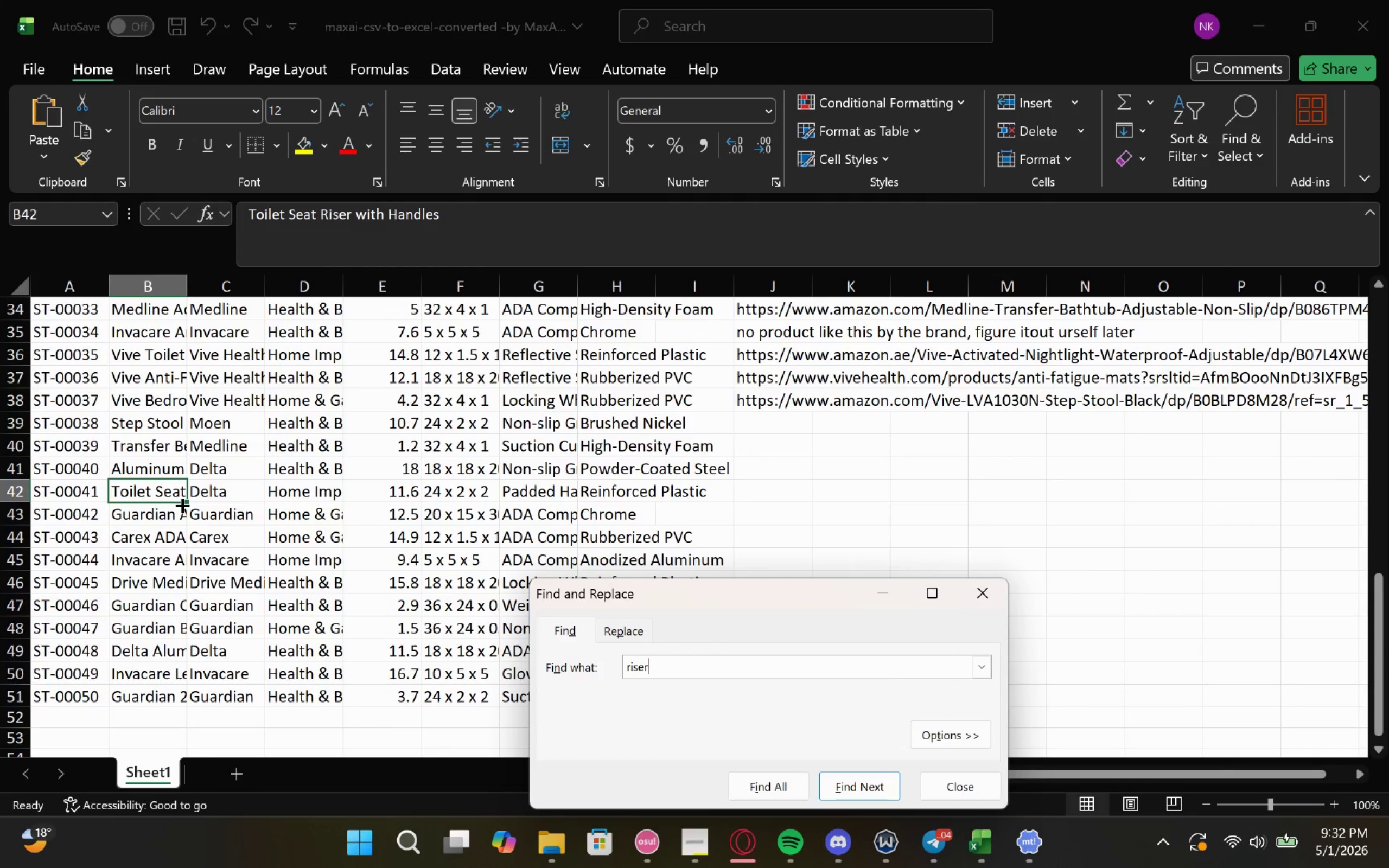 
key(Enter)
 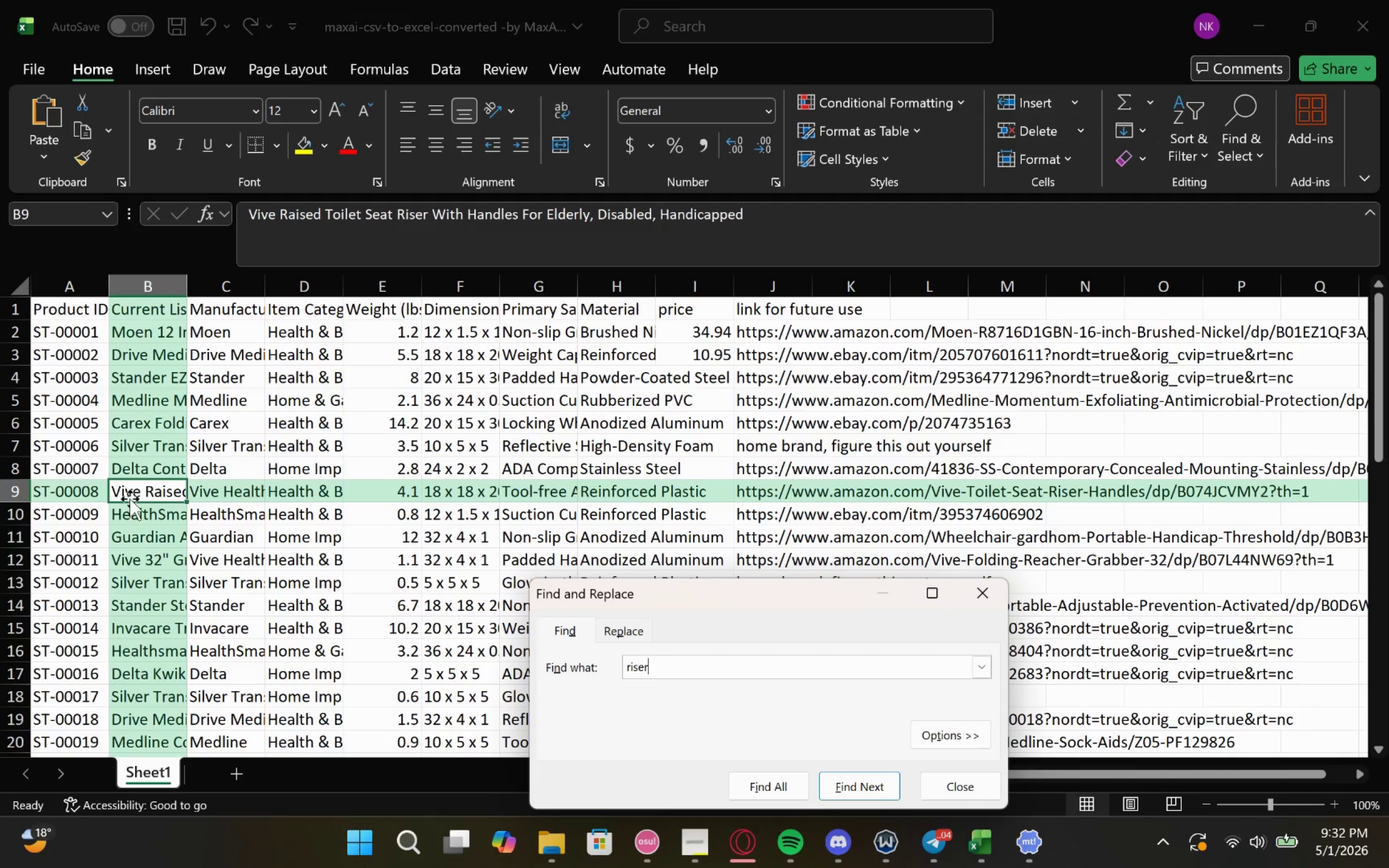 
double_click([130, 499])
 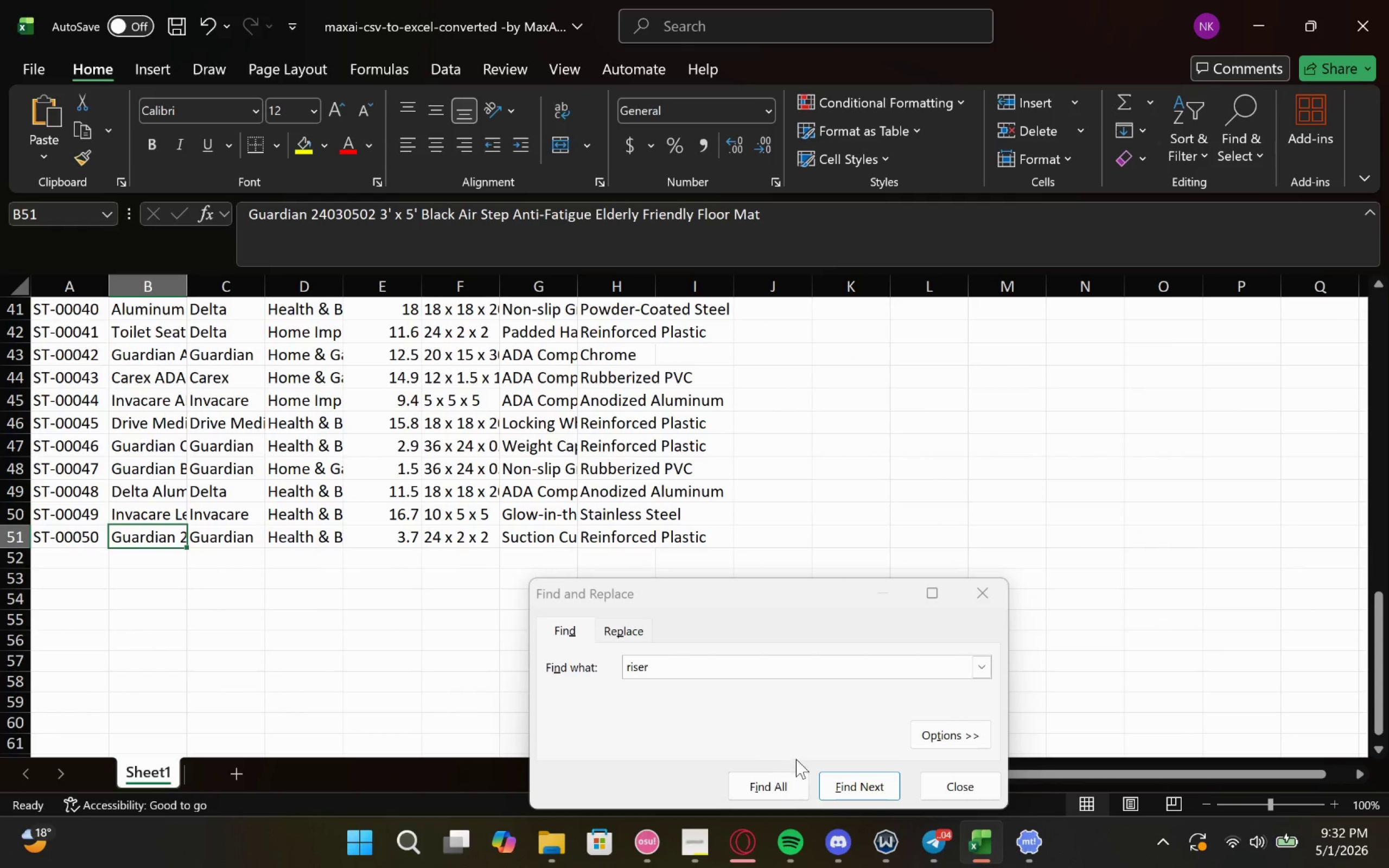 
left_click([827, 777])
 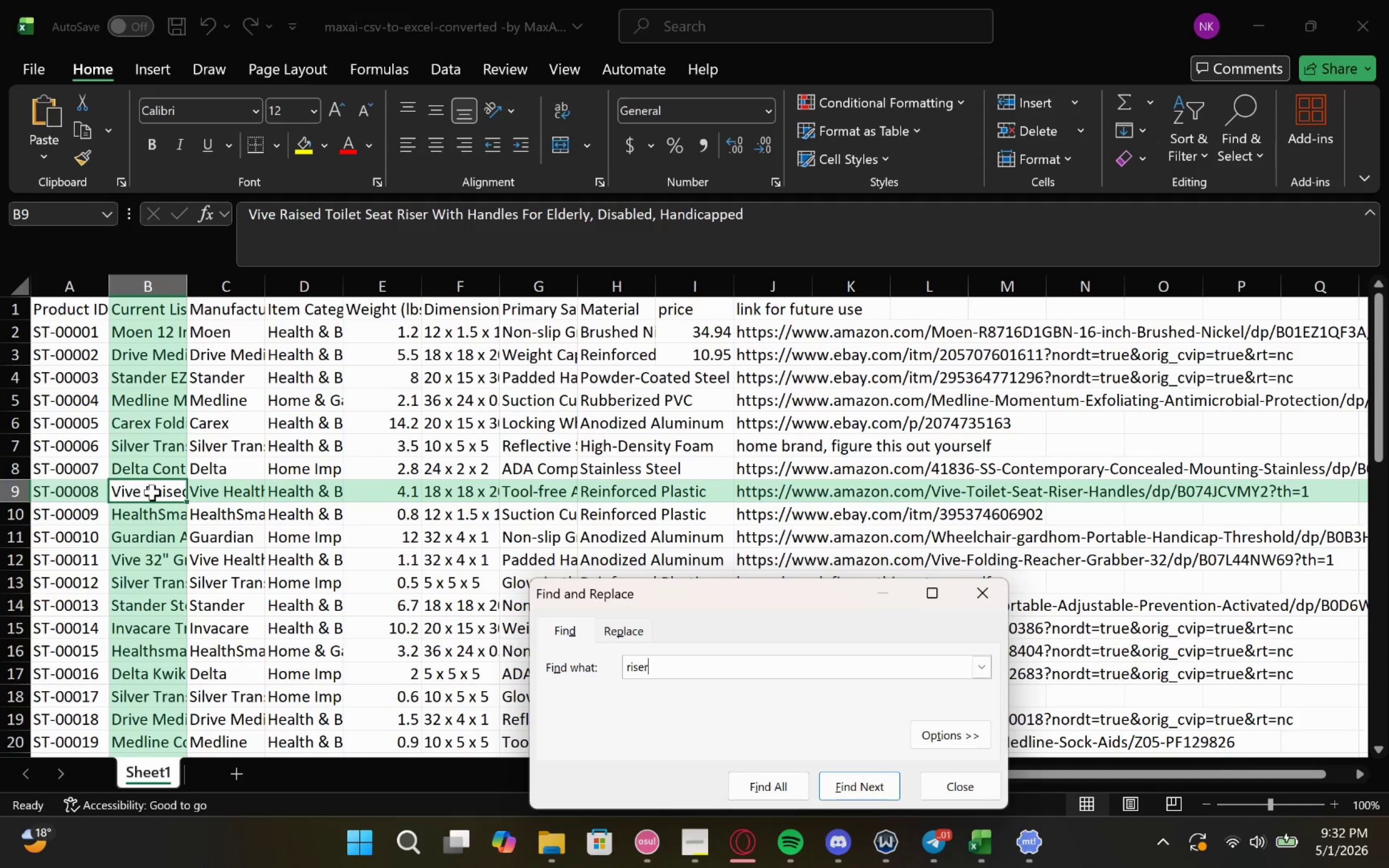 
double_click([152, 492])
 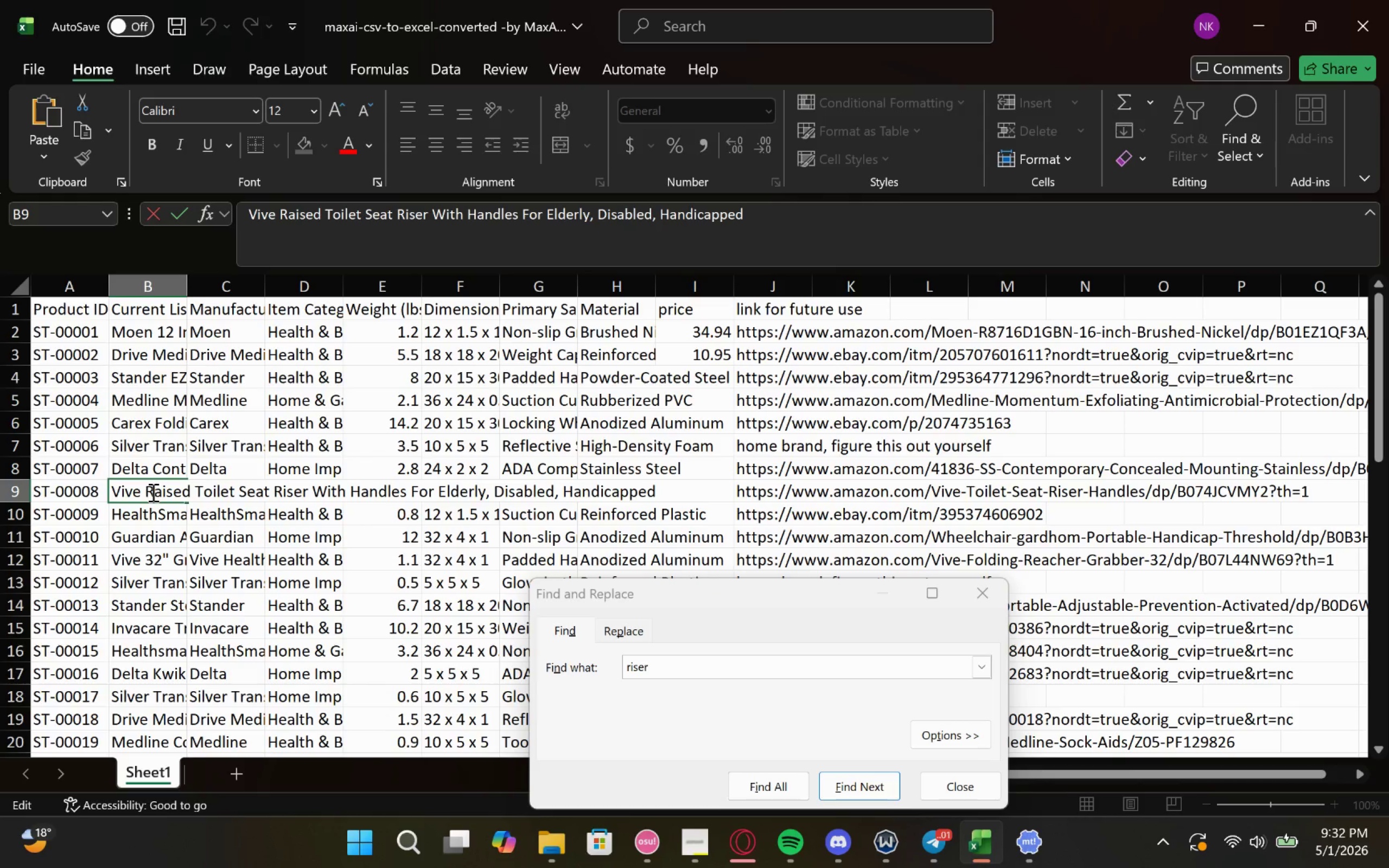 
left_click_drag(start_coordinate=[146, 492], to_coordinate=[656, 506])
 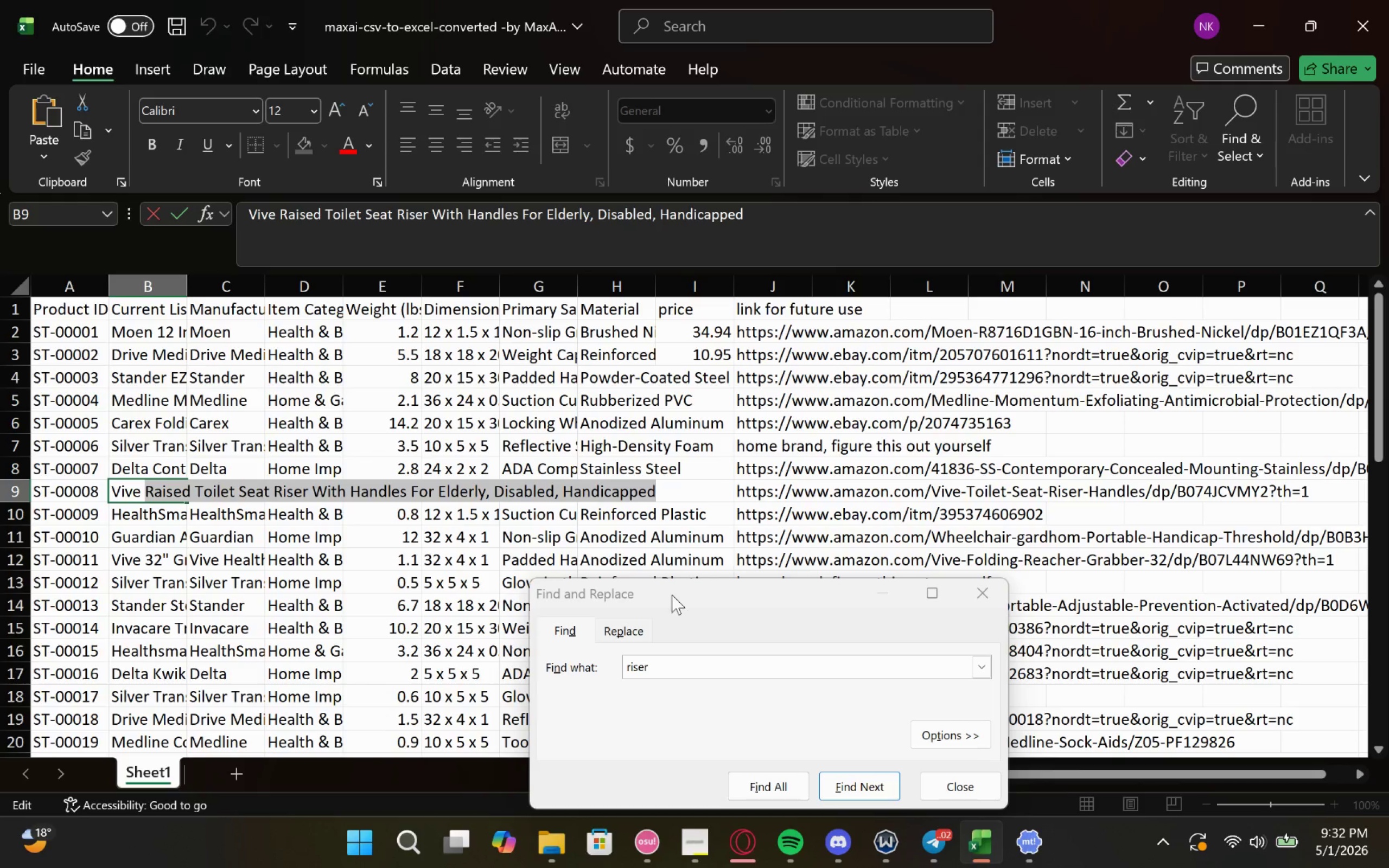 
key(Control+C)
 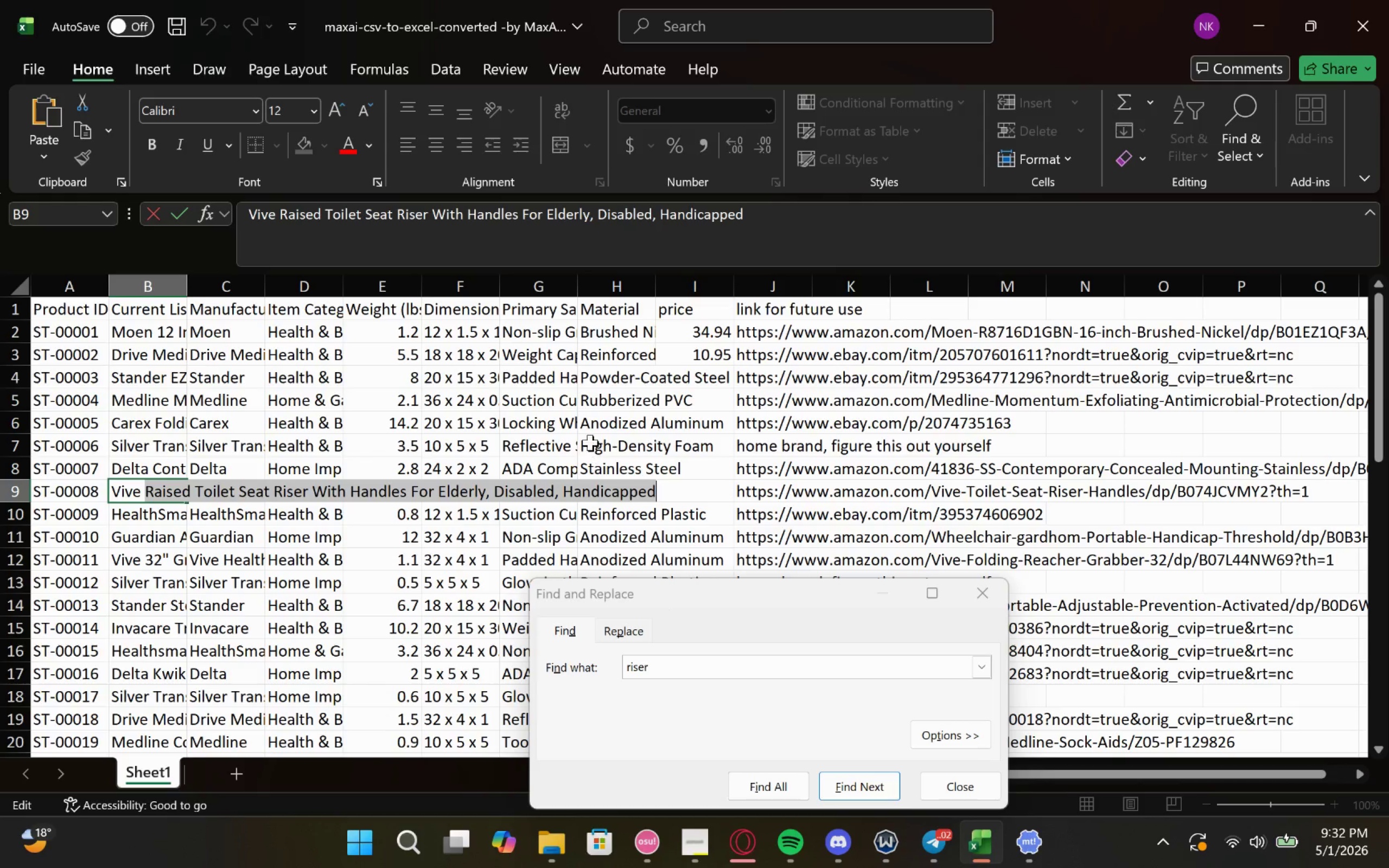 
key(Control+C)
 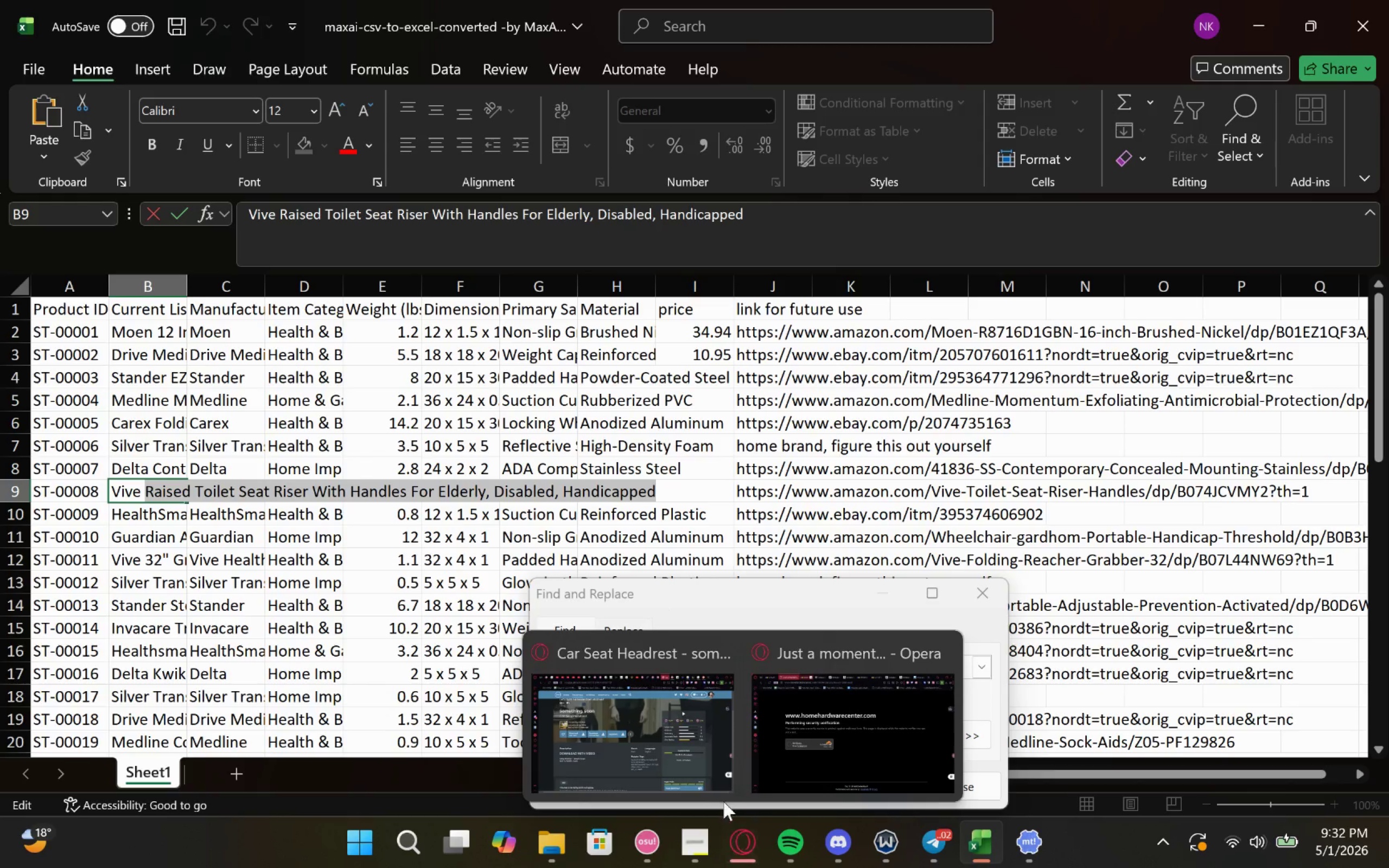 
left_click([747, 768])
 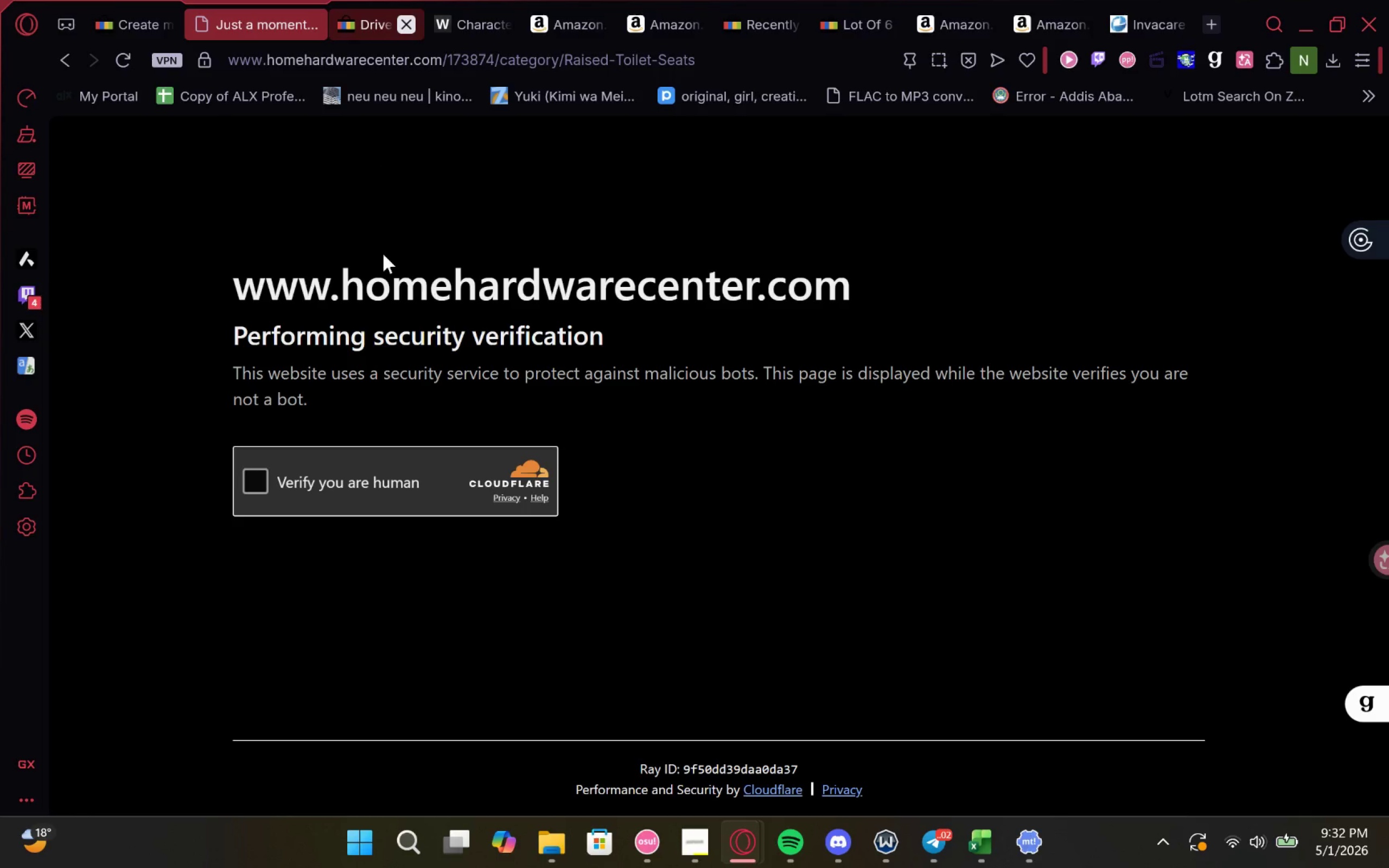 
left_click([252, 477])
 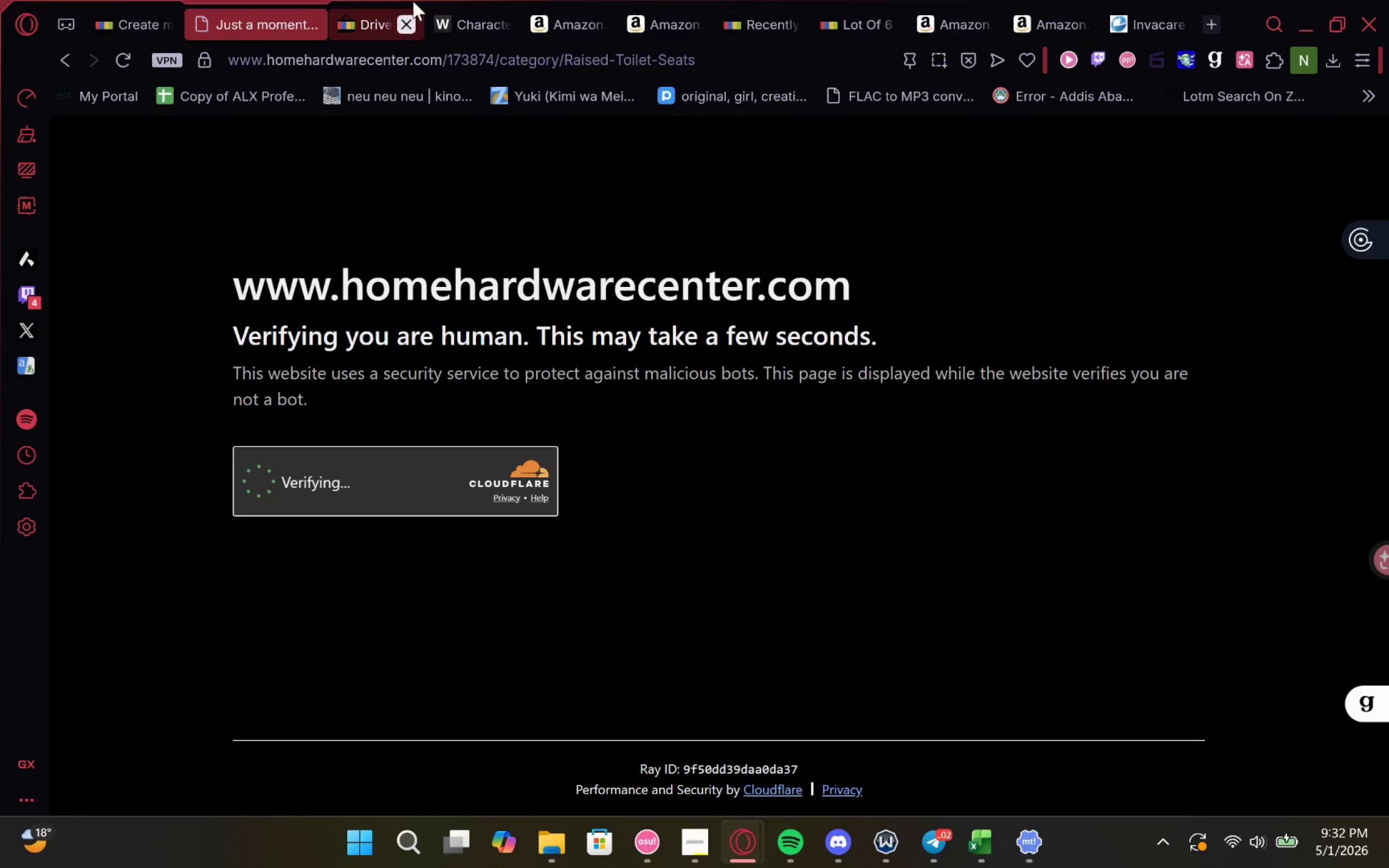 
left_click([439, 0])
 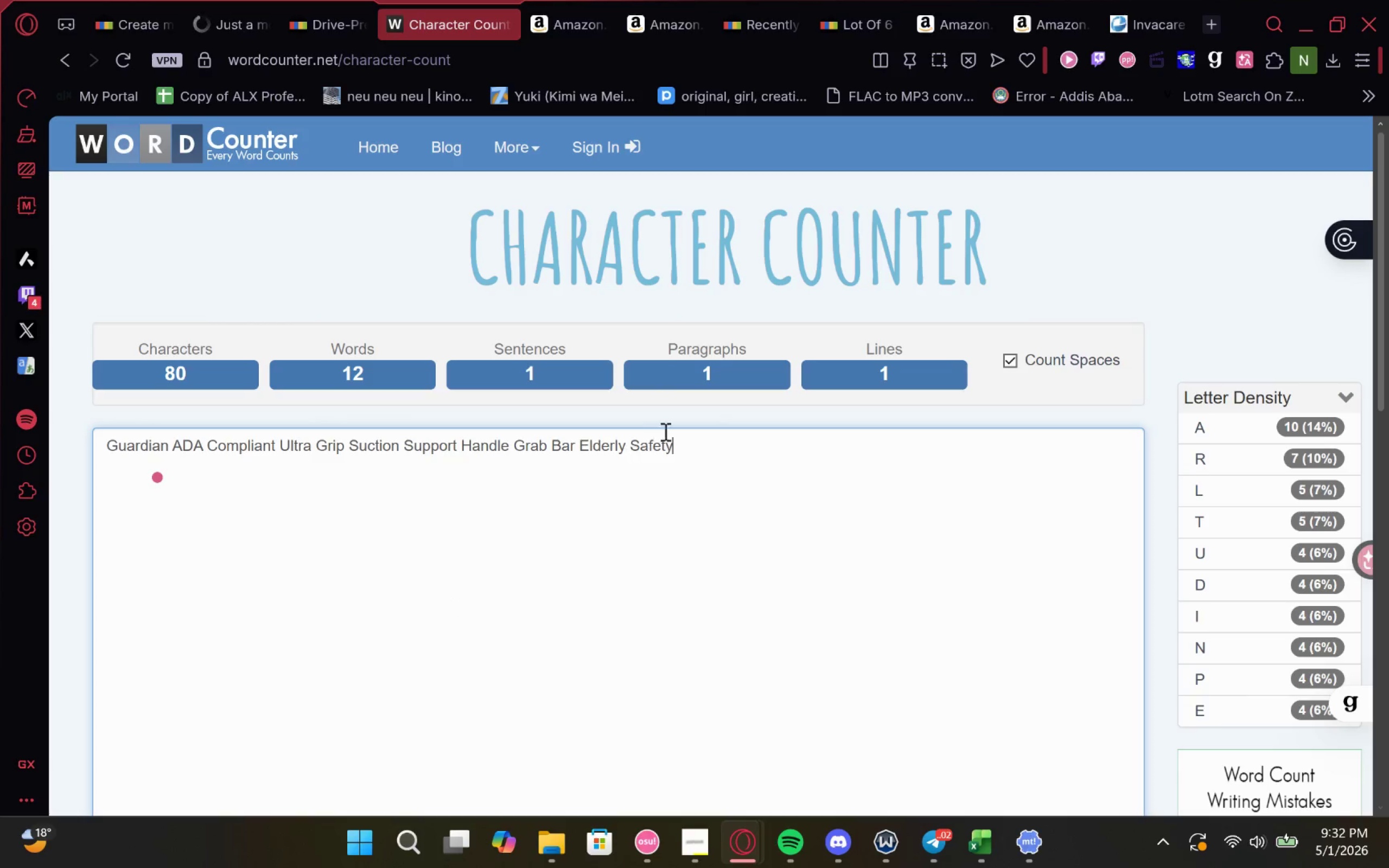 
left_click_drag(start_coordinate=[679, 431], to_coordinate=[2, 425])
 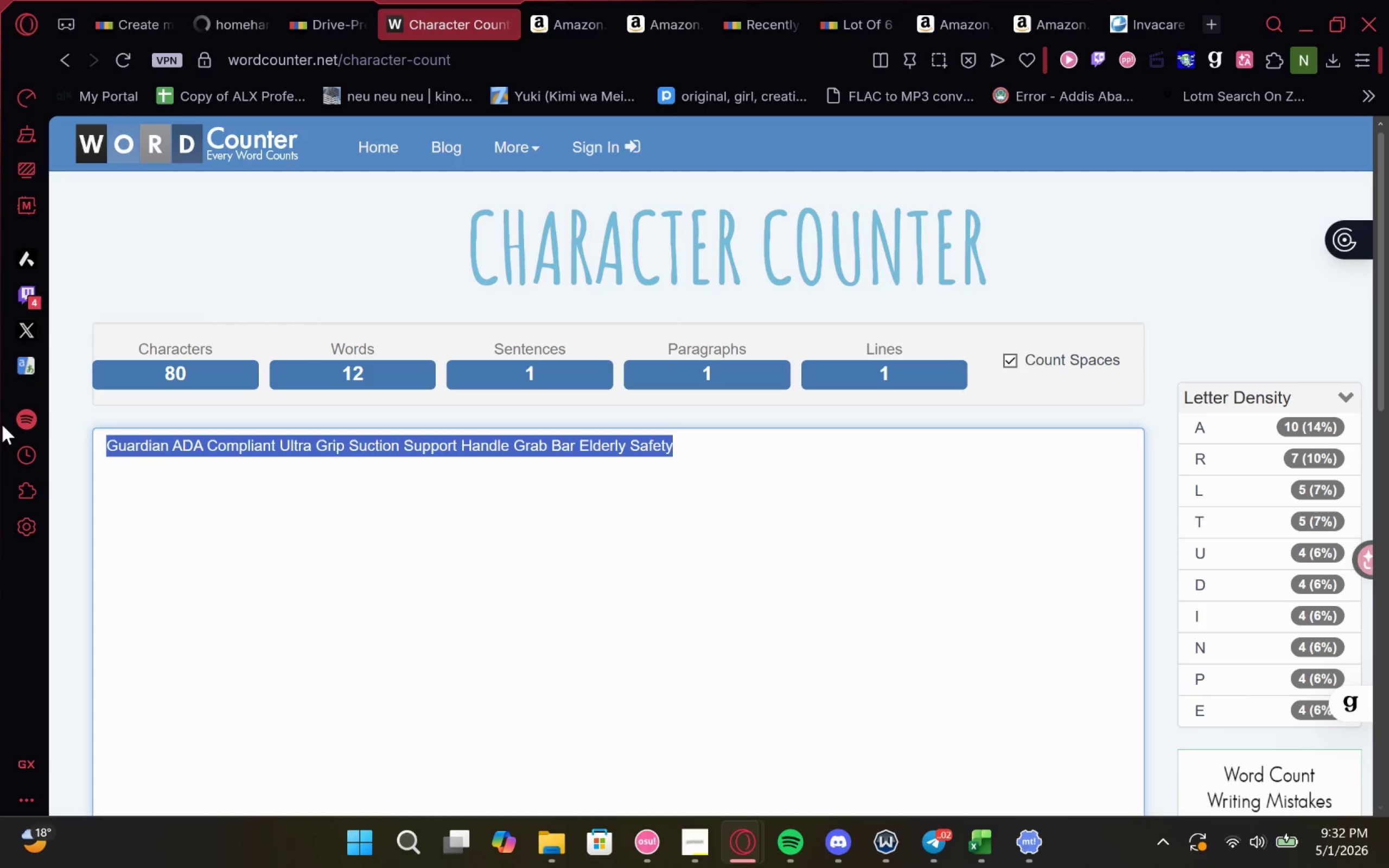 
key(Control+V)
 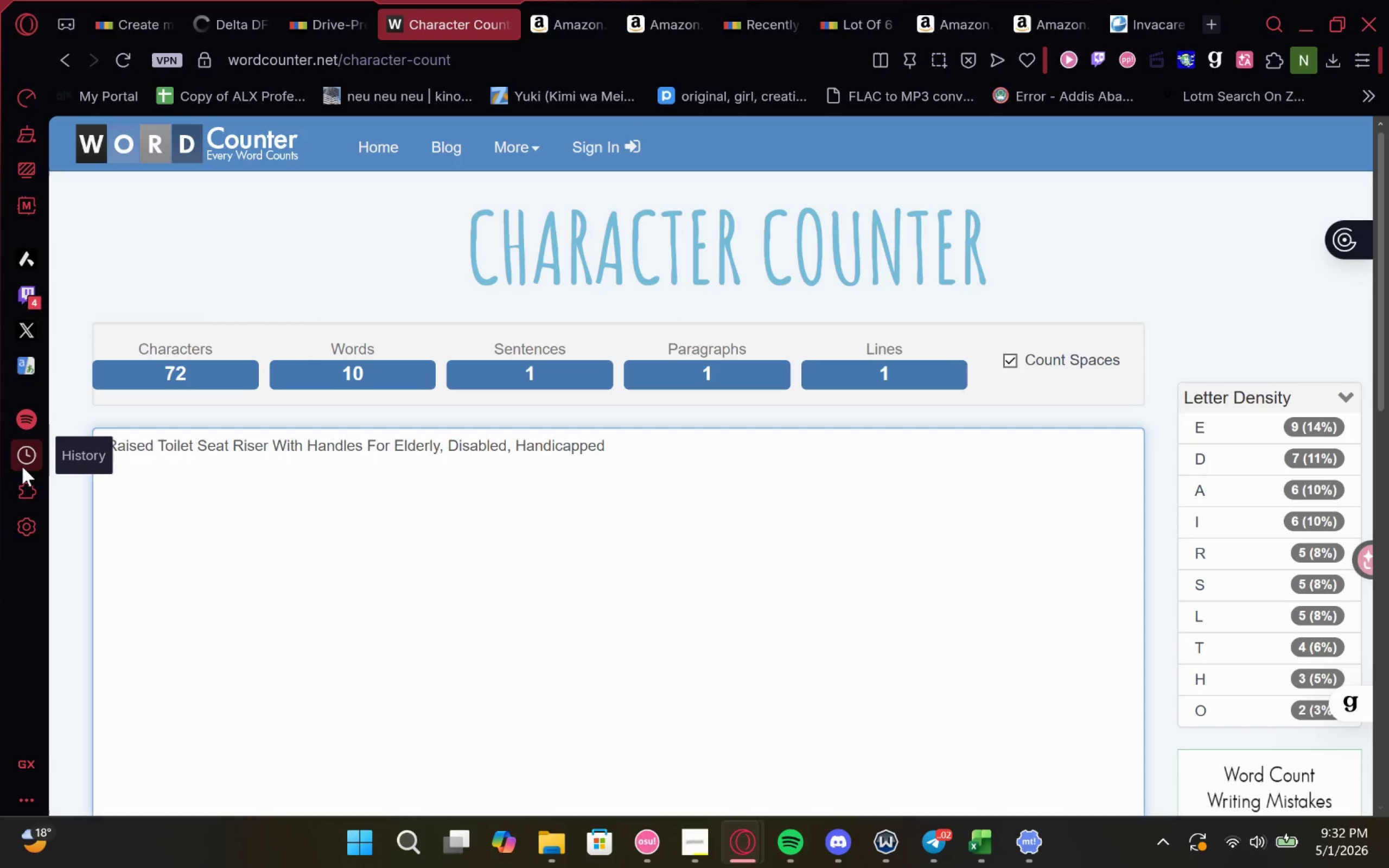 
key(Home)
 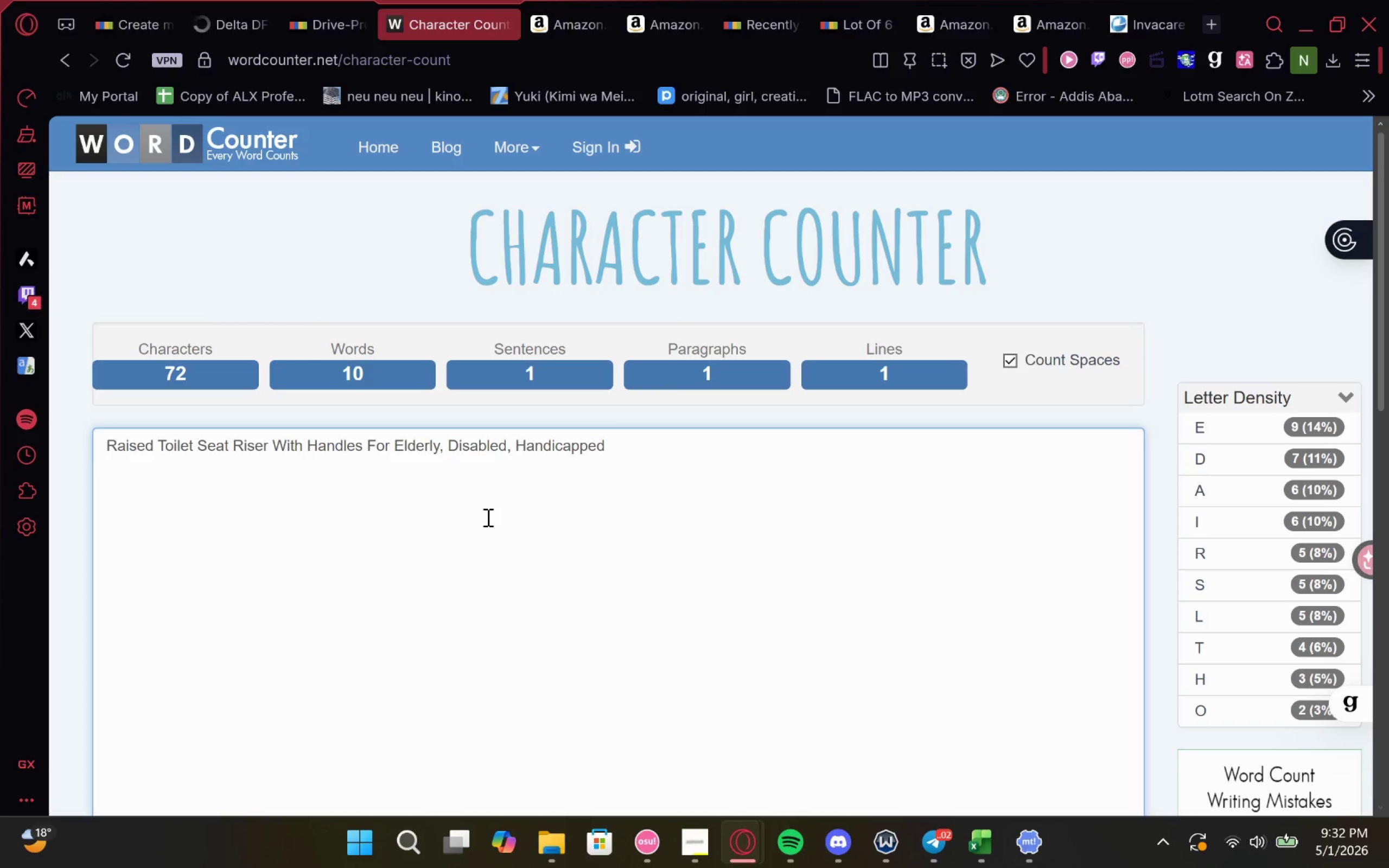 
type(Delta )
 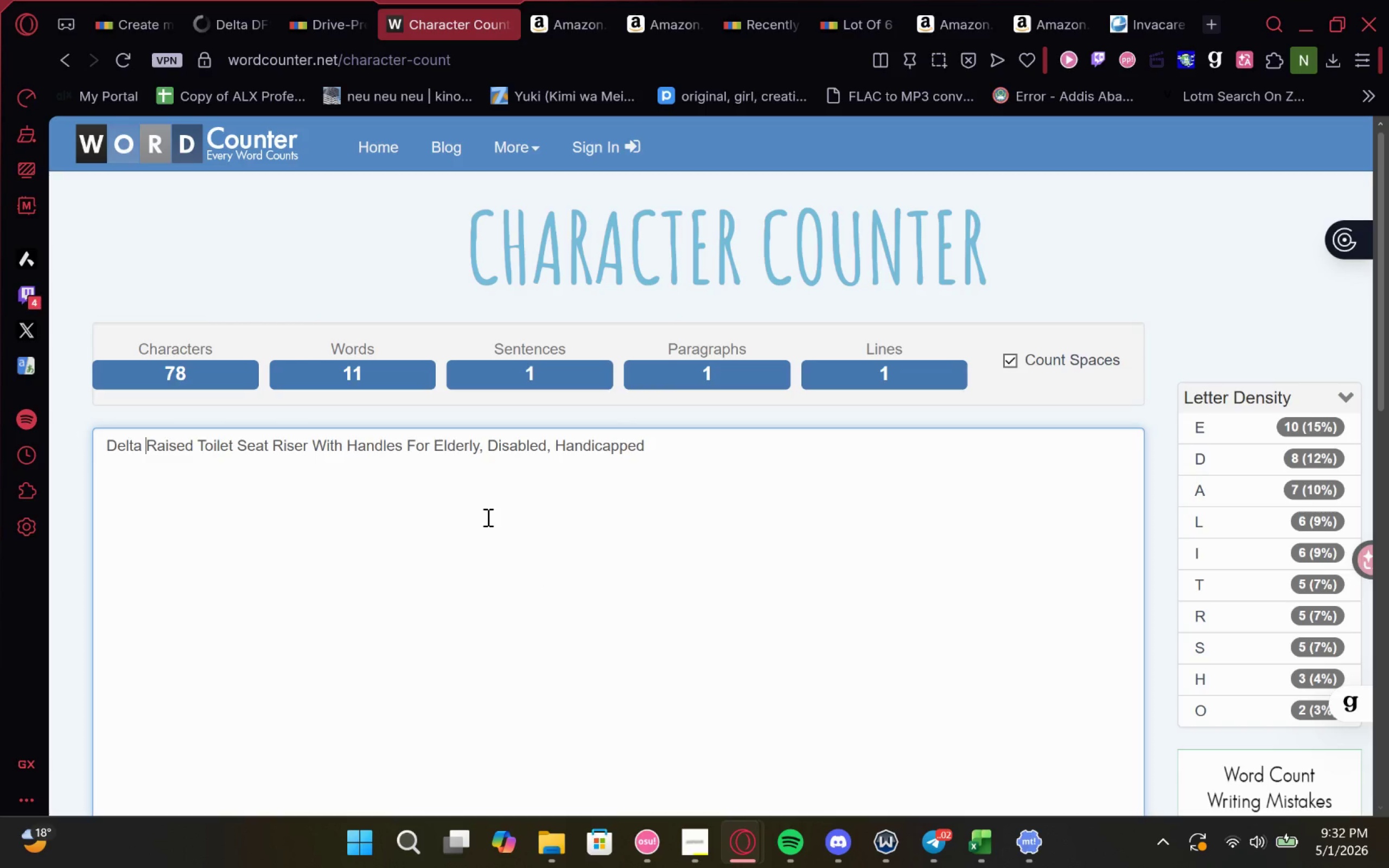 
key(Control+A)
 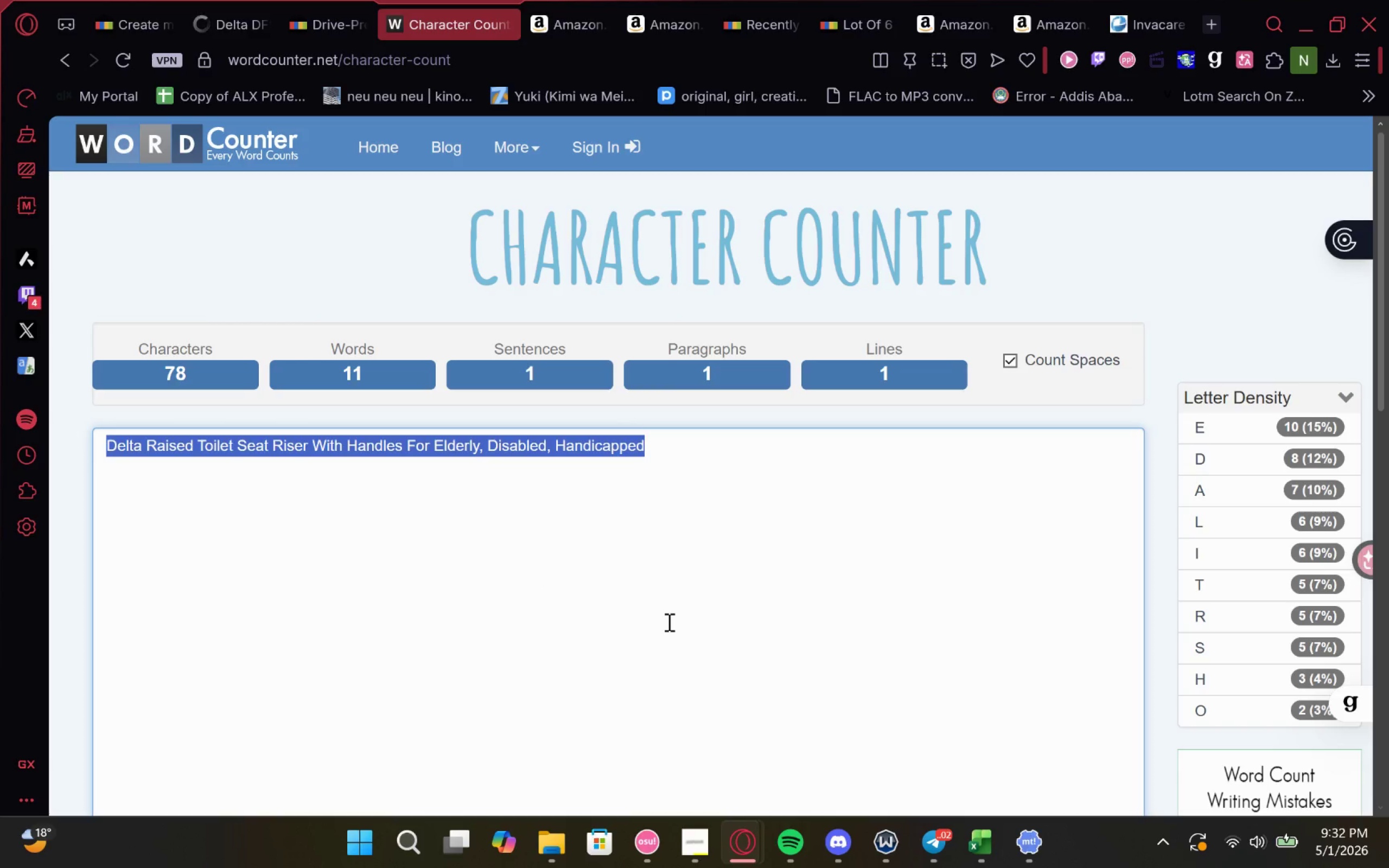 
key(Control+C)
 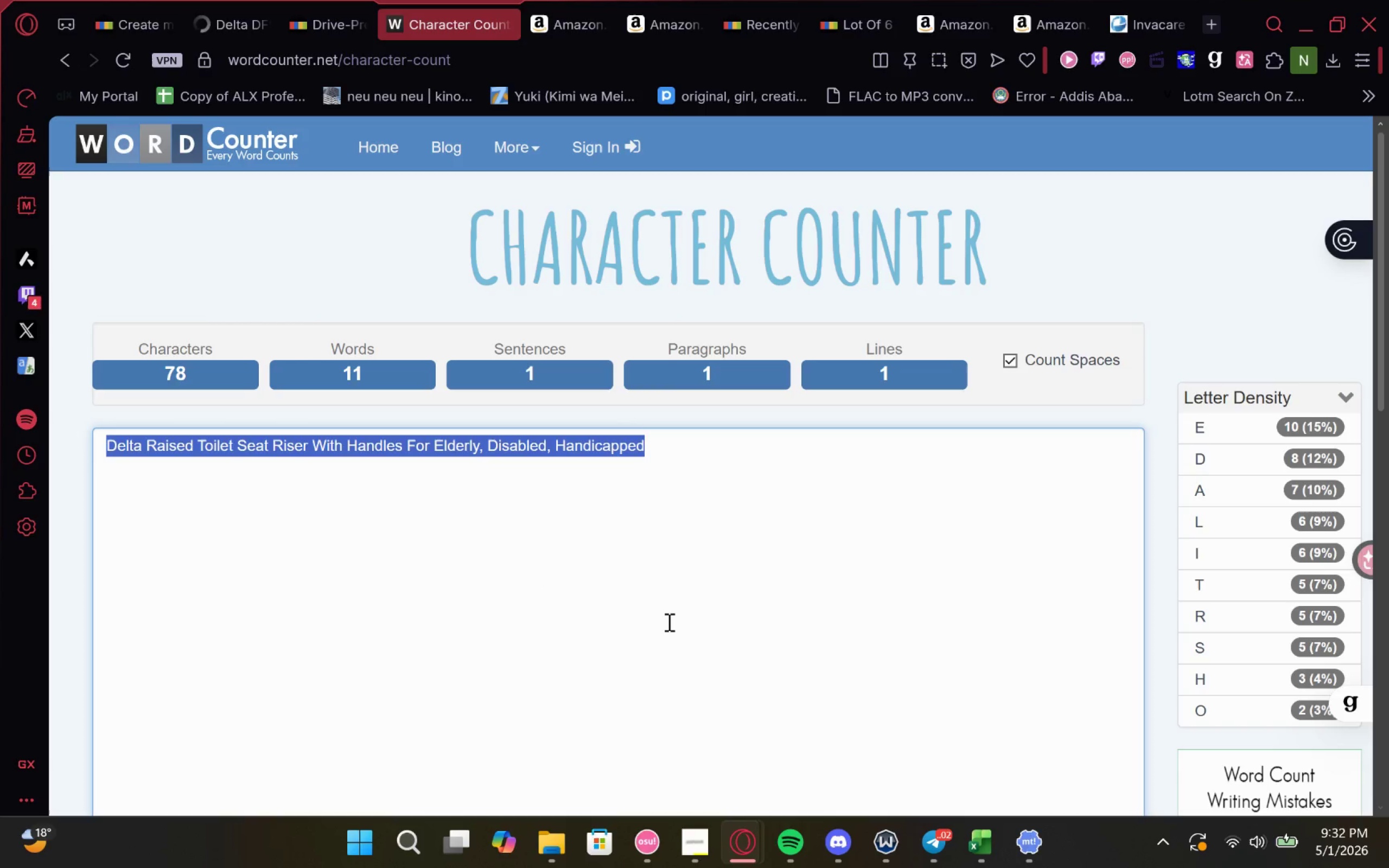 
key(Control+C)
 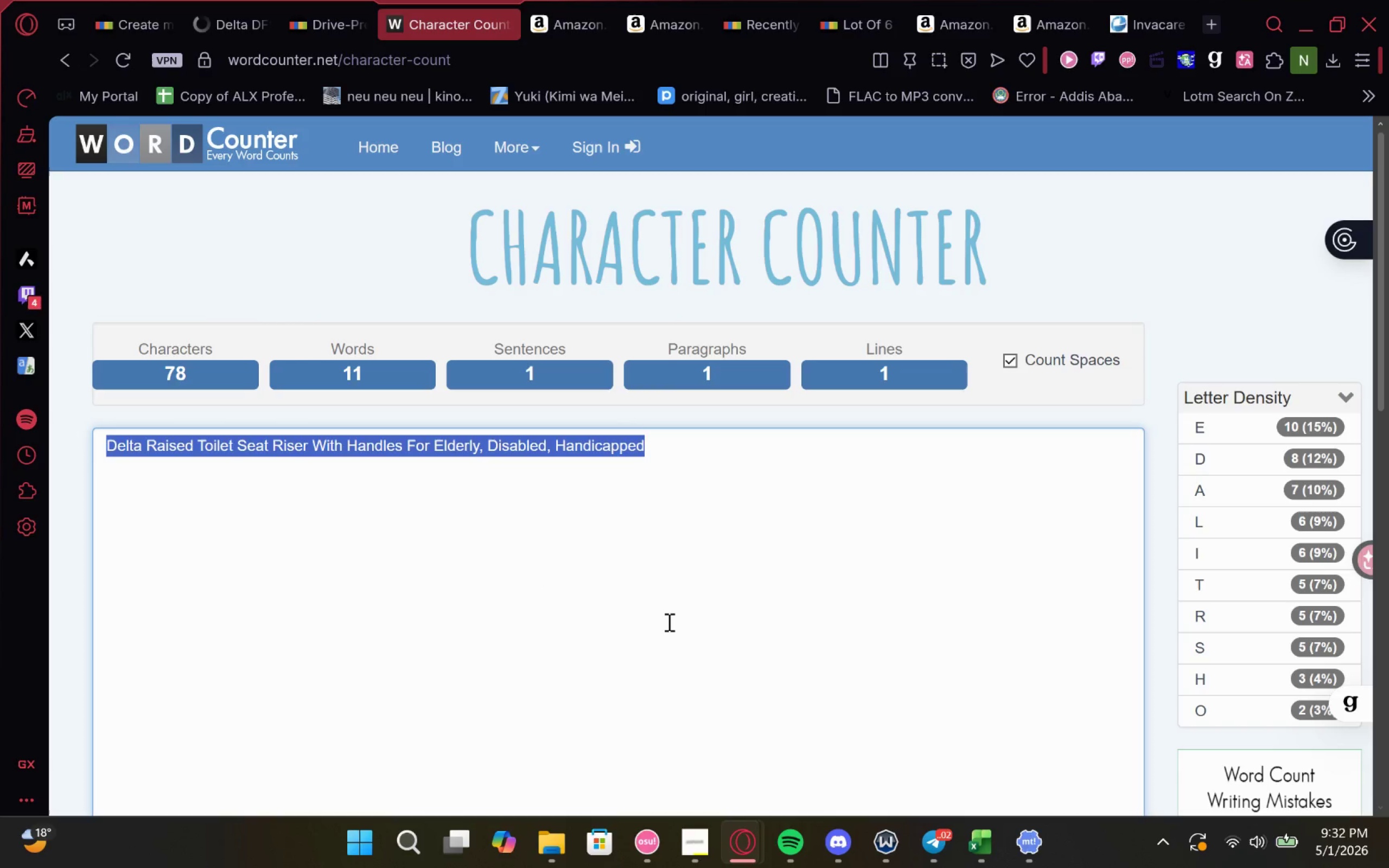 
key(Control+C)
 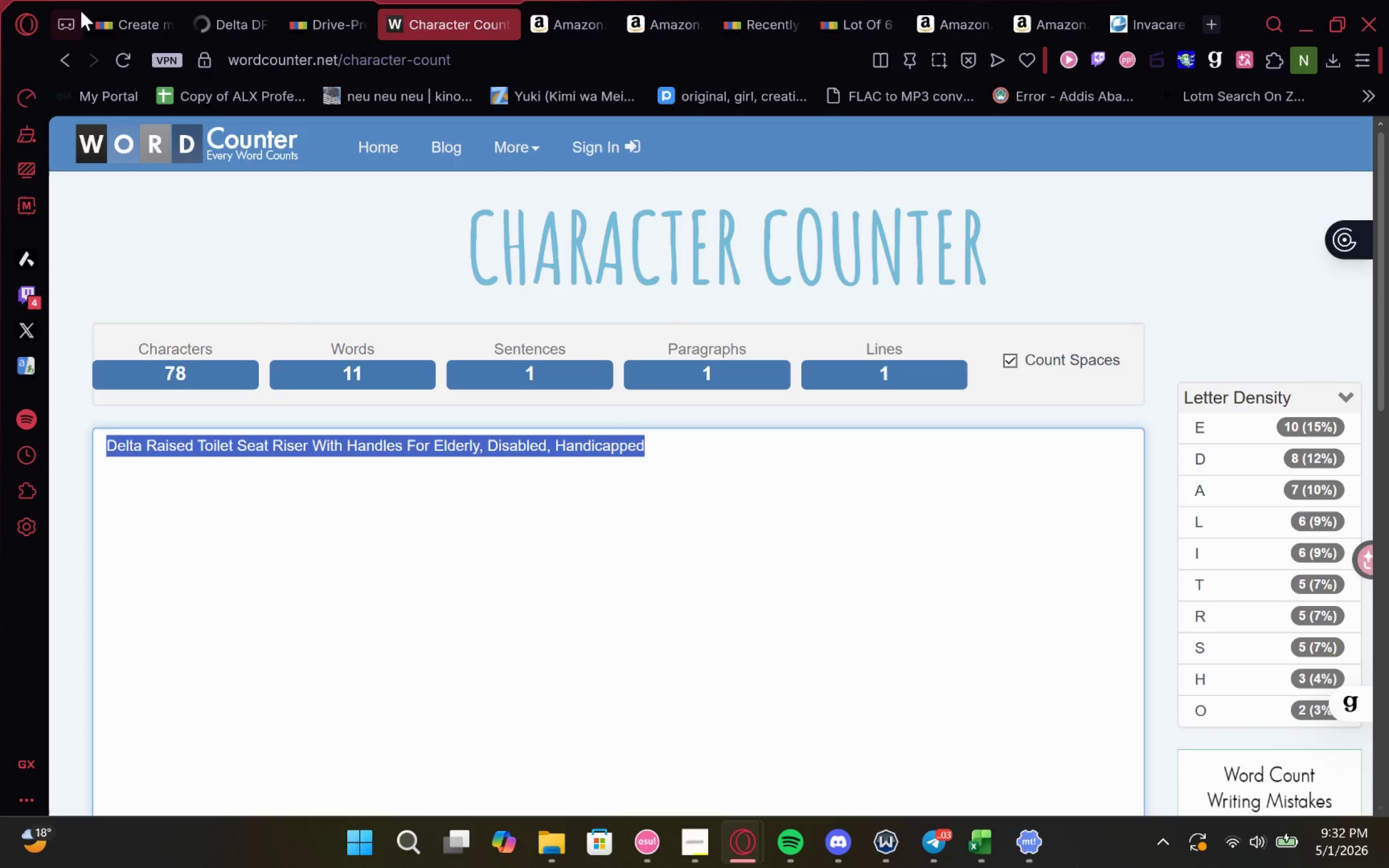 
left_click([100, 13])
 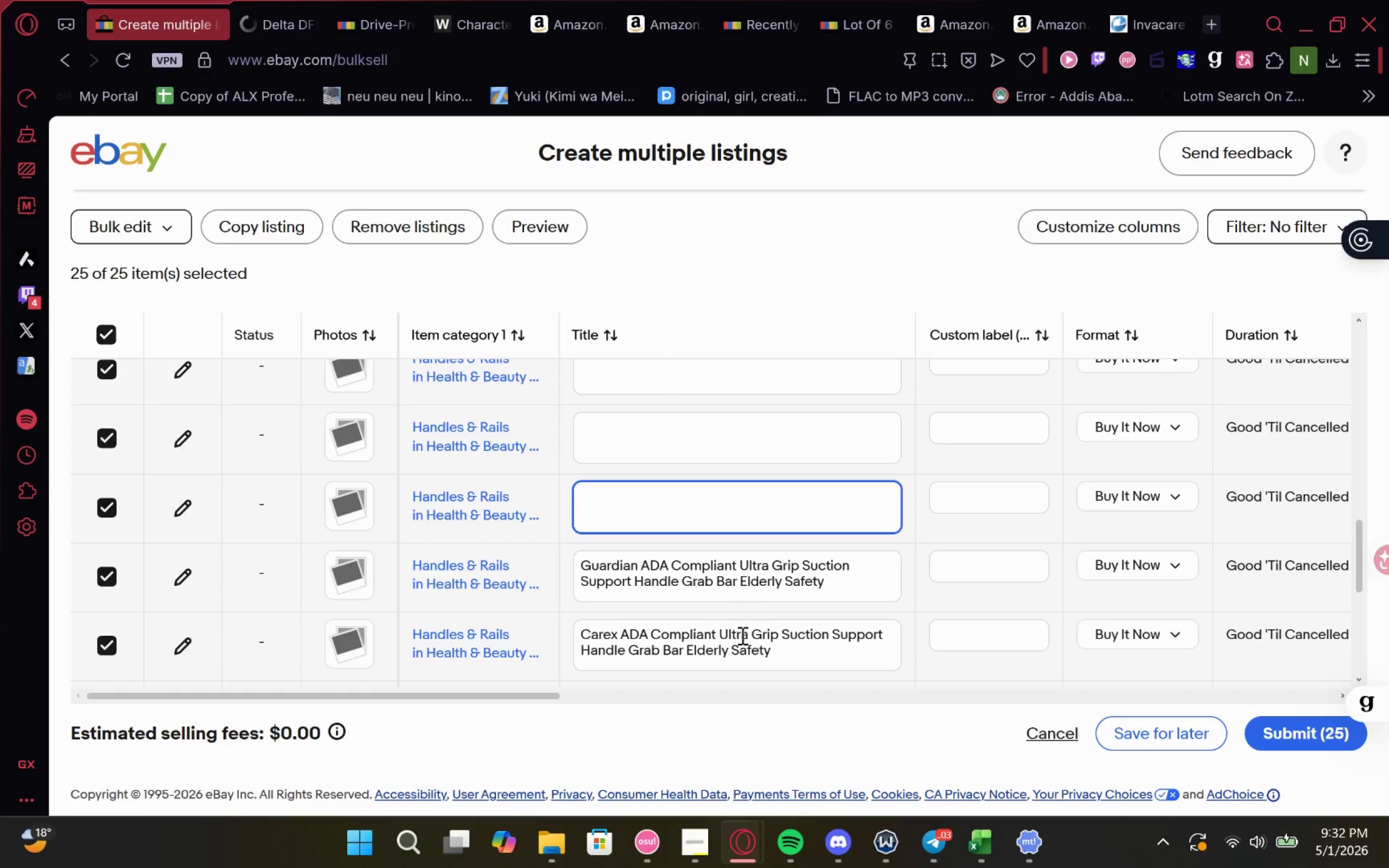 
key(Control+V)
 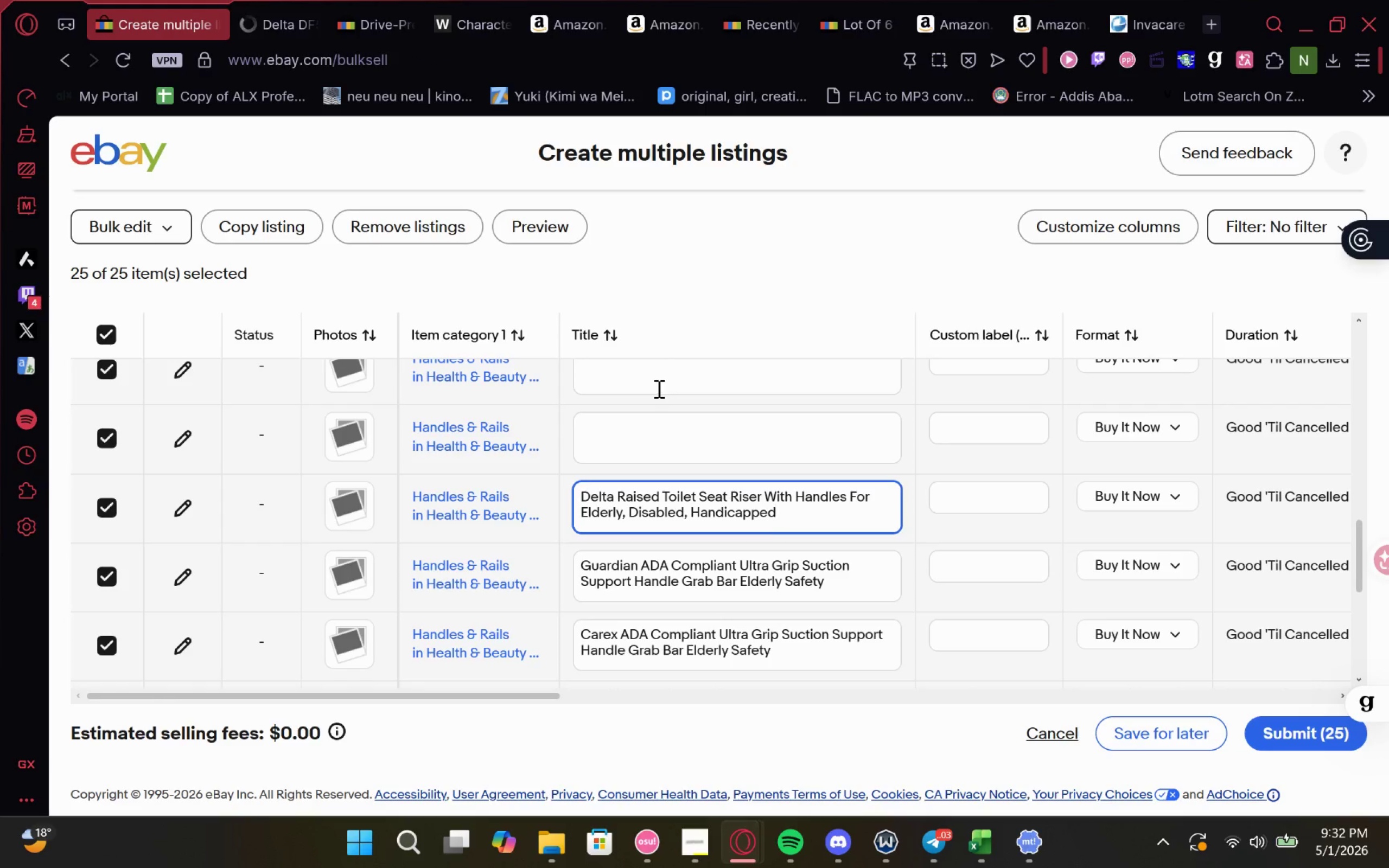 
left_click([677, 435])
 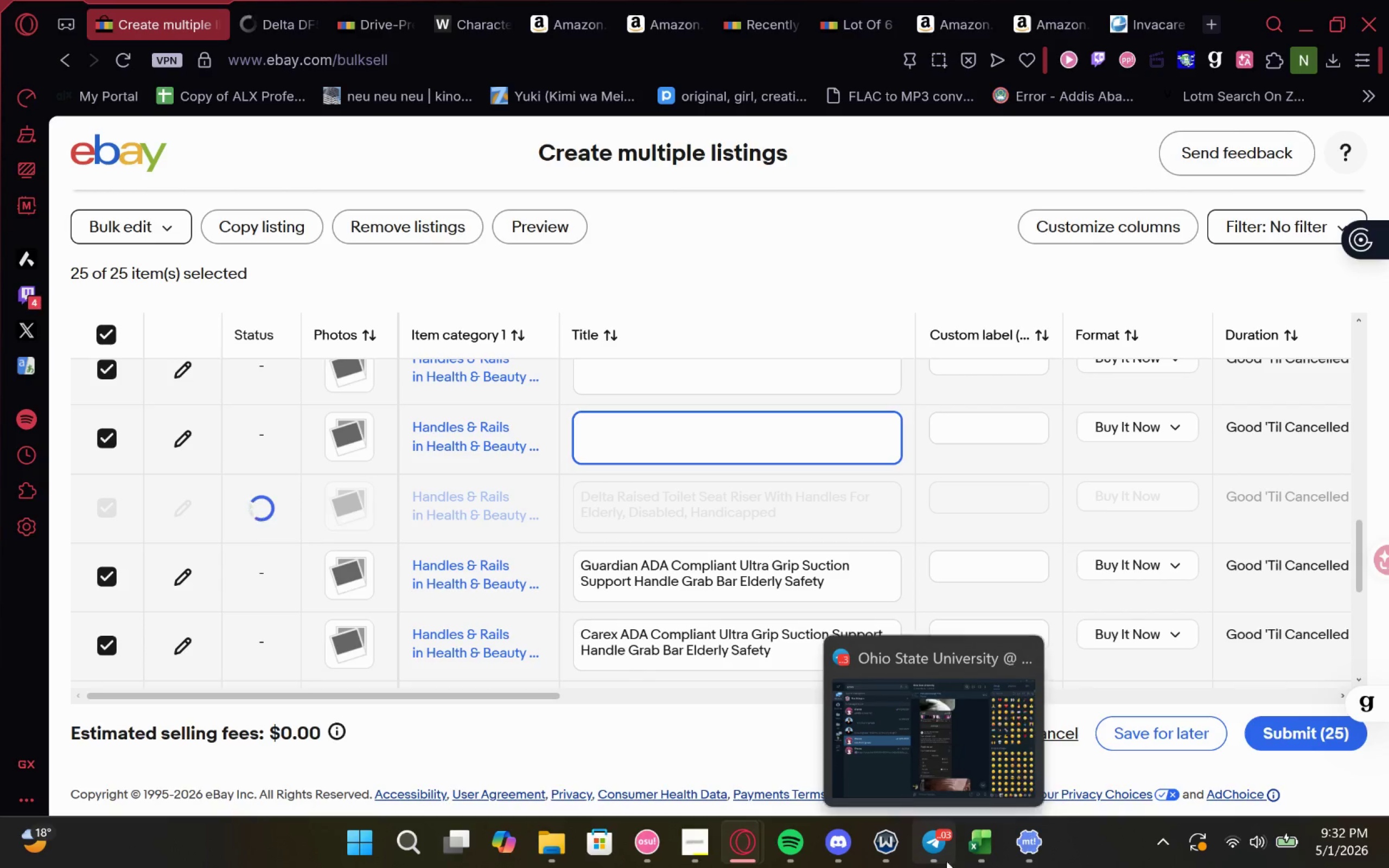 
left_click([991, 842])
 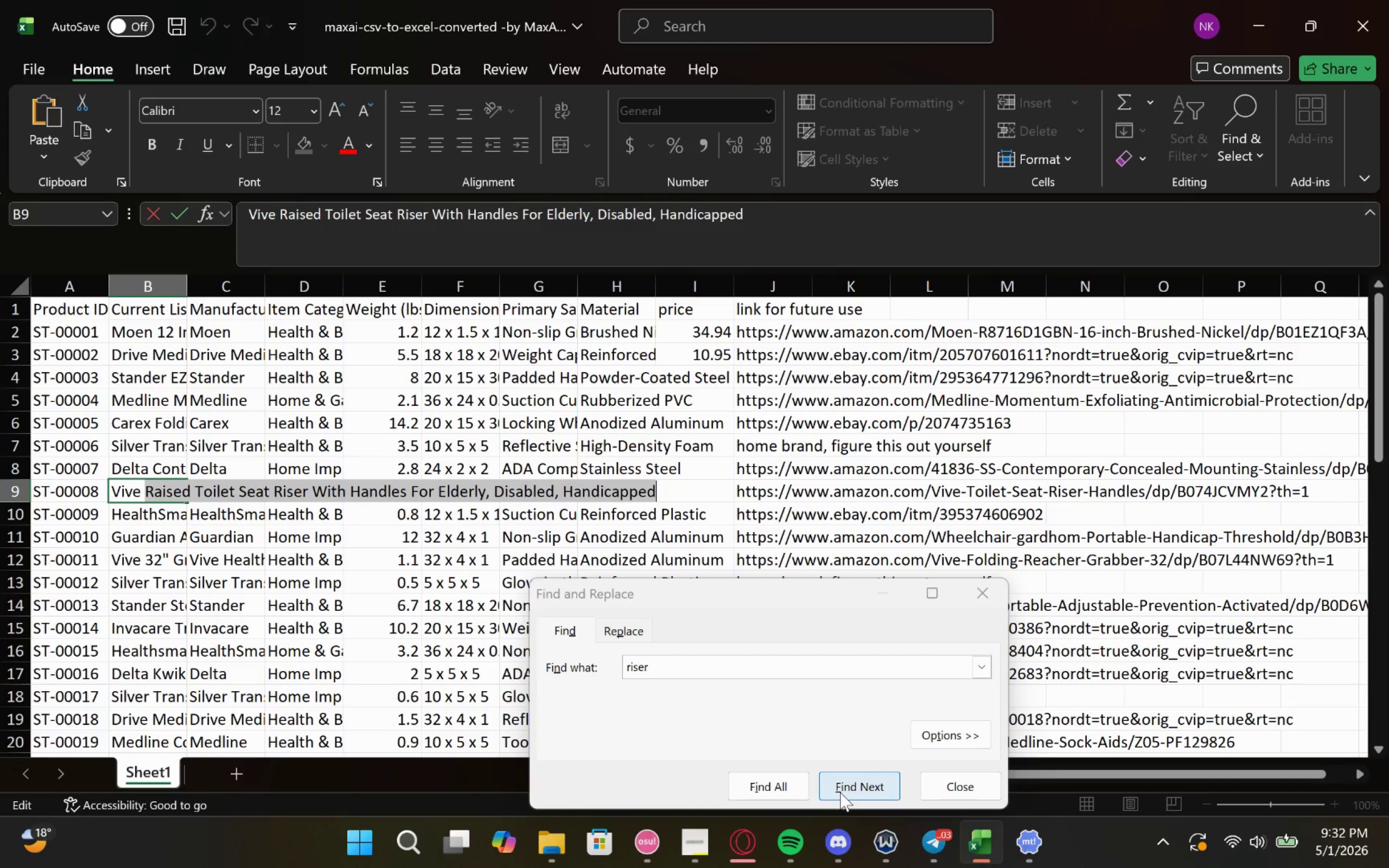 
left_click([839, 792])
 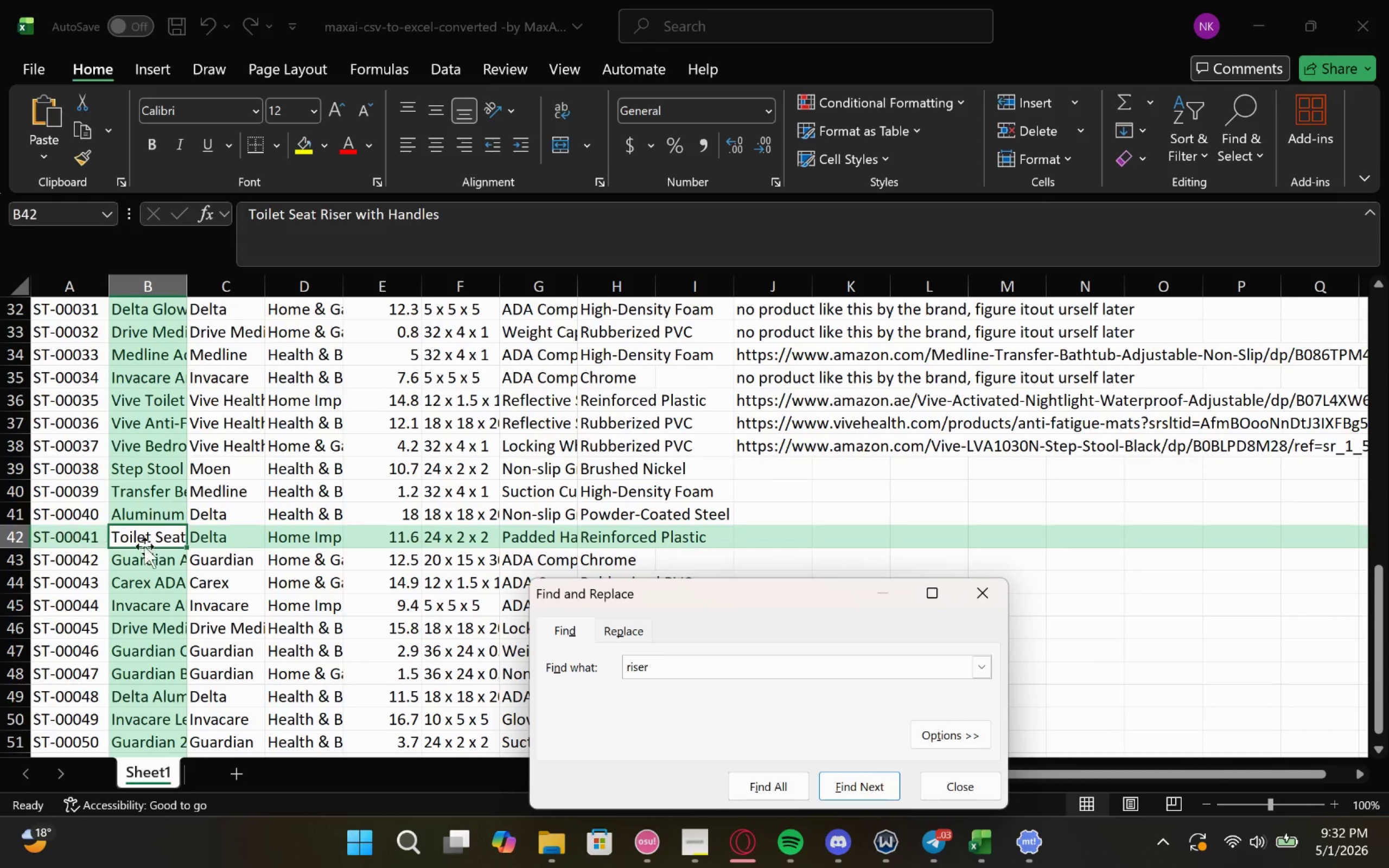 
double_click([164, 550])
 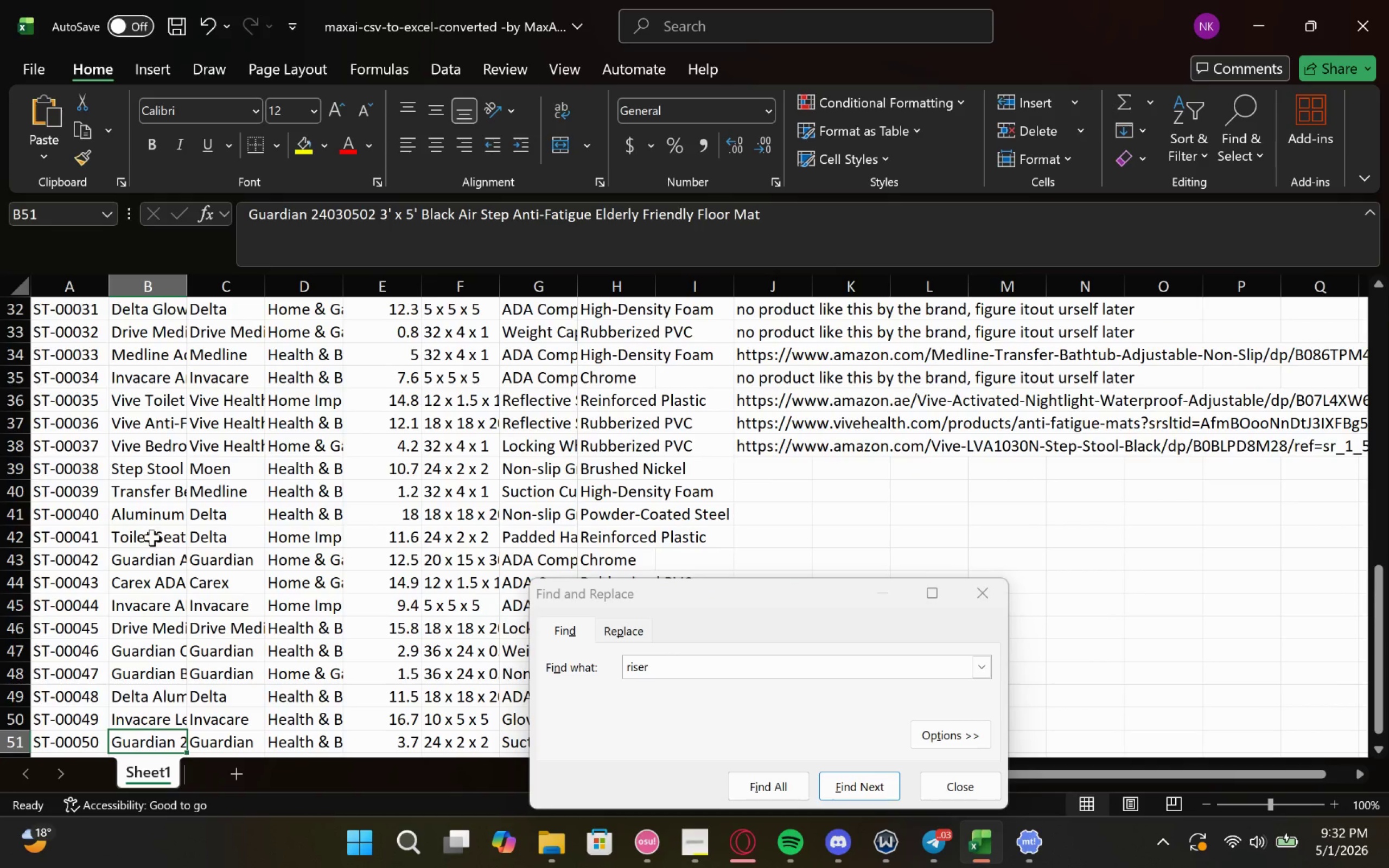 
left_click([152, 538])
 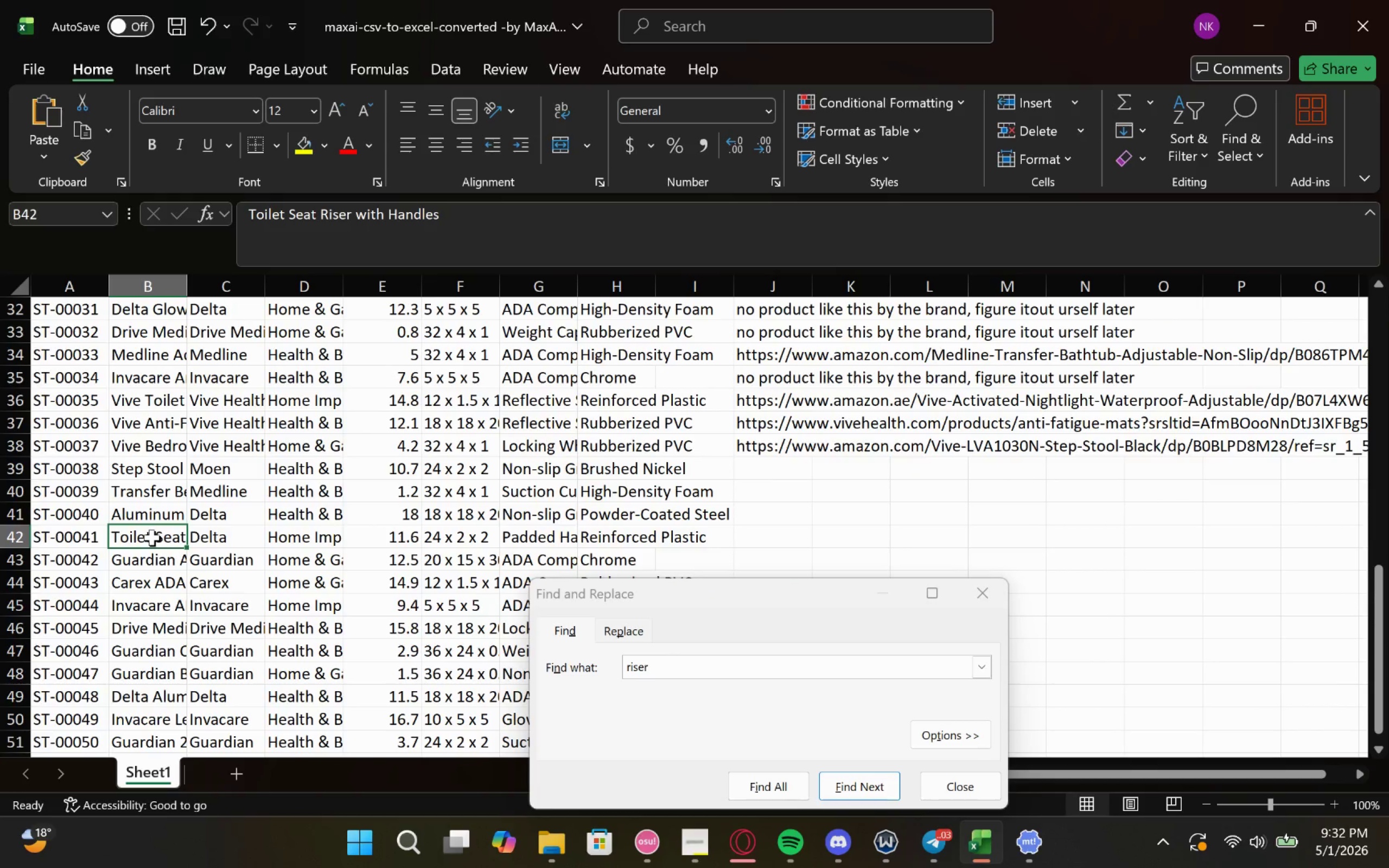 
left_click([152, 538])
 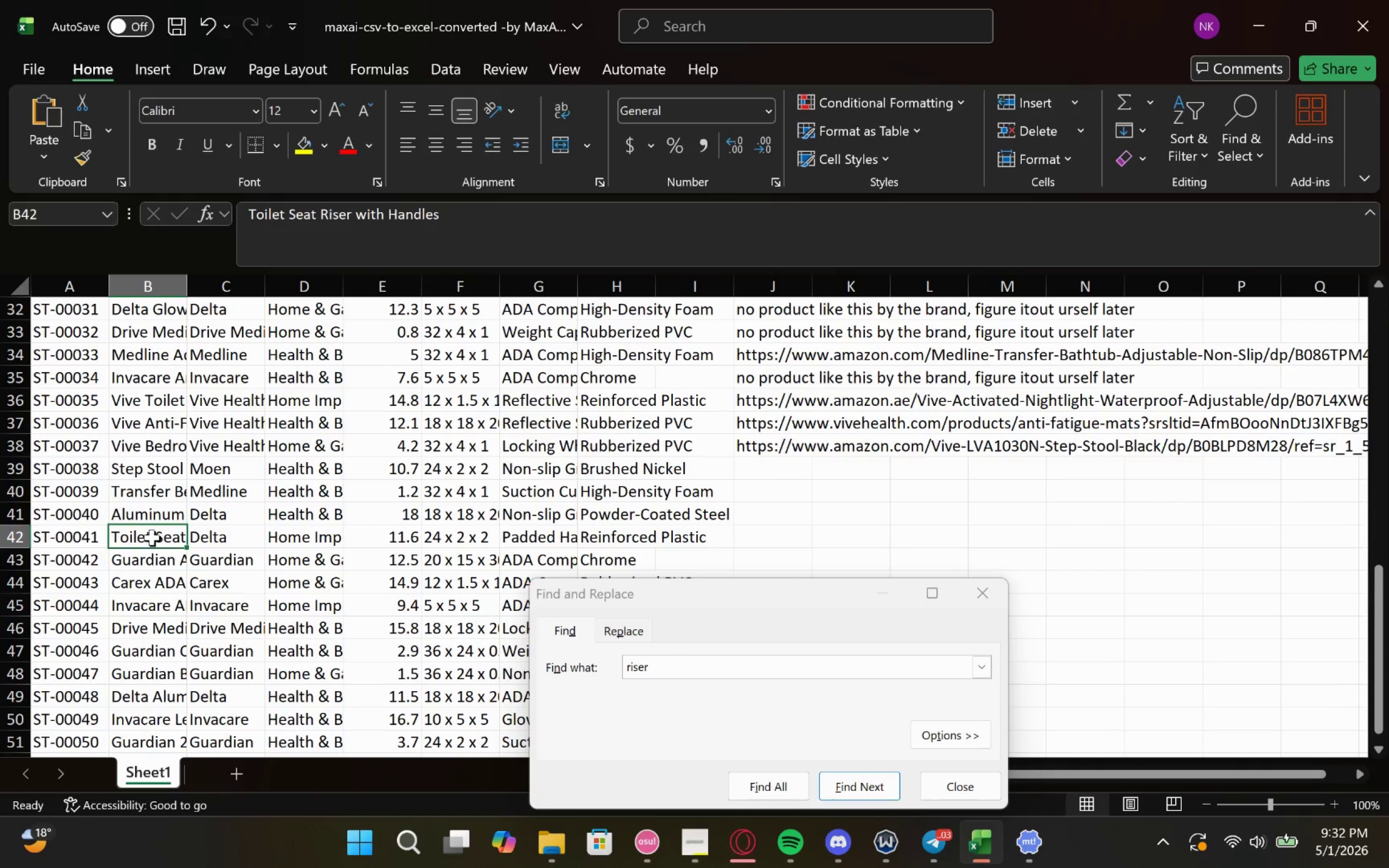 
double_click([152, 538])
 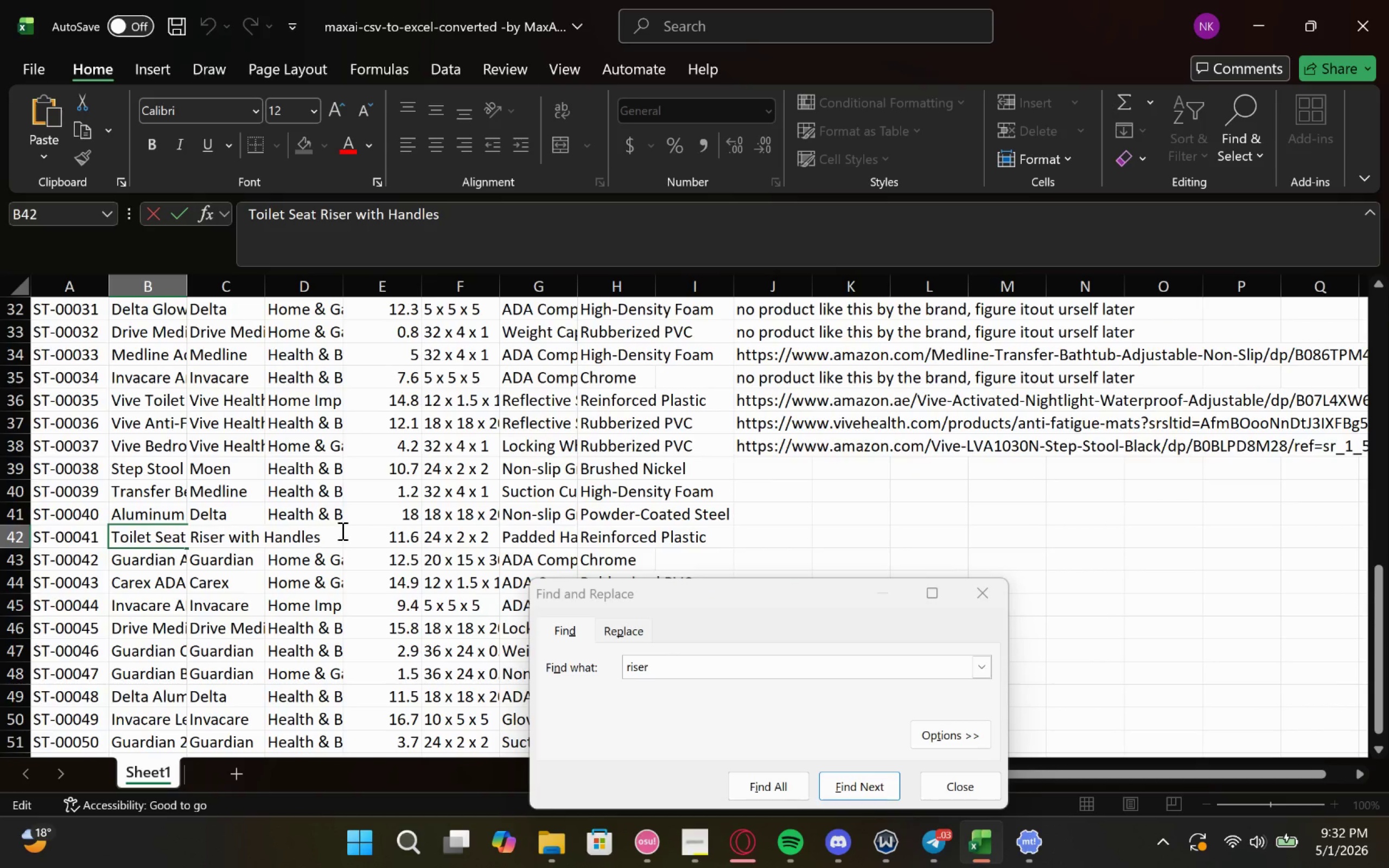 
left_click_drag(start_coordinate=[348, 531], to_coordinate=[248, 531])
 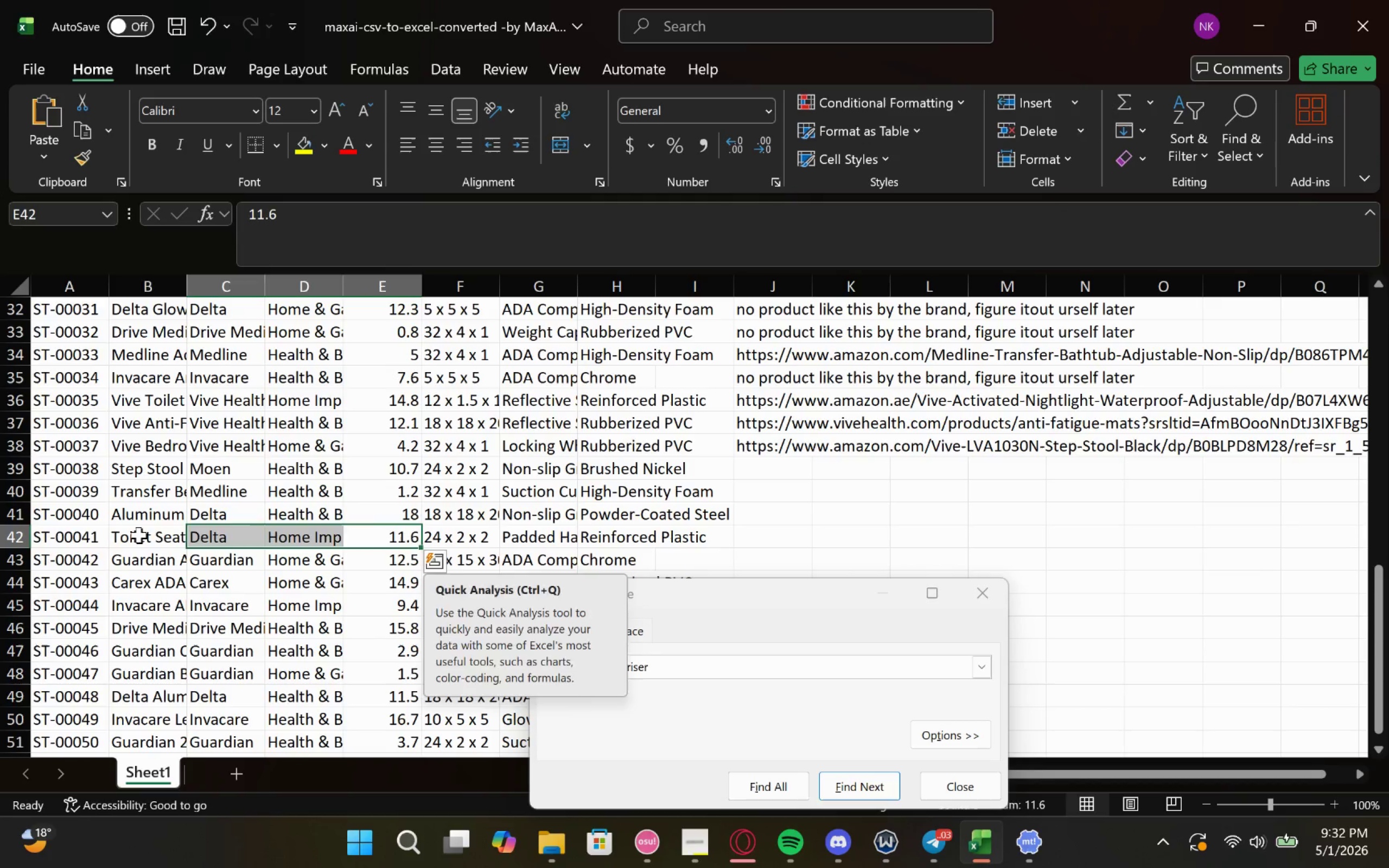 
double_click([139, 534])
 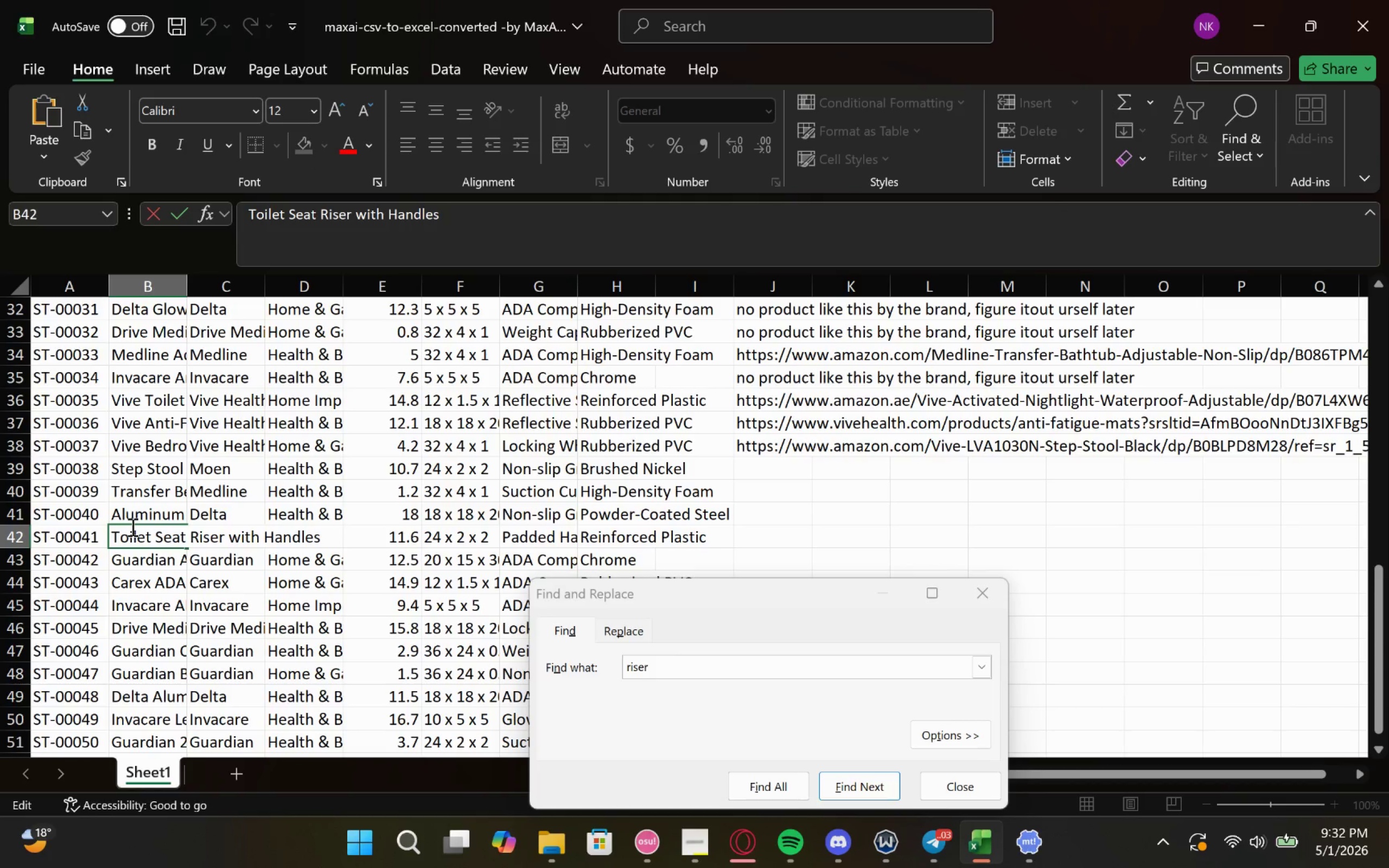 
key(Control+S)
 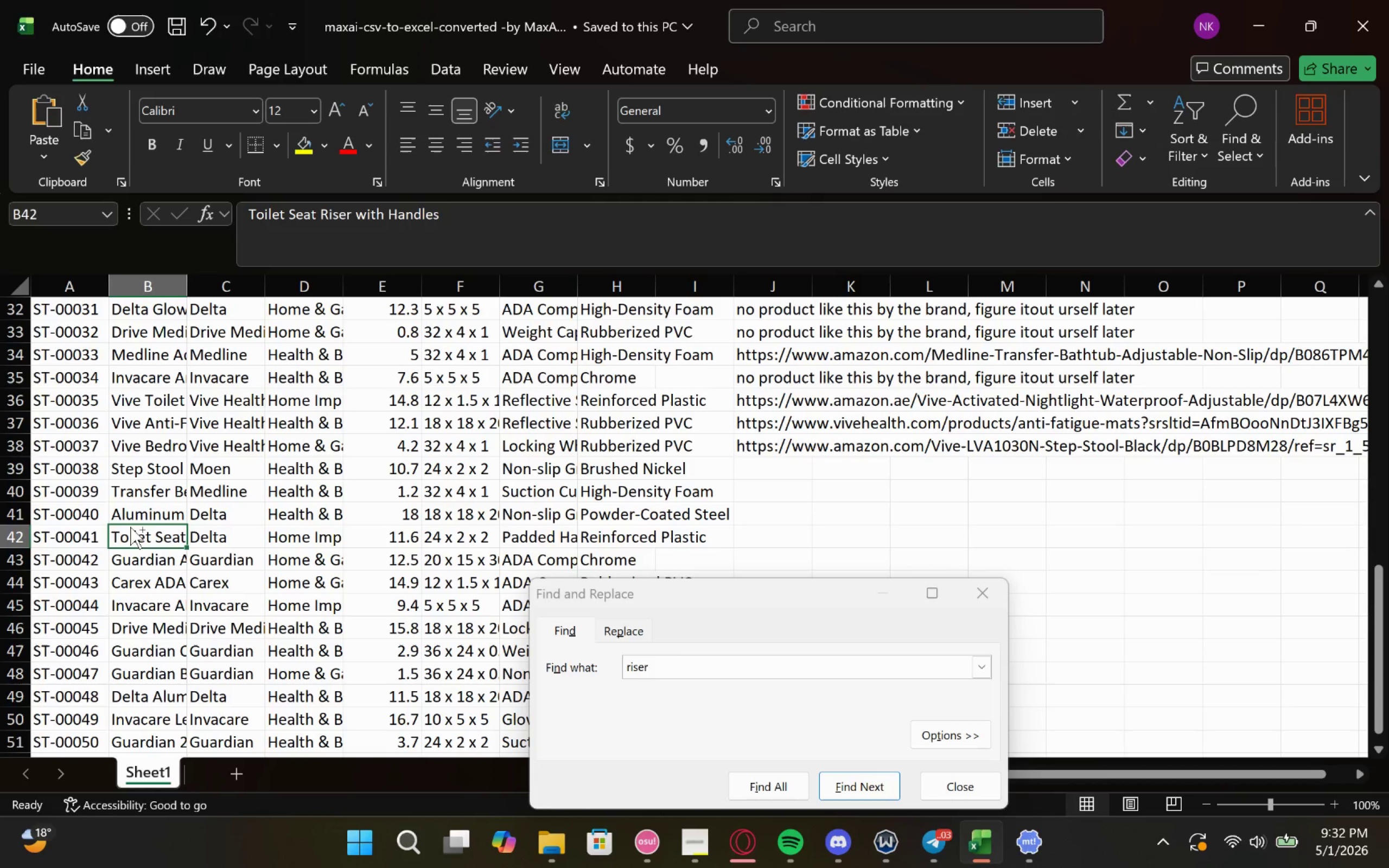 
key(Control+A)
 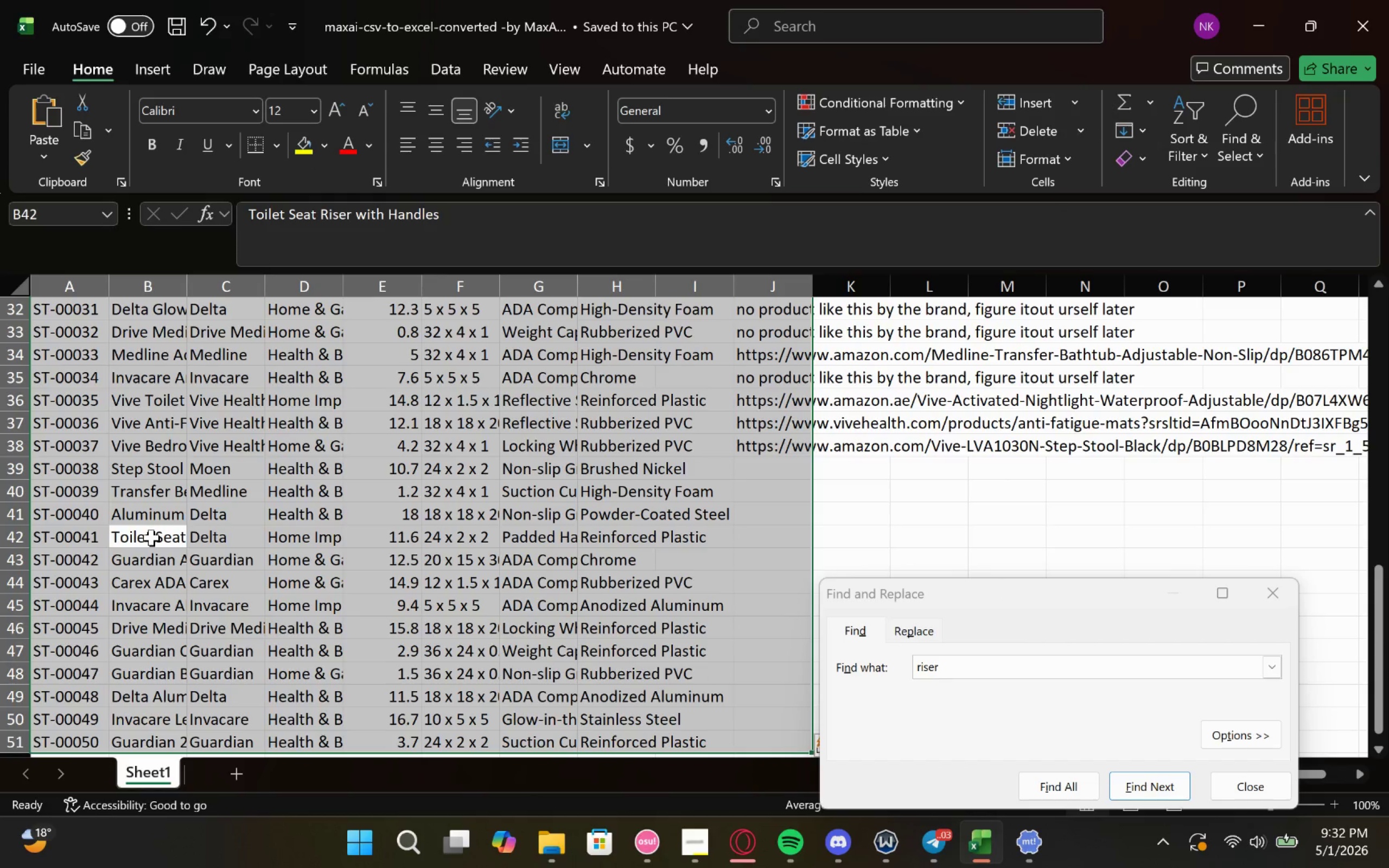 
double_click([151, 538])
 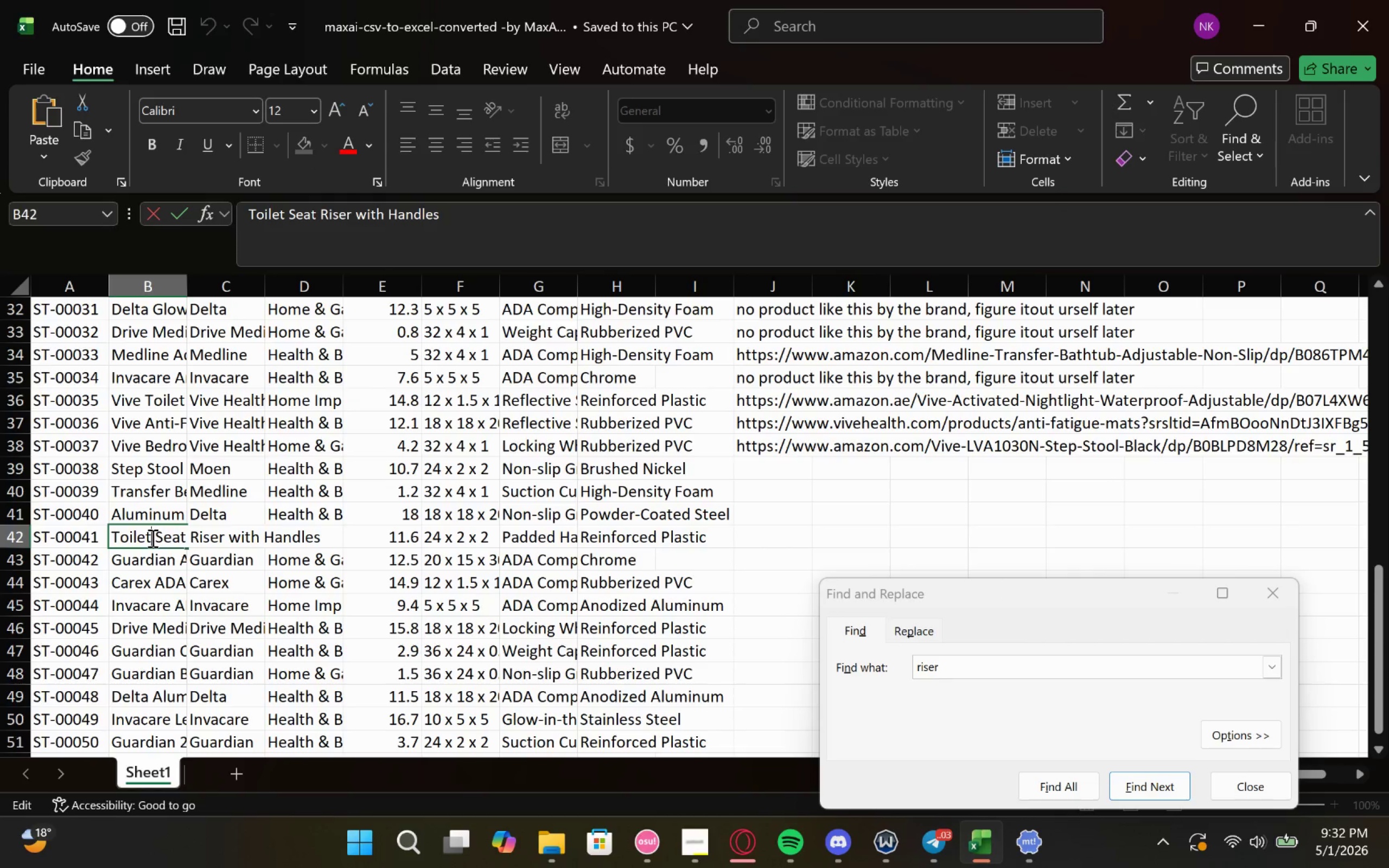 
key(Control+A)
 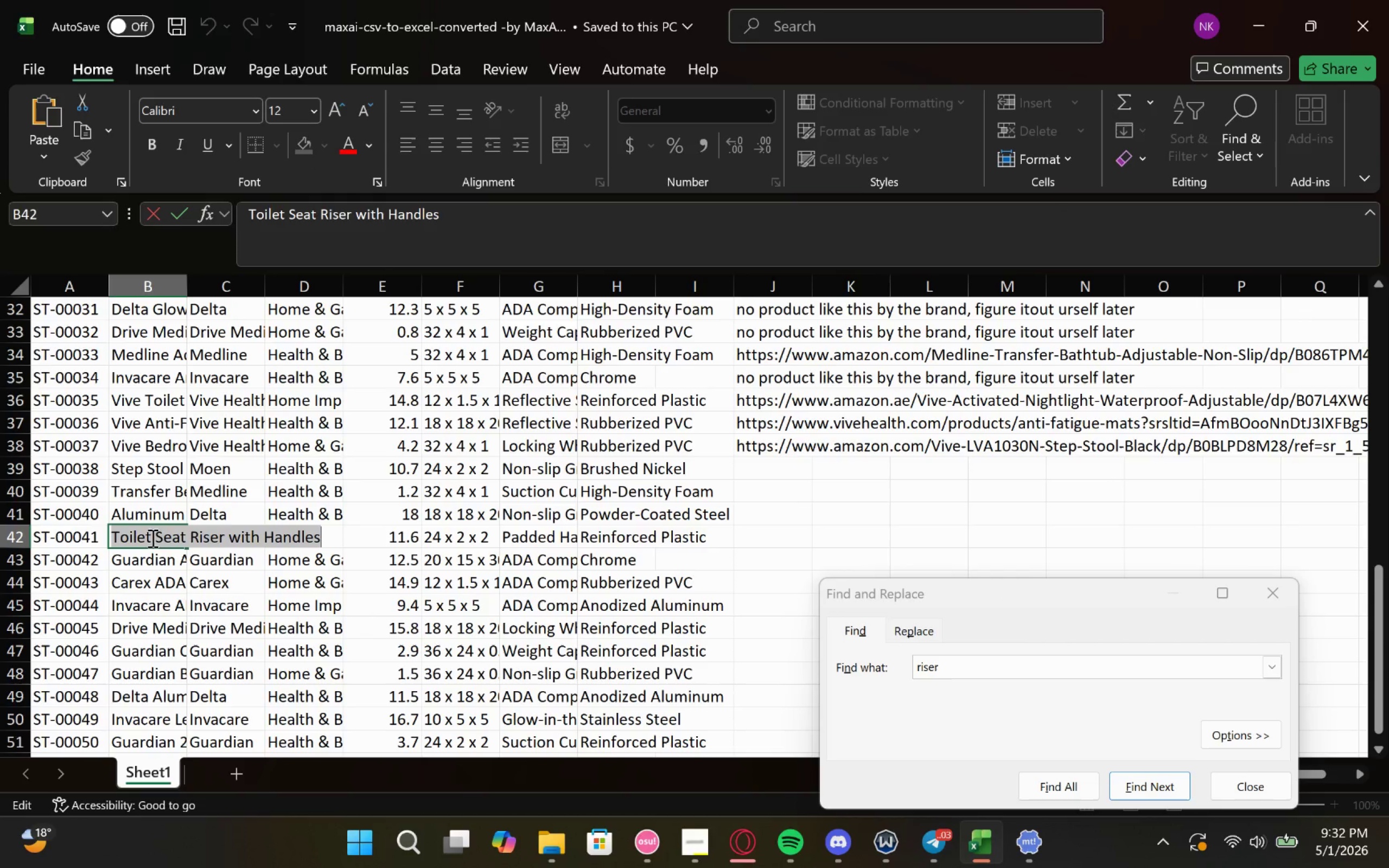 
key(Control+V)
 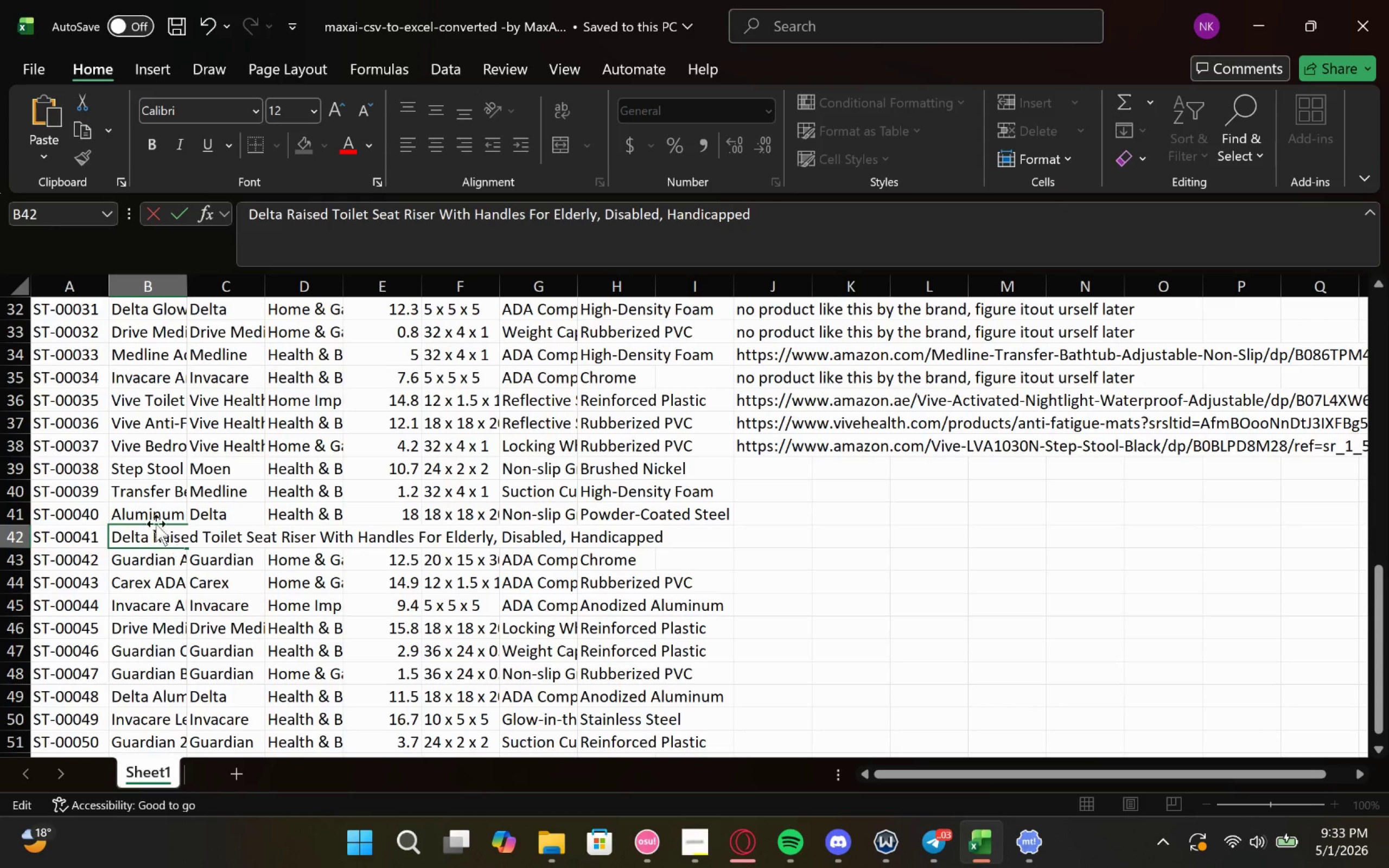 
double_click([143, 514])
 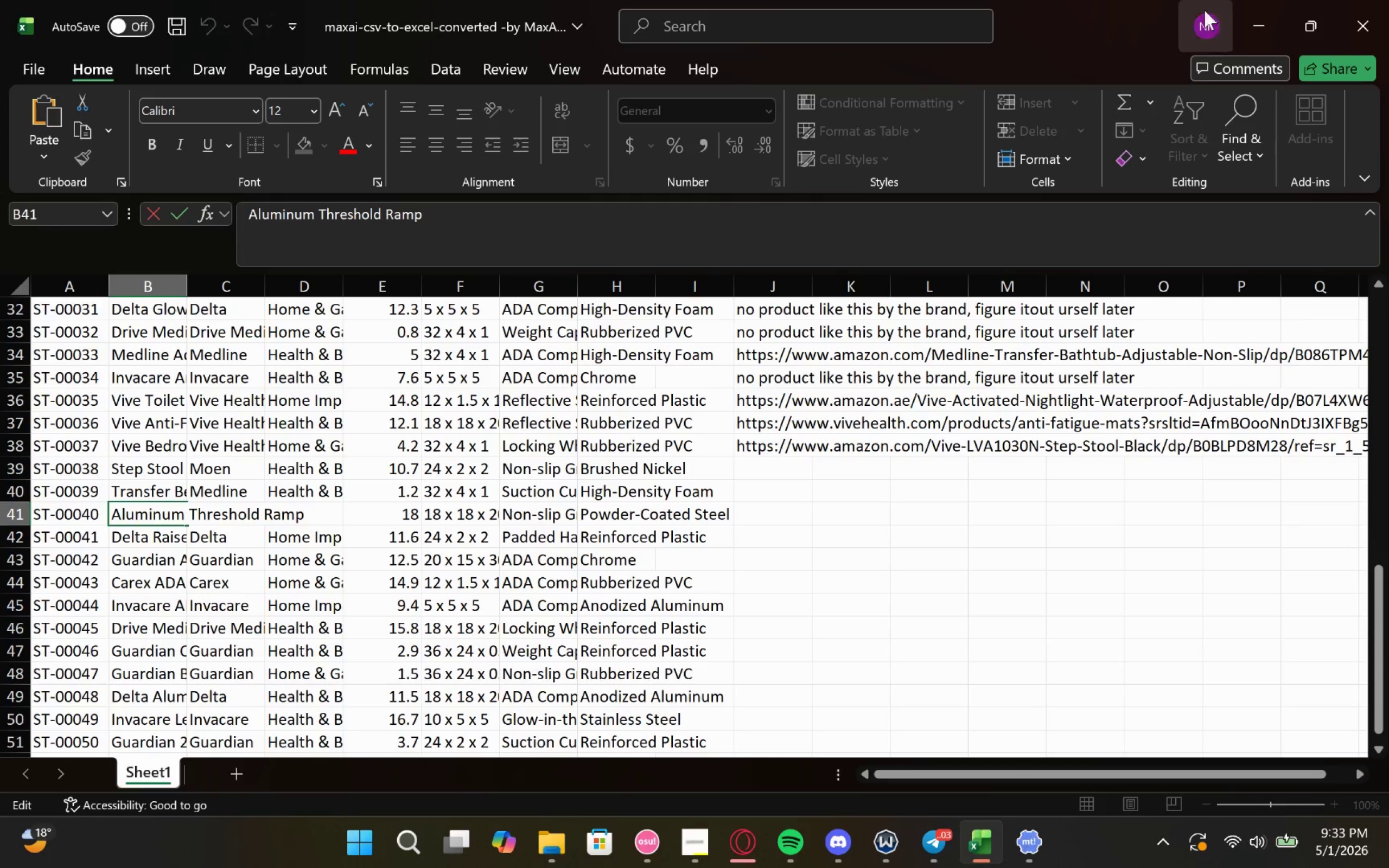 
left_click([1256, 13])
 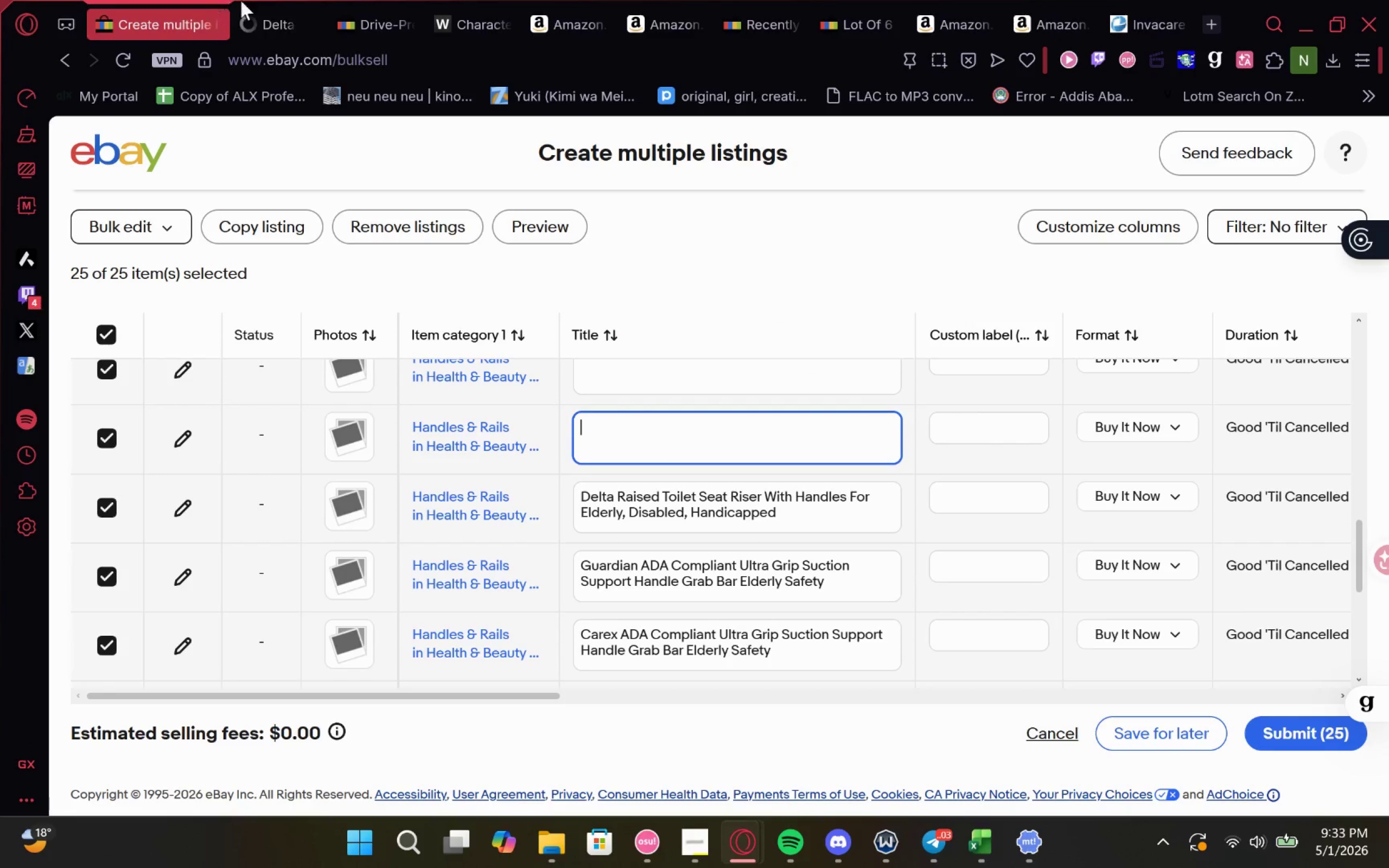 
left_click([275, 0])
 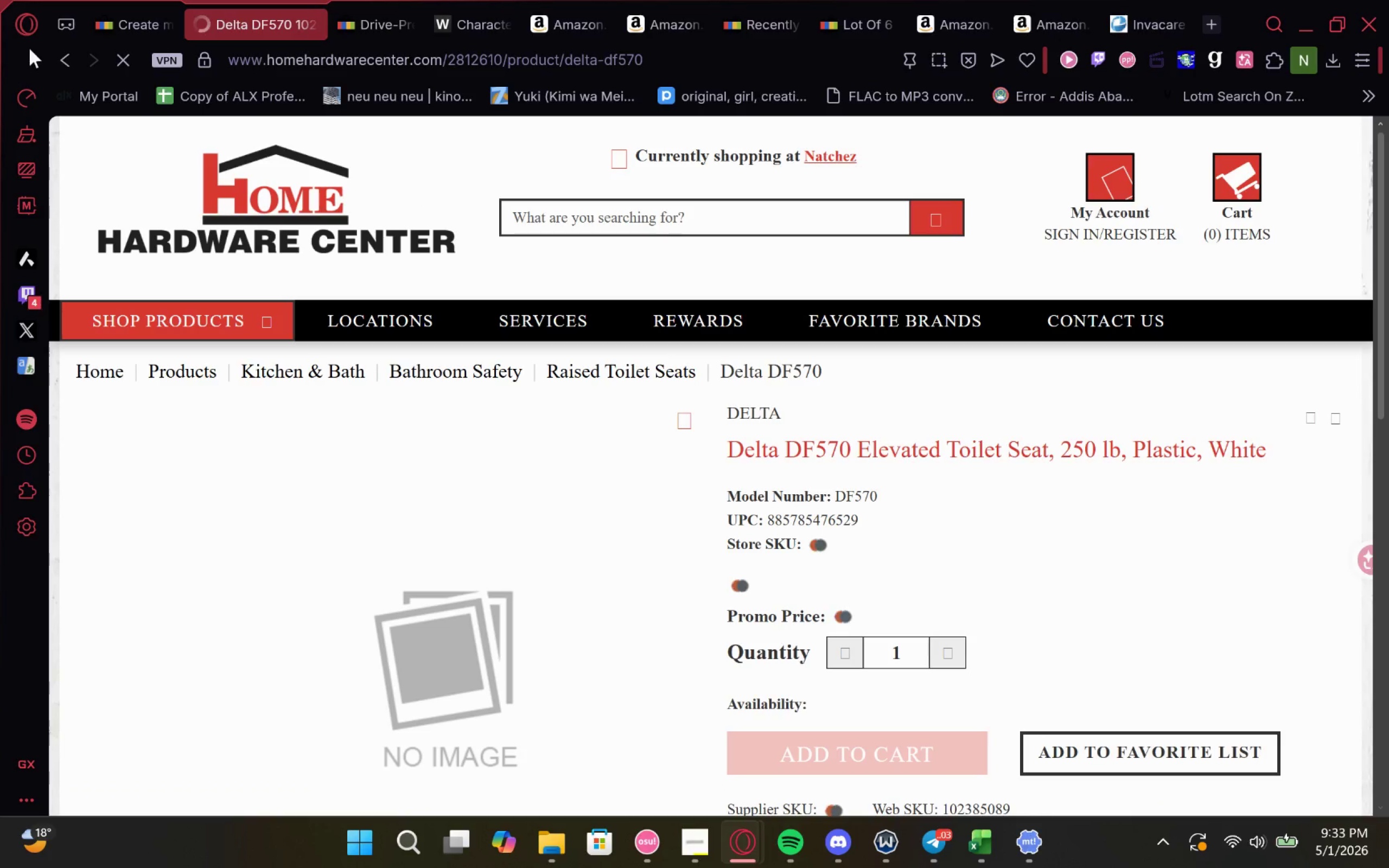 
left_click([64, 44])
 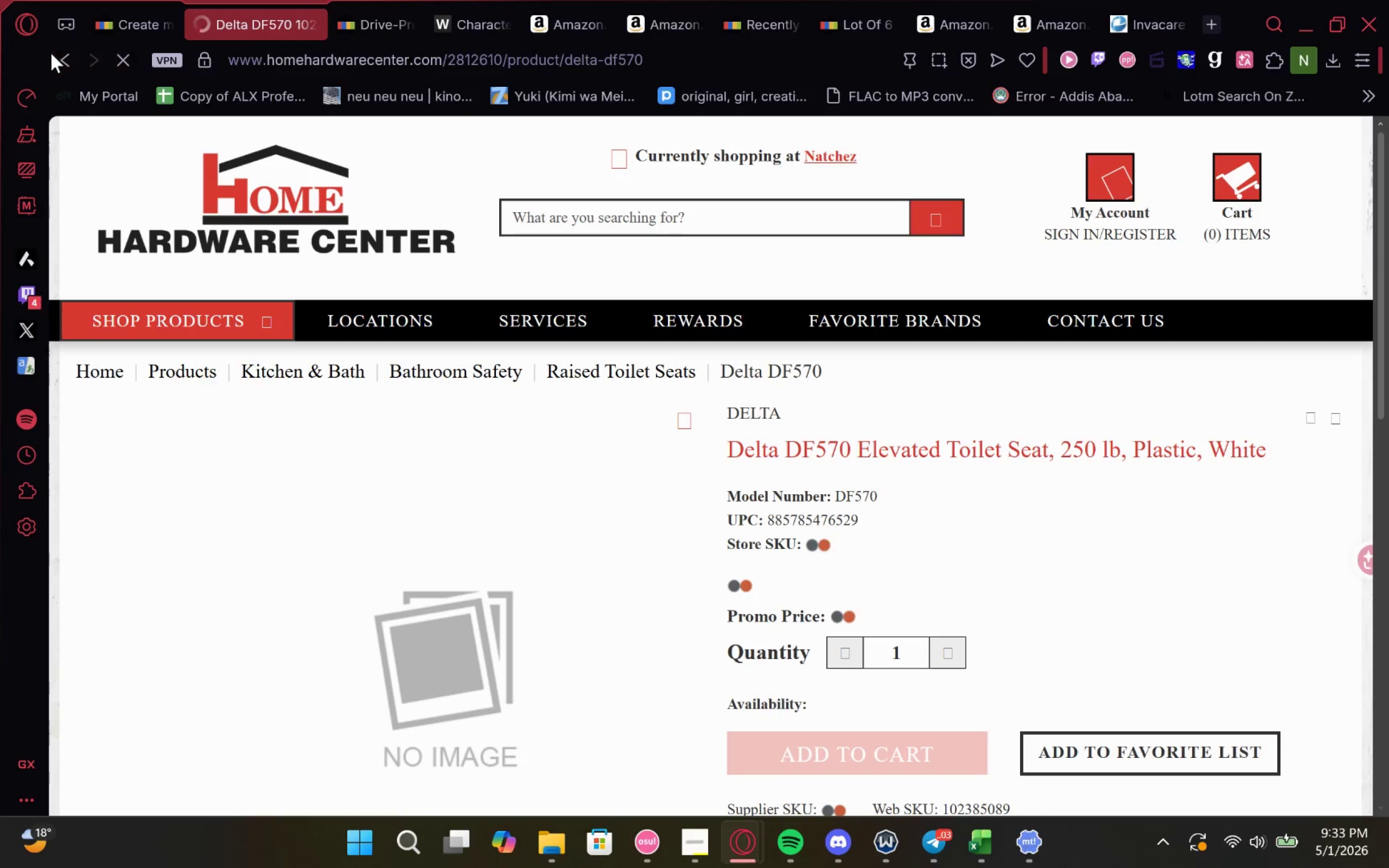 
double_click([60, 61])
 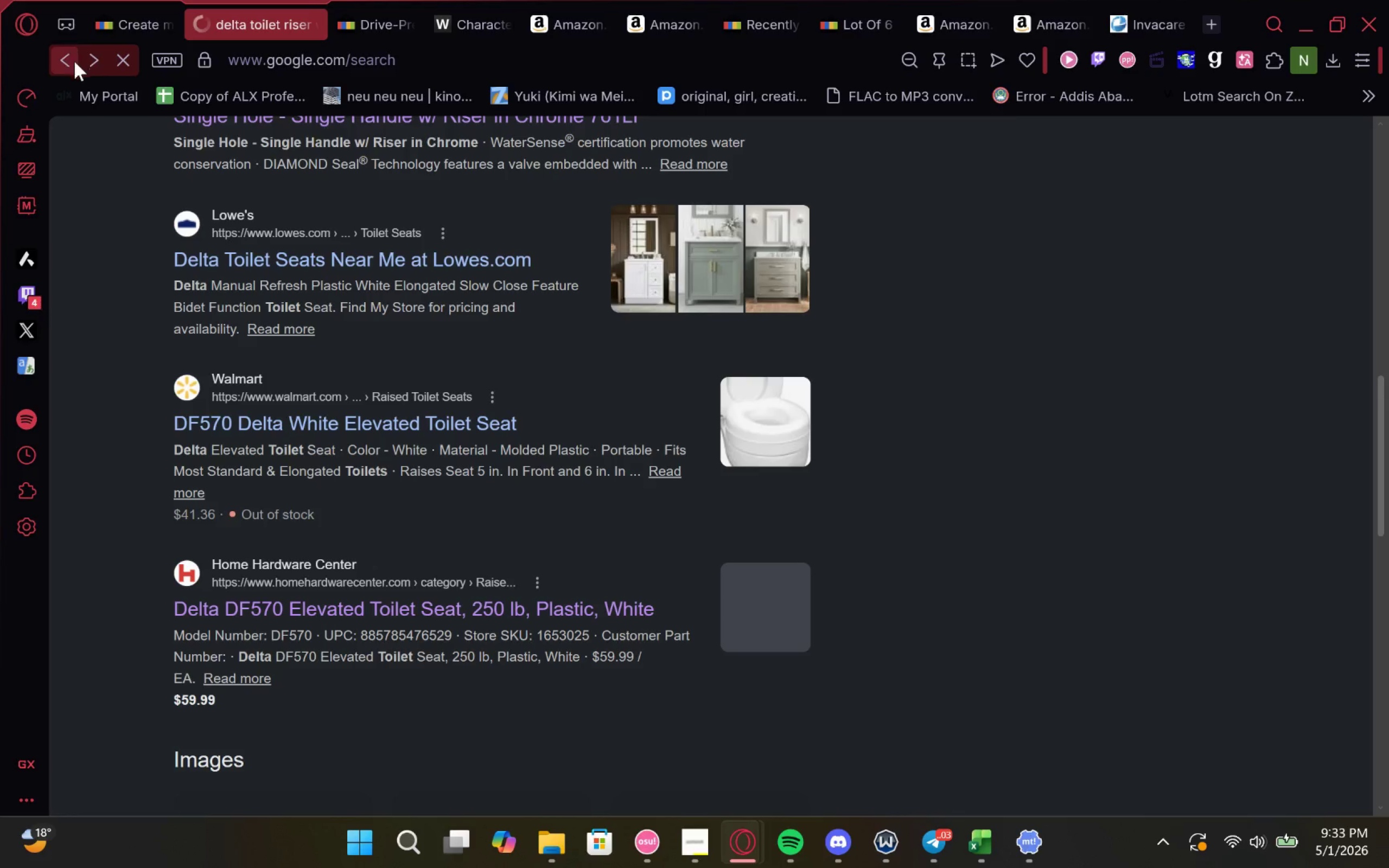 
left_click_drag(start_coordinate=[611, 177], to_coordinate=[367, 167])
 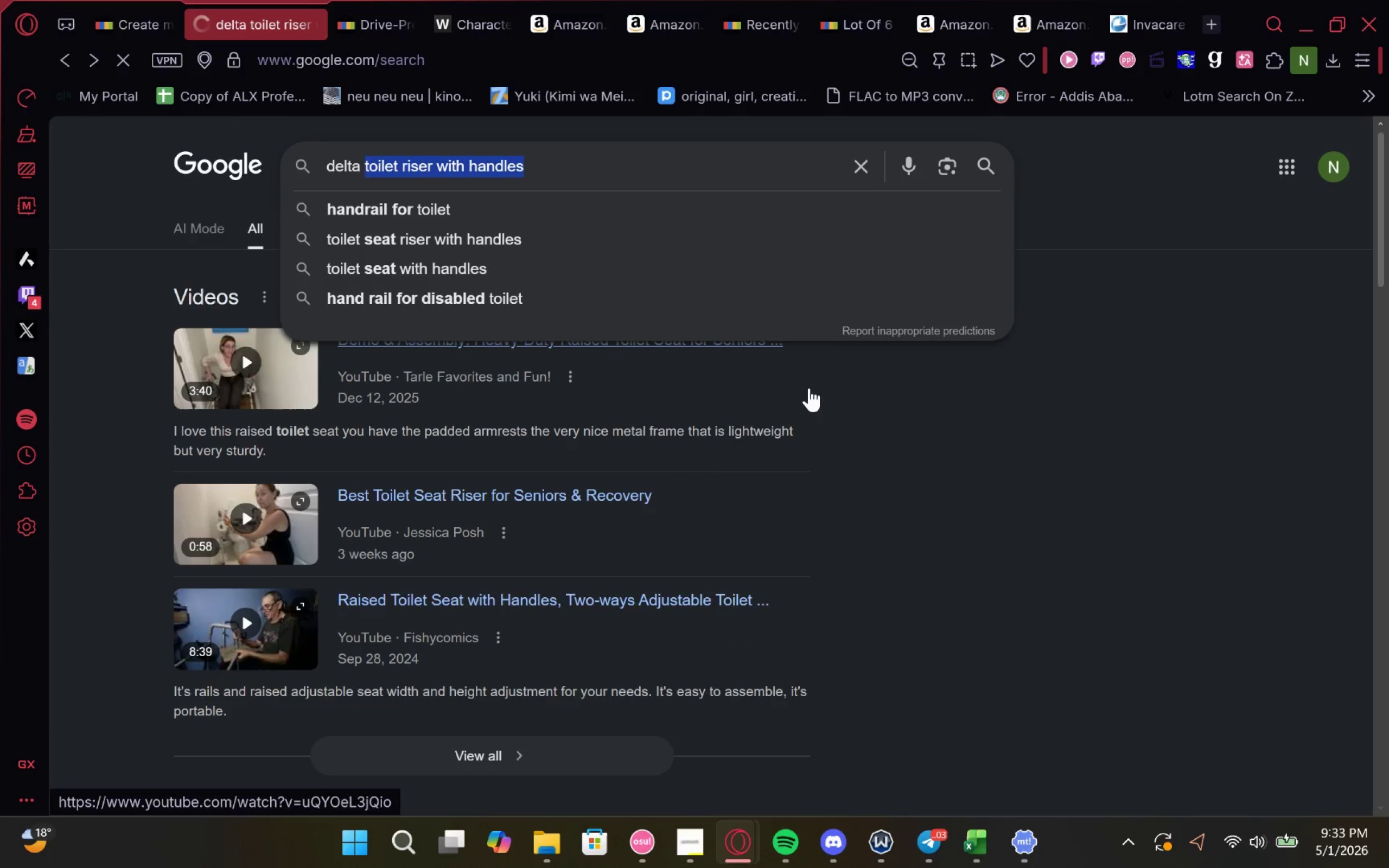 
scroll: coordinate [566, 427], scroll_direction: up, amount: 7.0
 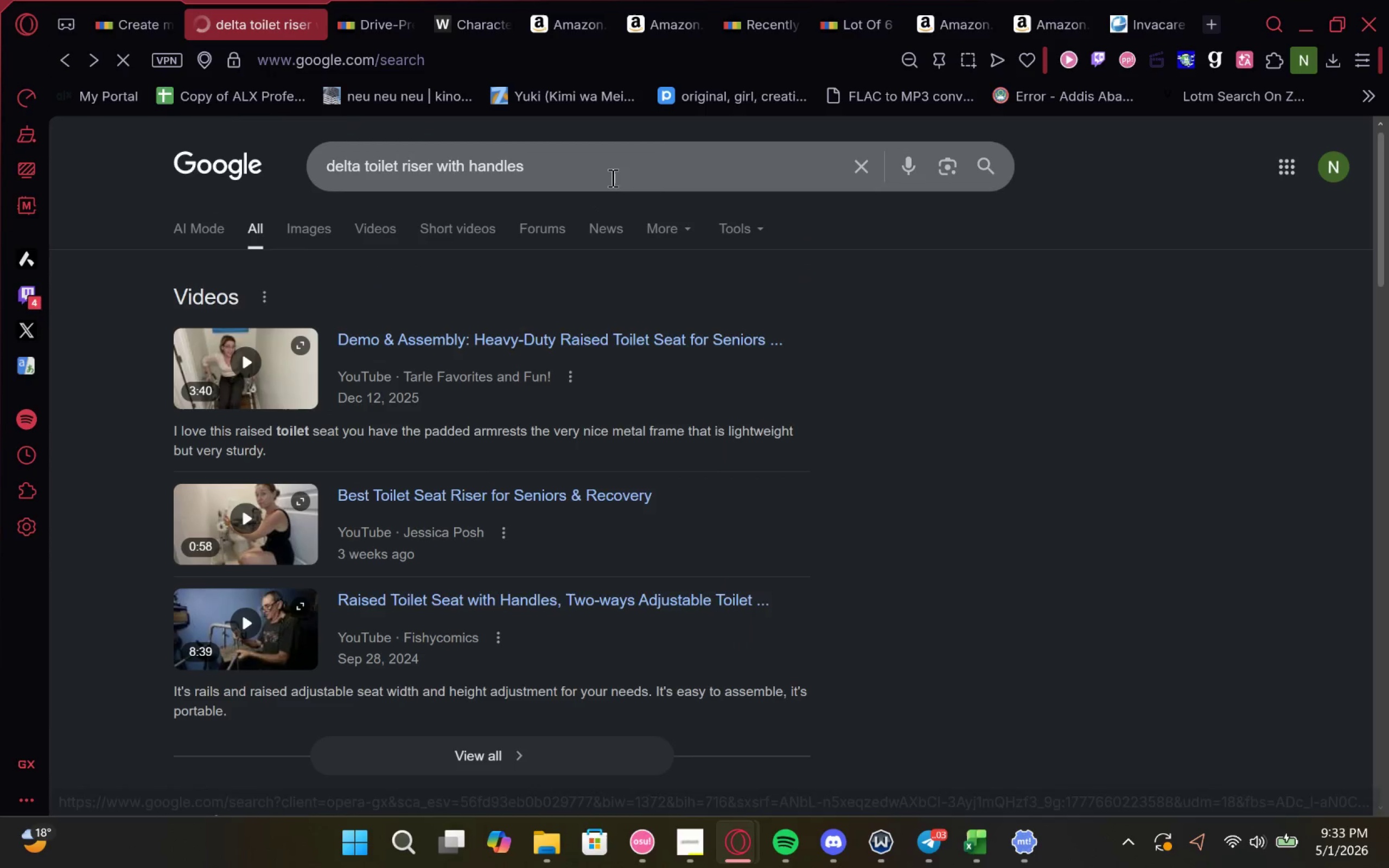 
type(alu)
 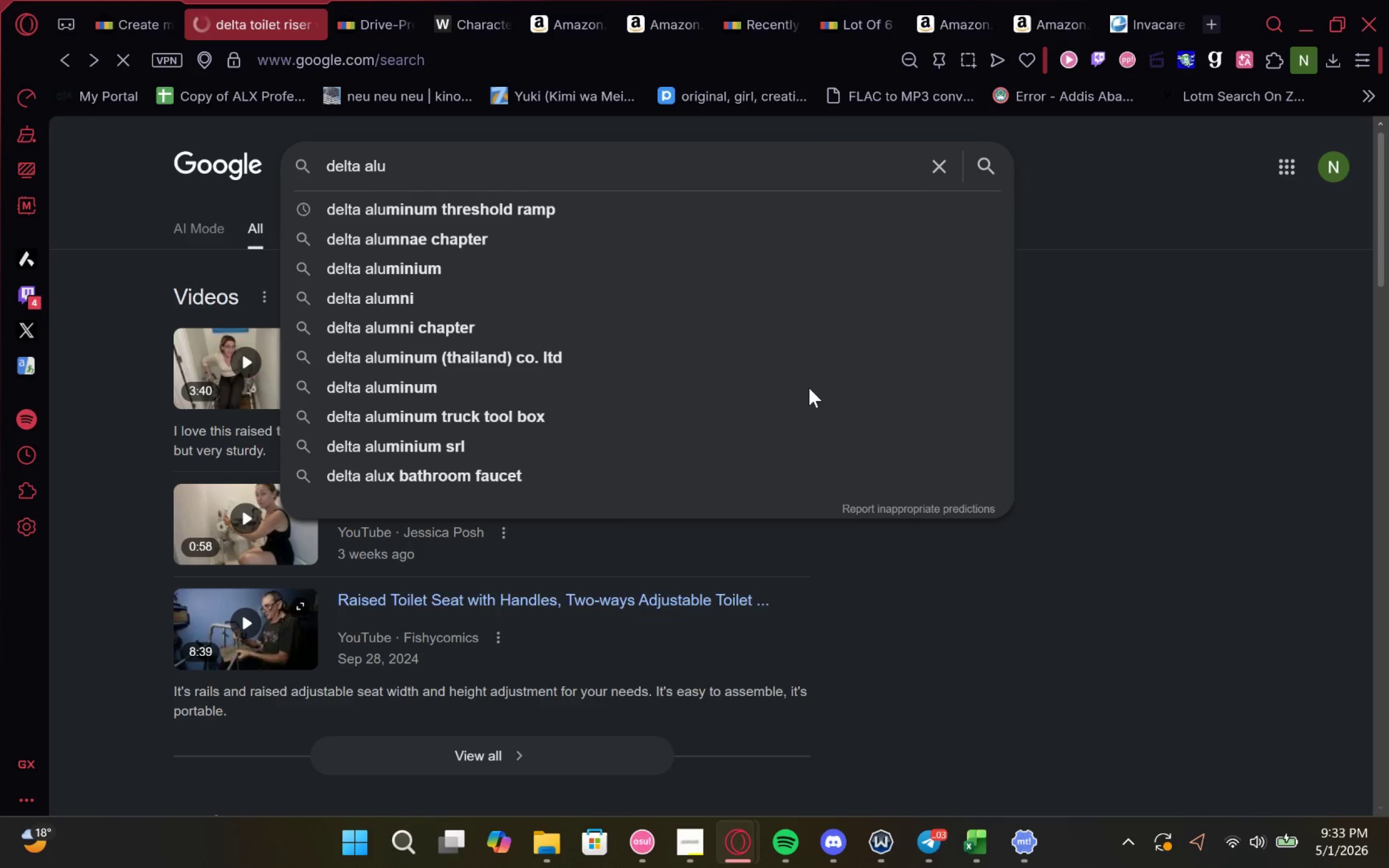 
key(ArrowDown)
 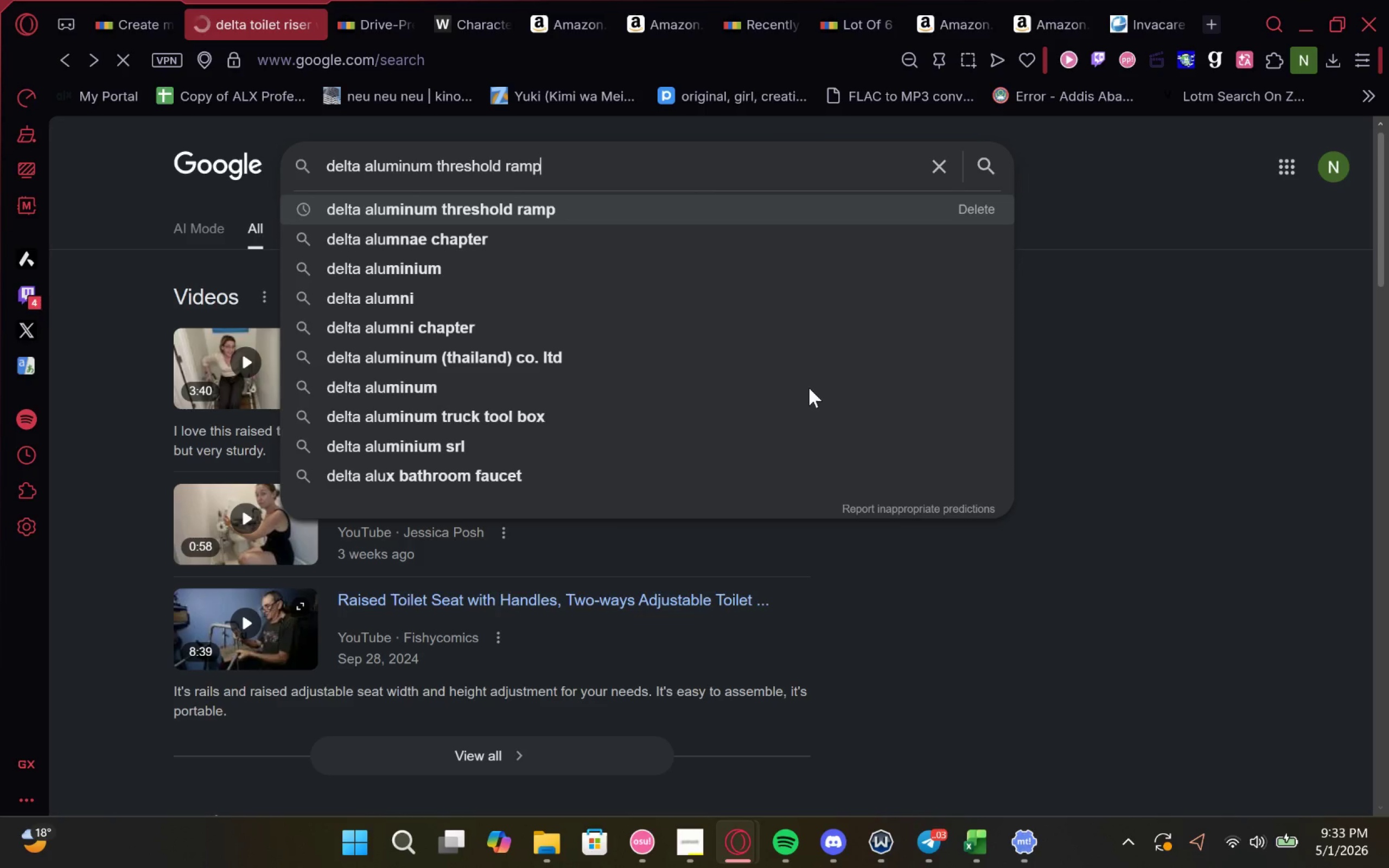 
key(Enter)
 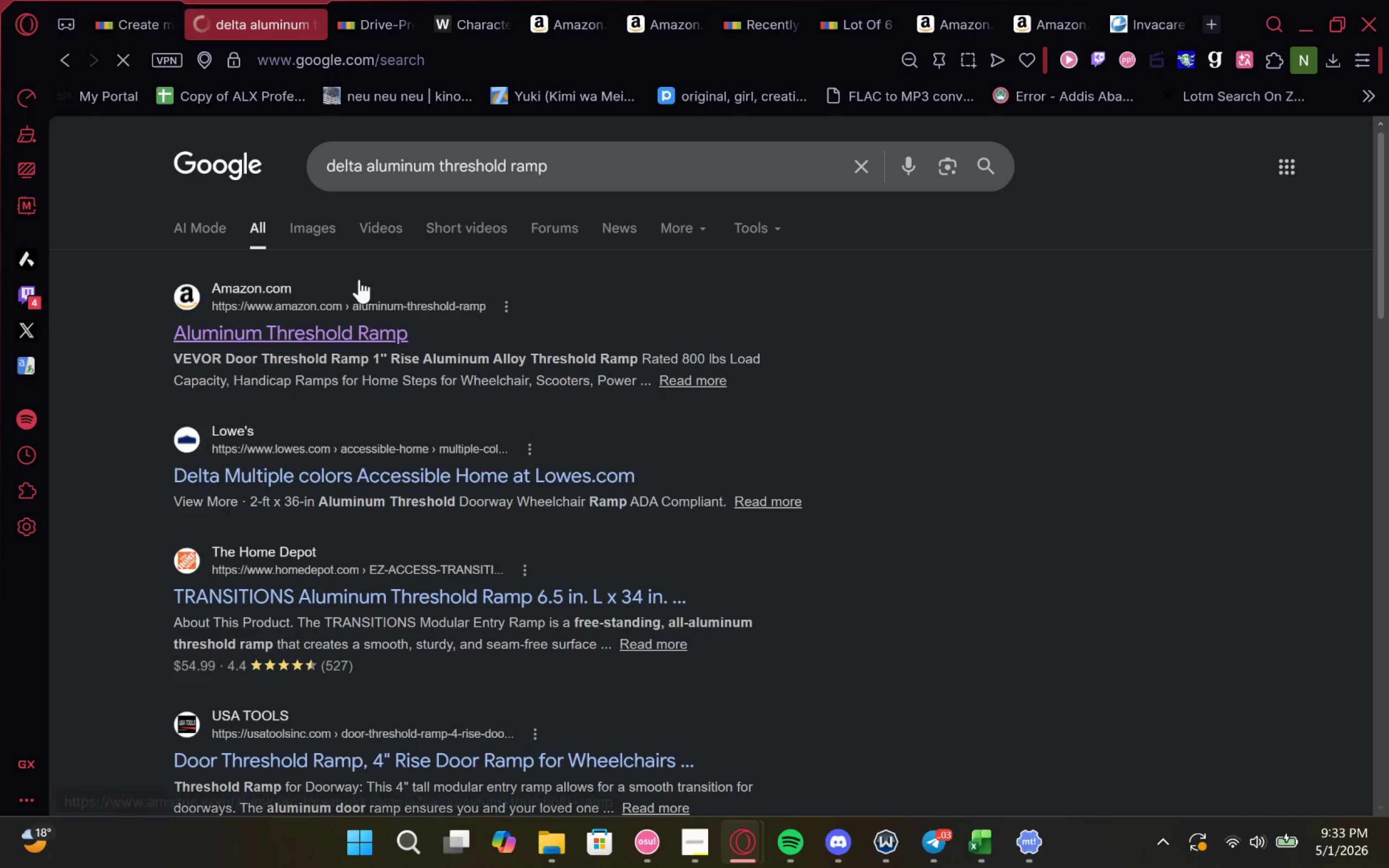 
left_click([372, 348])
 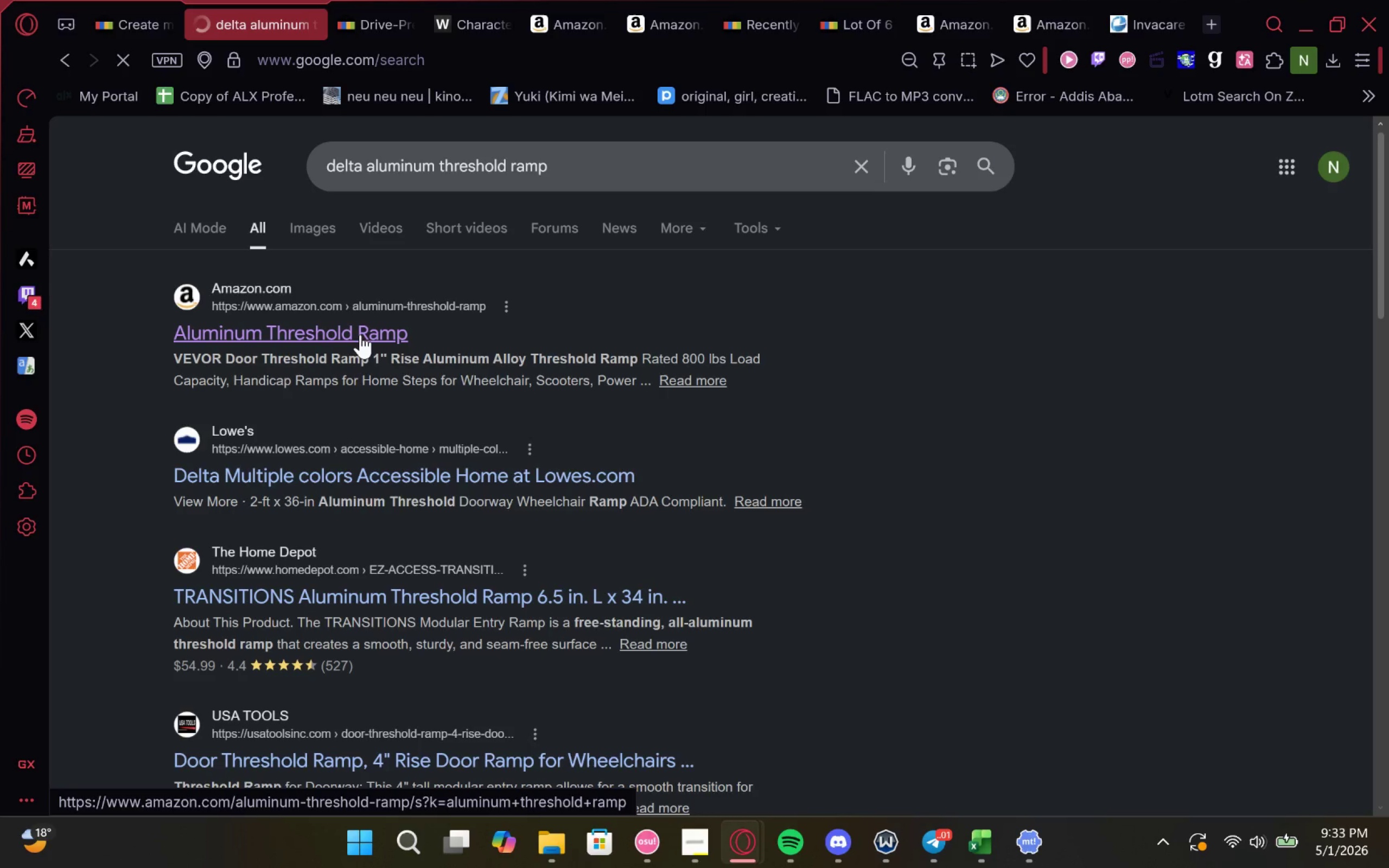 
wait(7.07)
 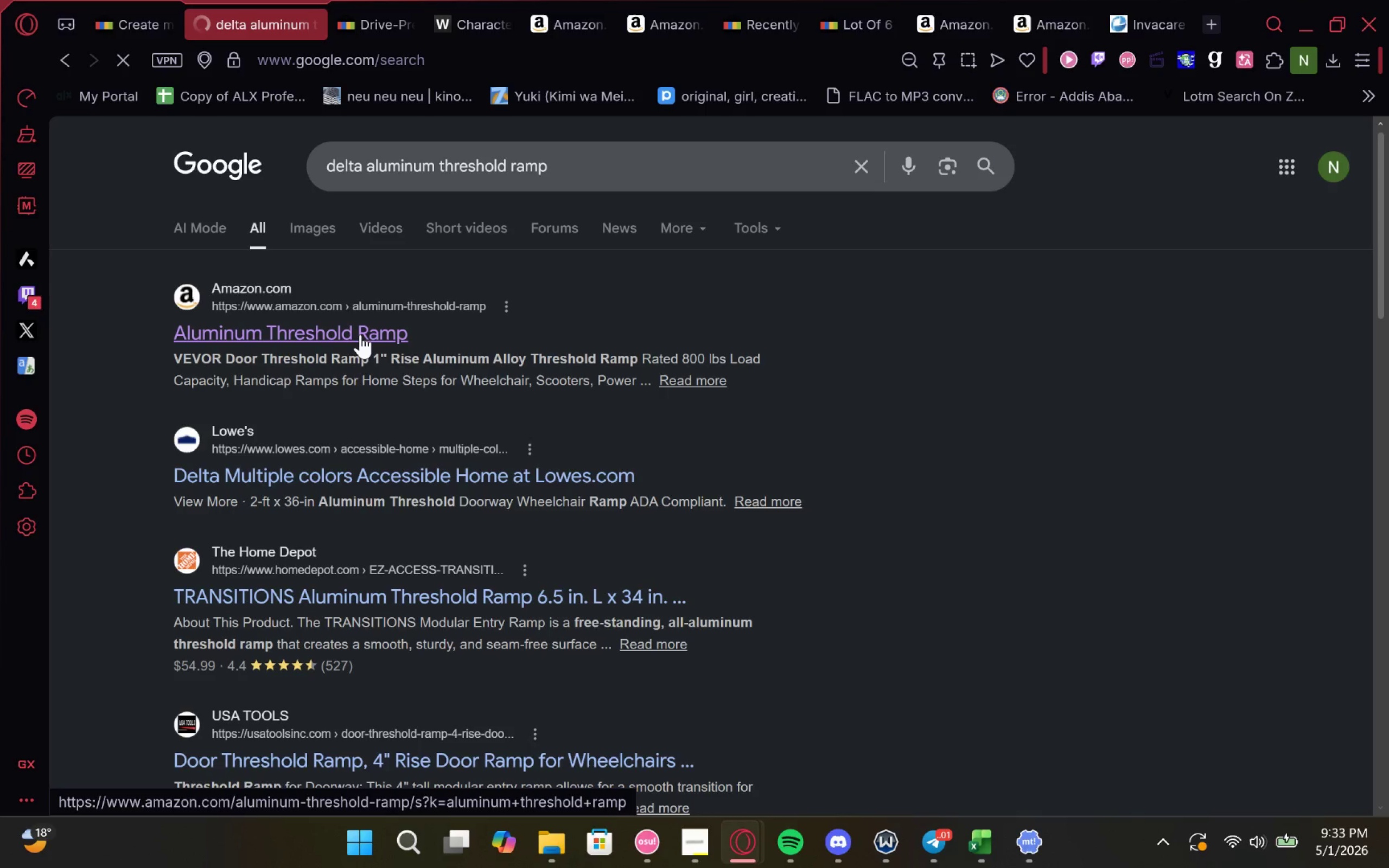 
right_click([362, 480])
 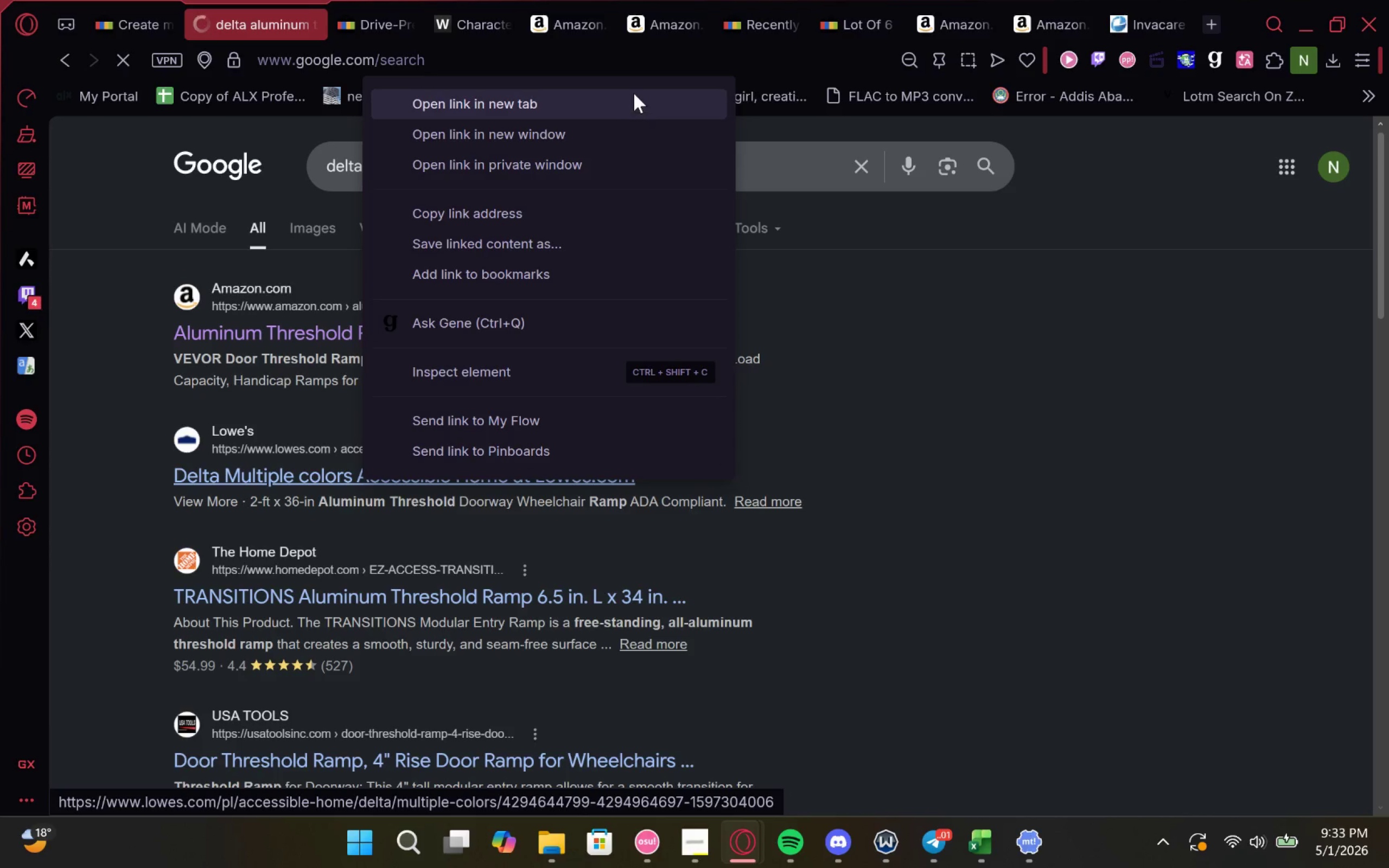 
left_click([633, 93])
 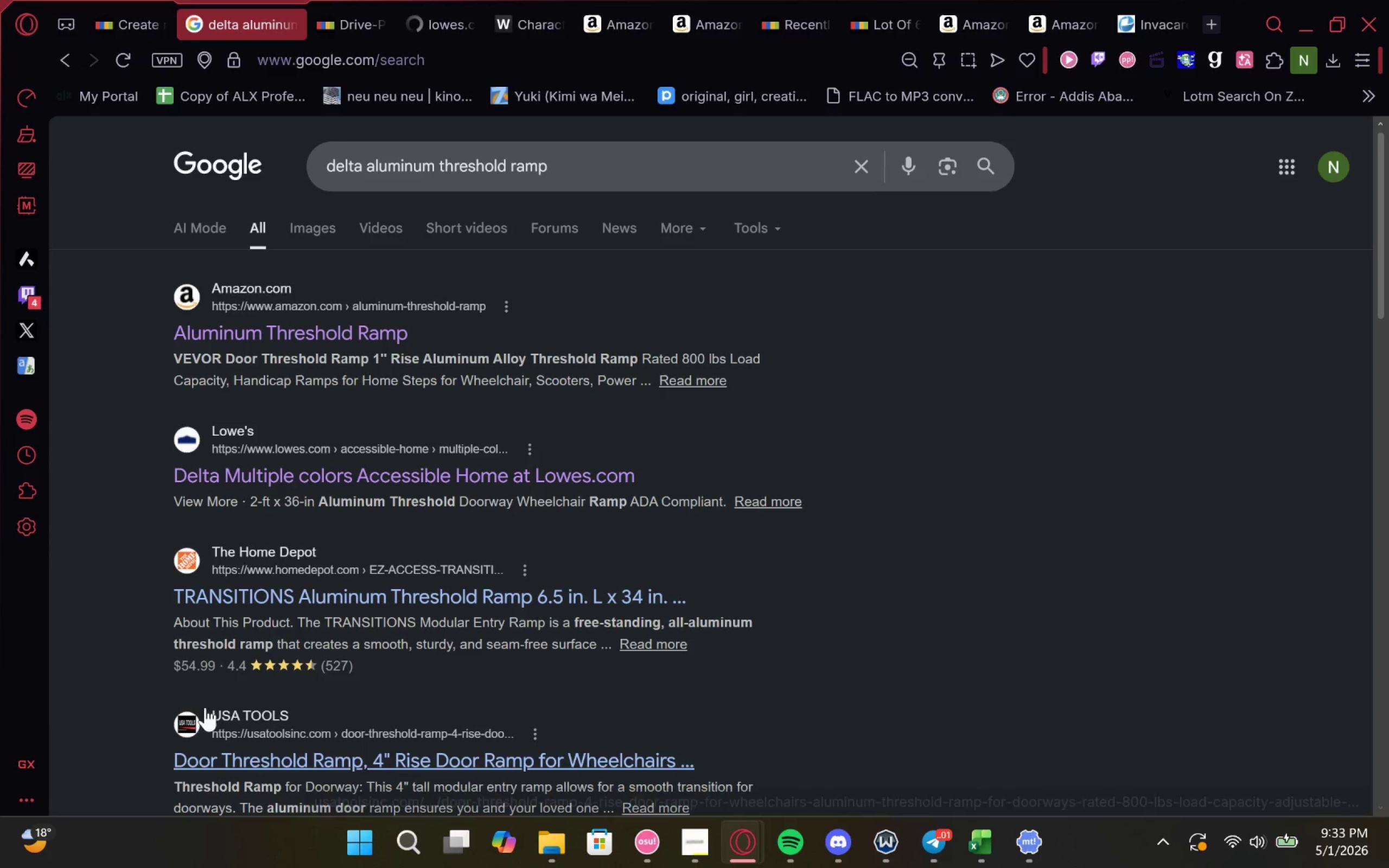 
wait(10.95)
 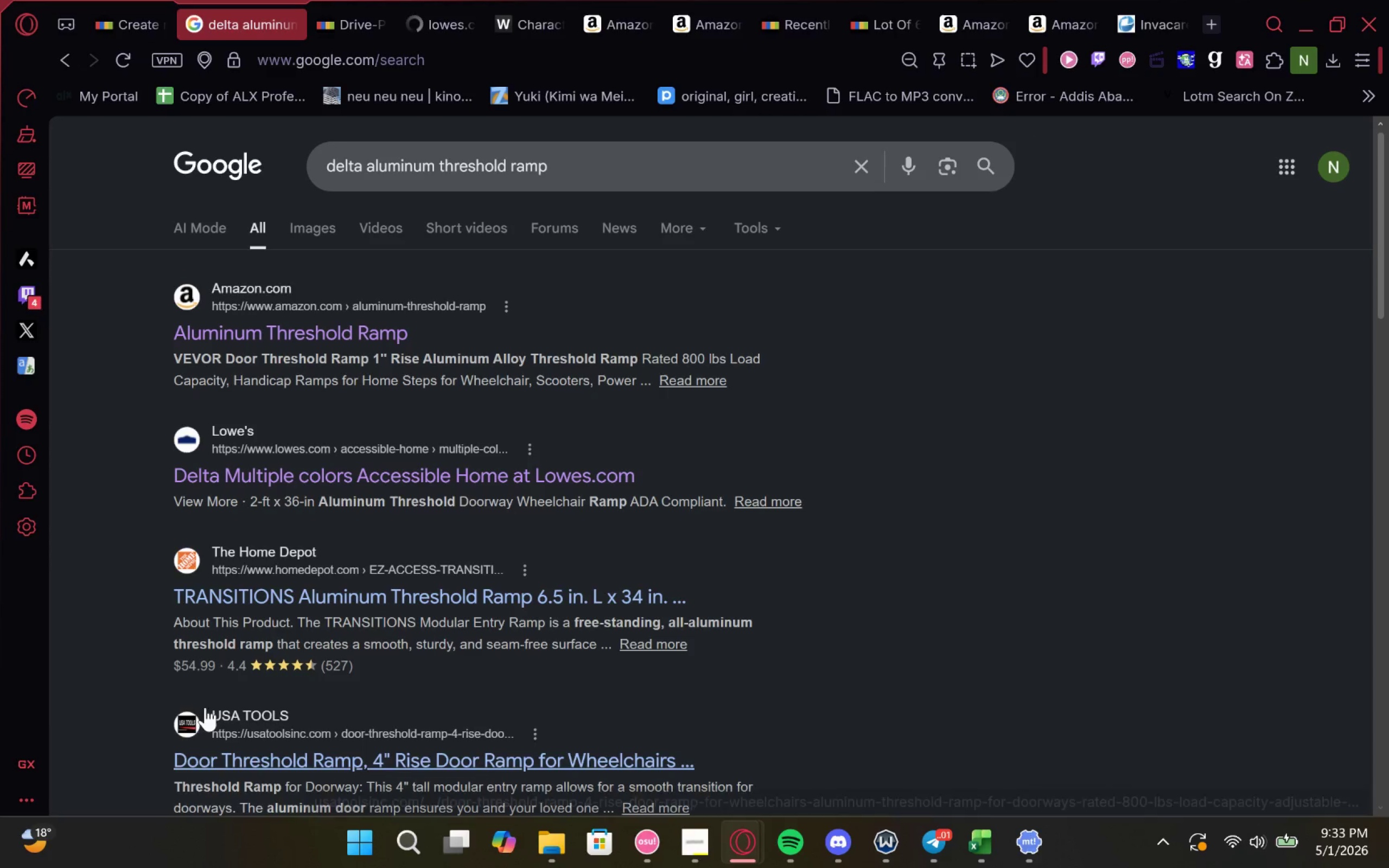 
left_click([348, 9])
 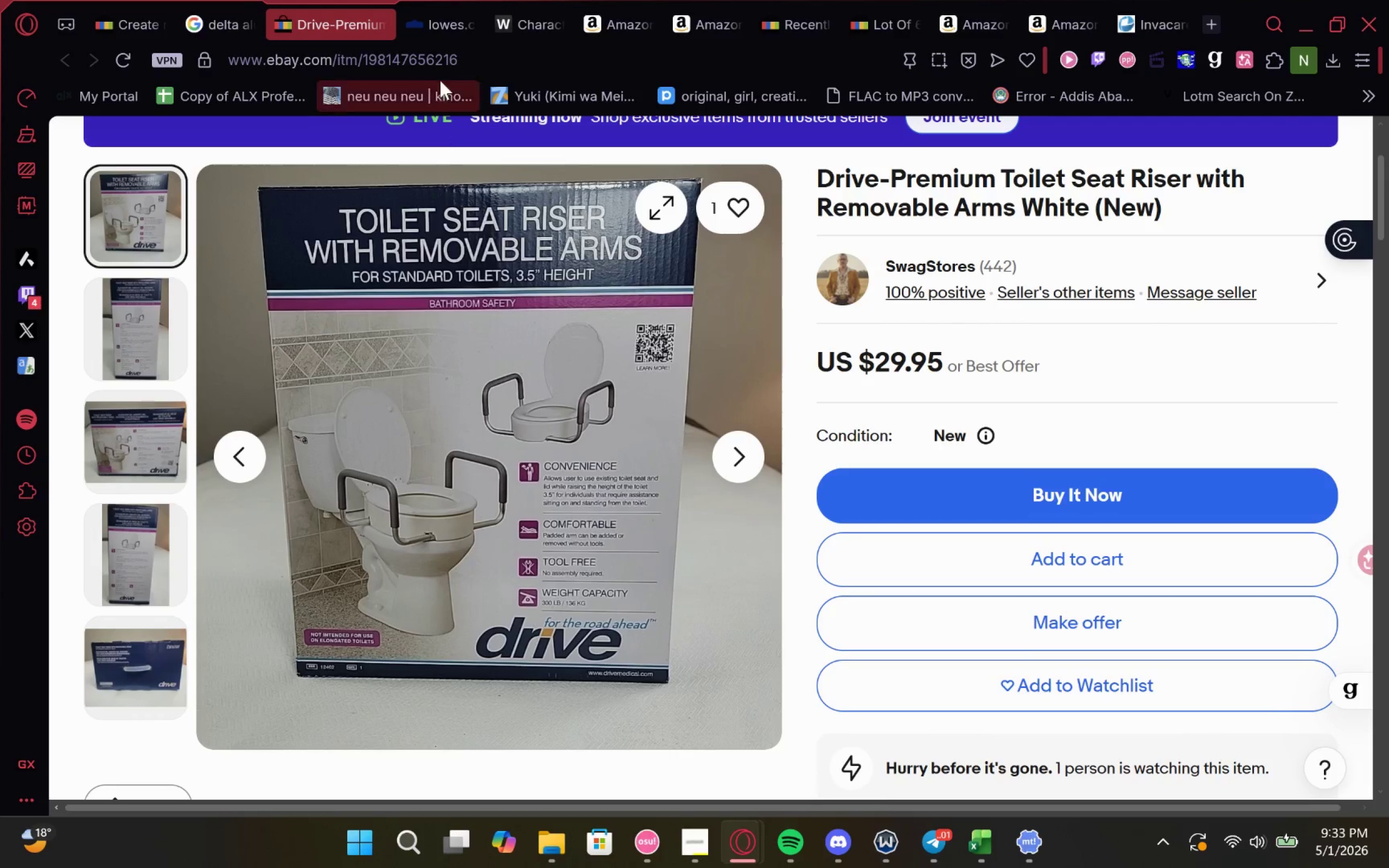 
left_click_drag(start_coordinate=[436, 25], to_coordinate=[358, 14])
 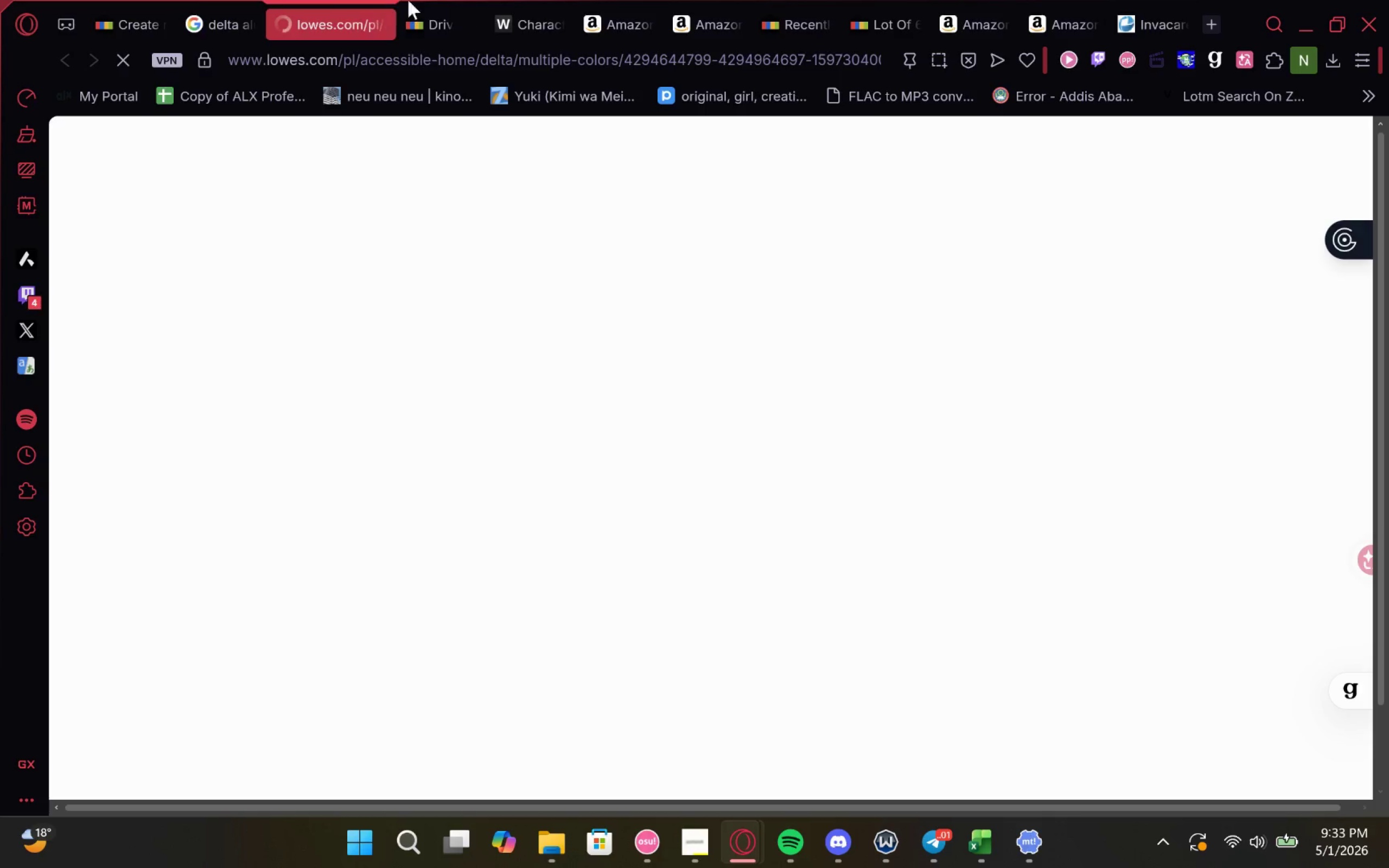 
left_click([426, 11])
 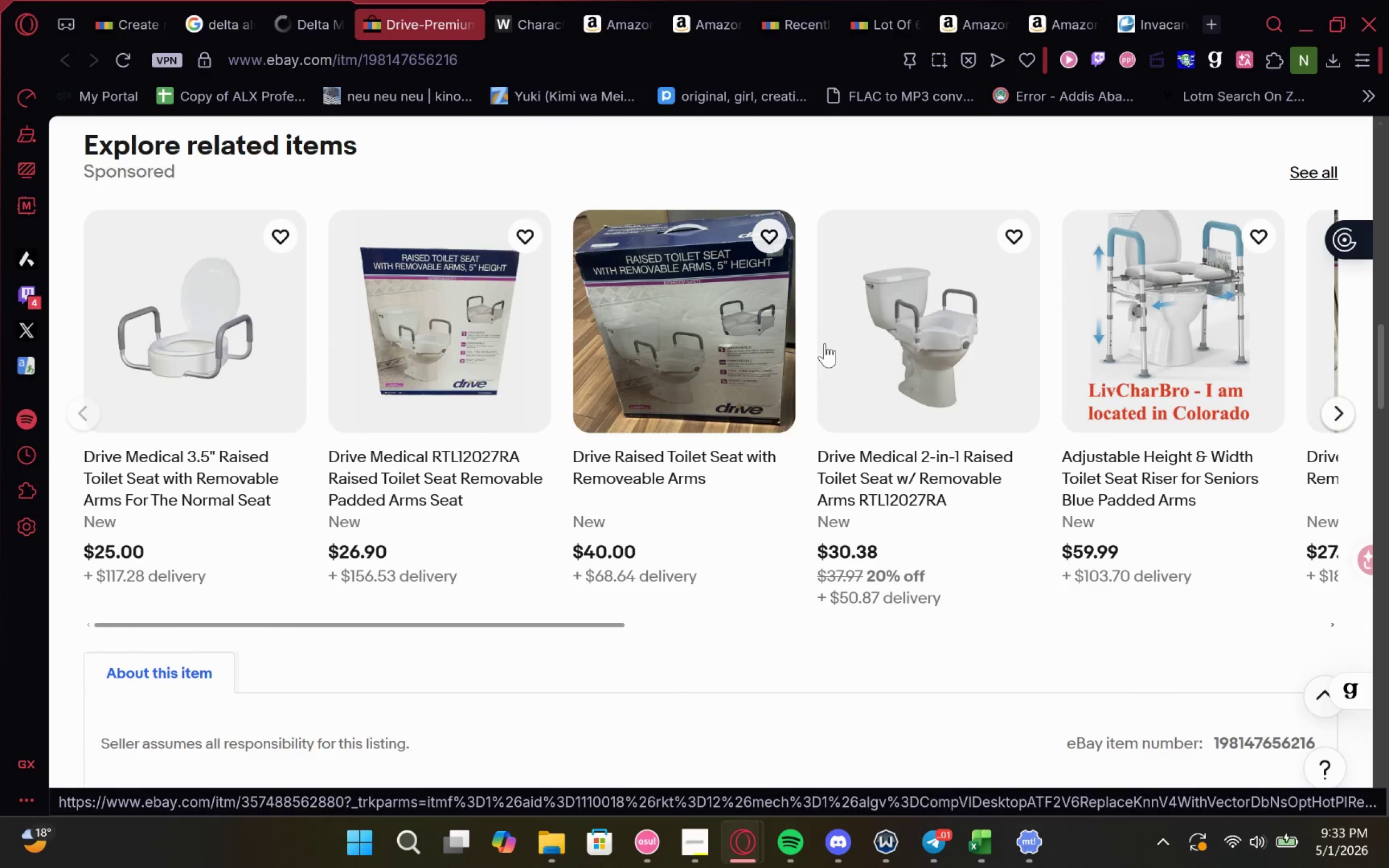 
wait(14.16)
 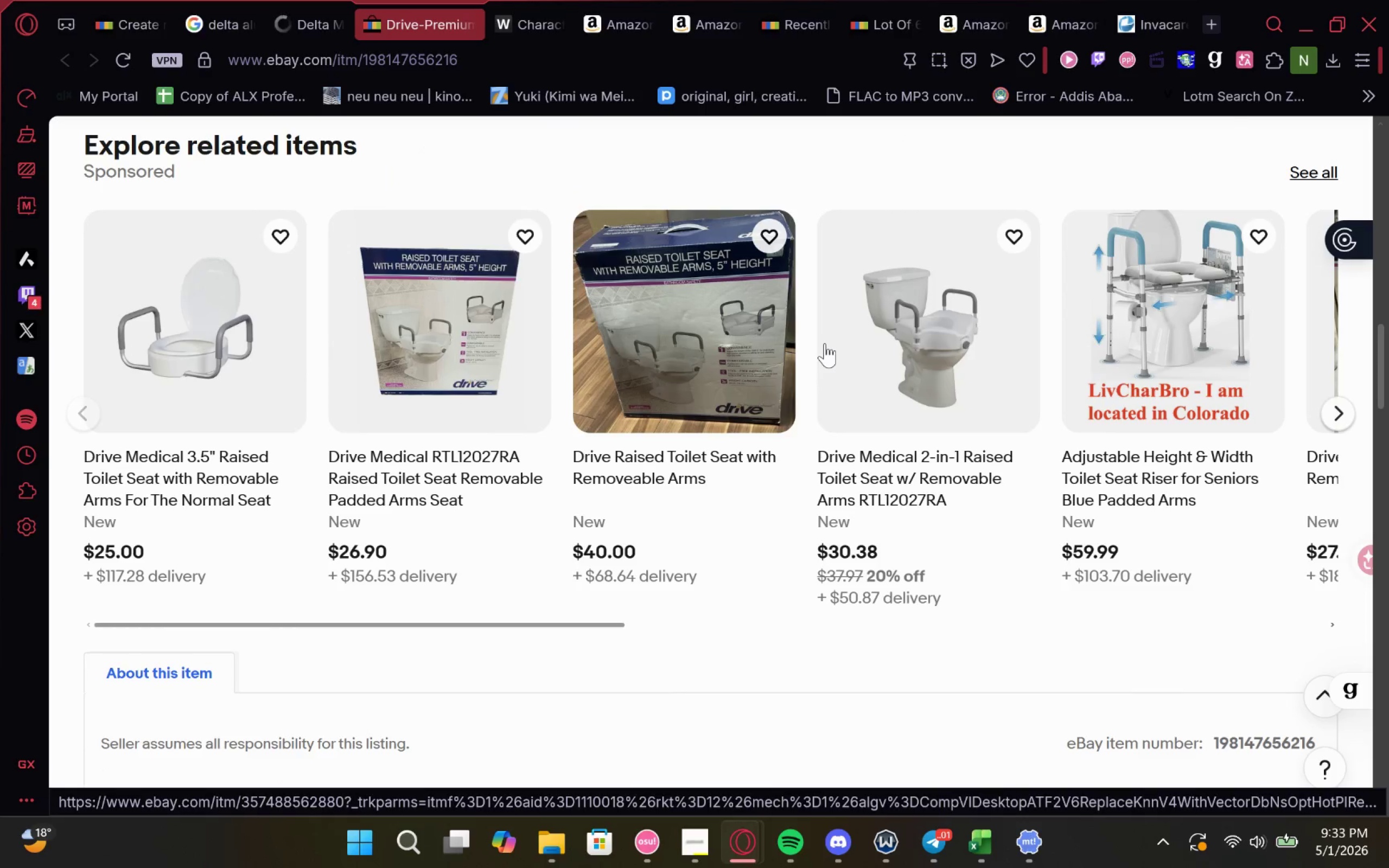 
mouse_move([806, 864])
 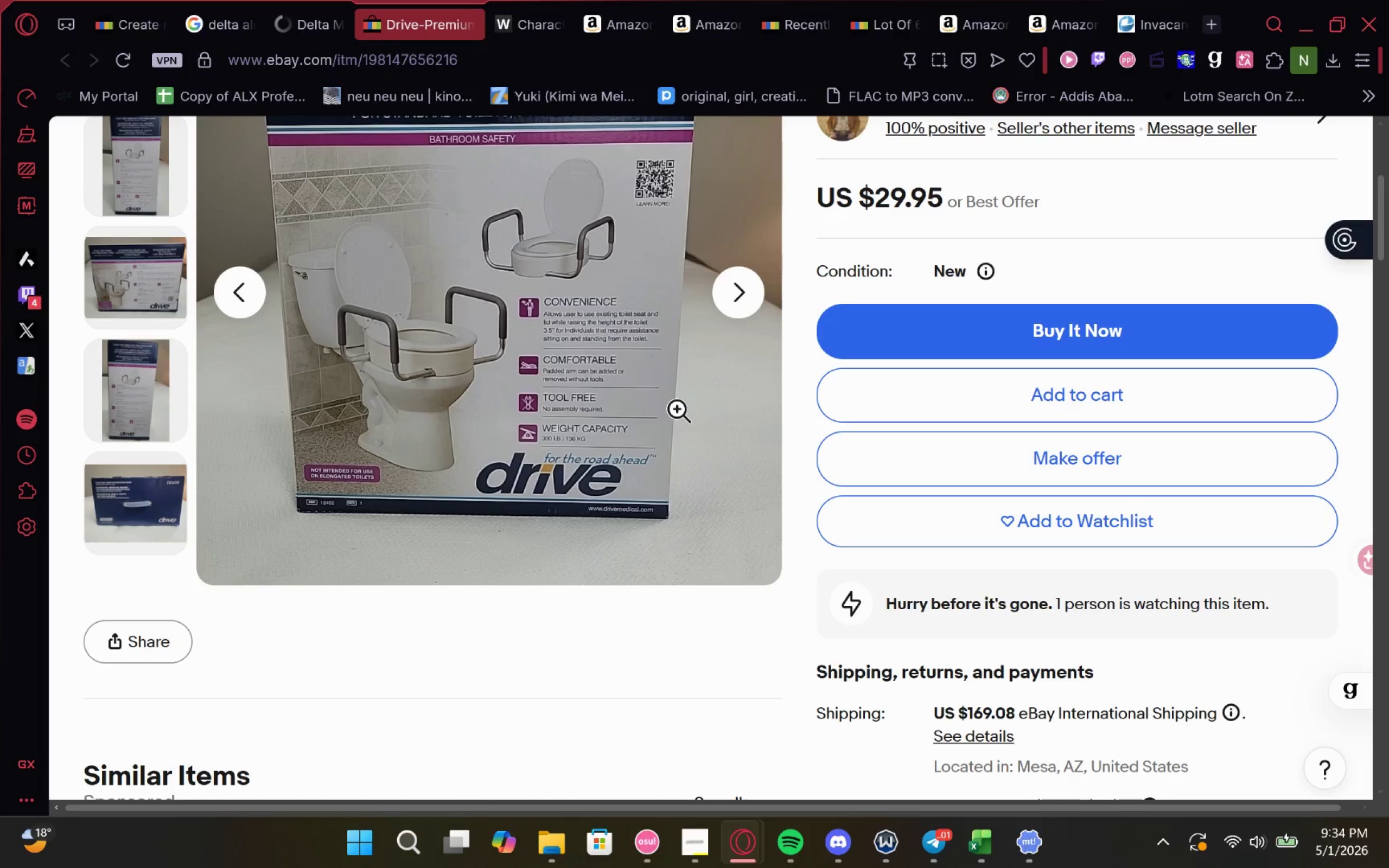 
left_click([312, 1])
 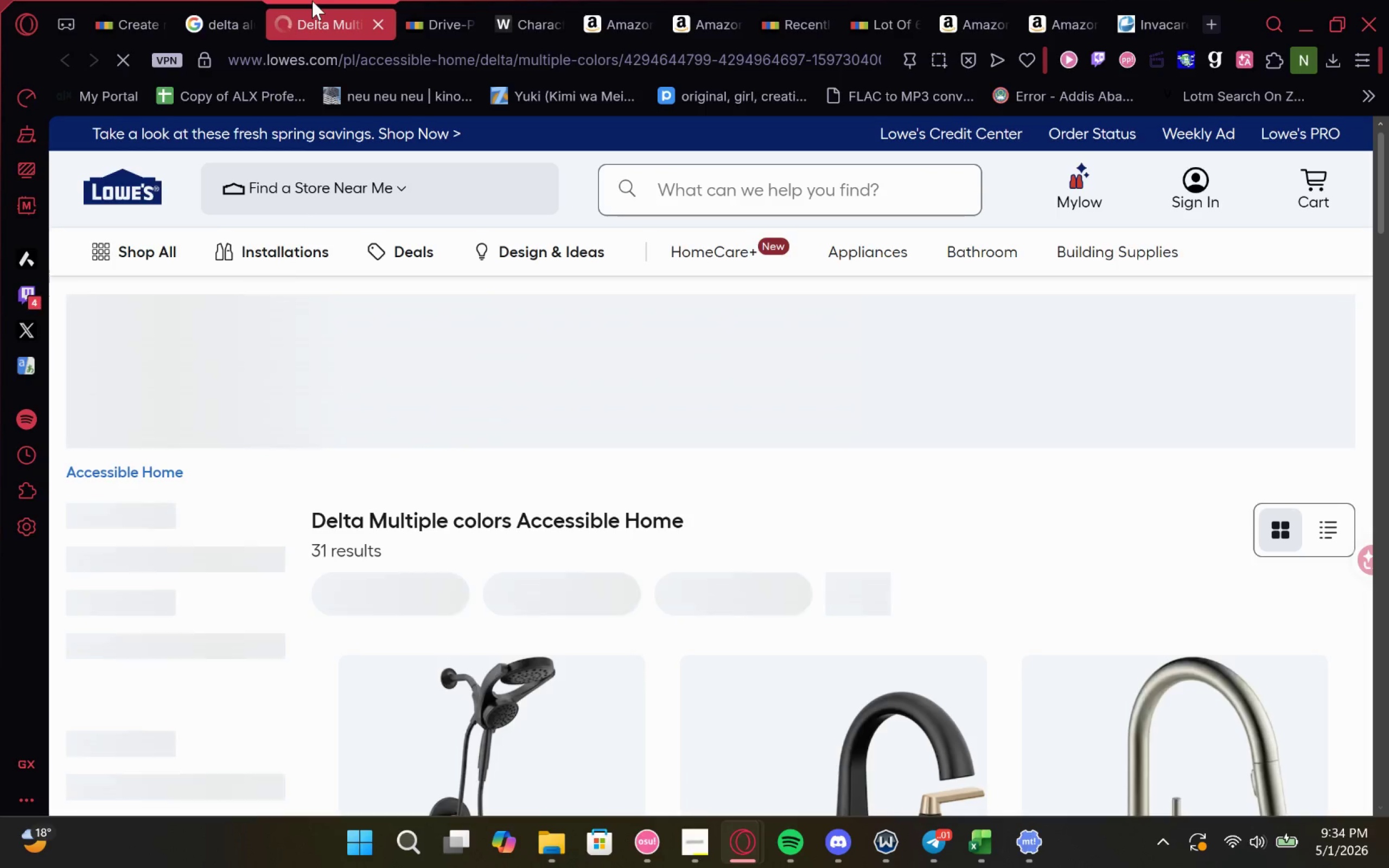 
scroll: coordinate [312, 1], scroll_direction: down, amount: 3.0
 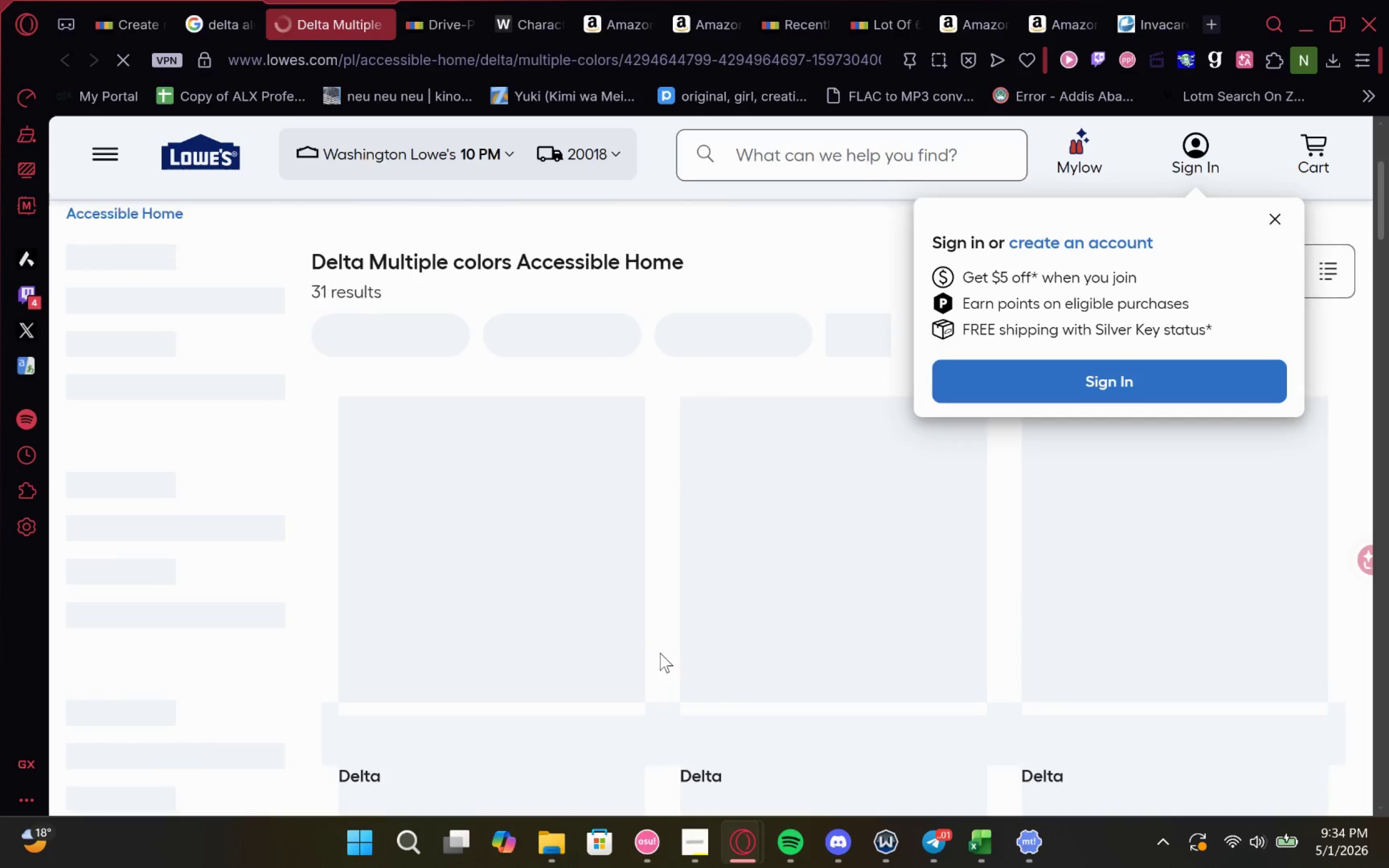 
wait(6.0)
 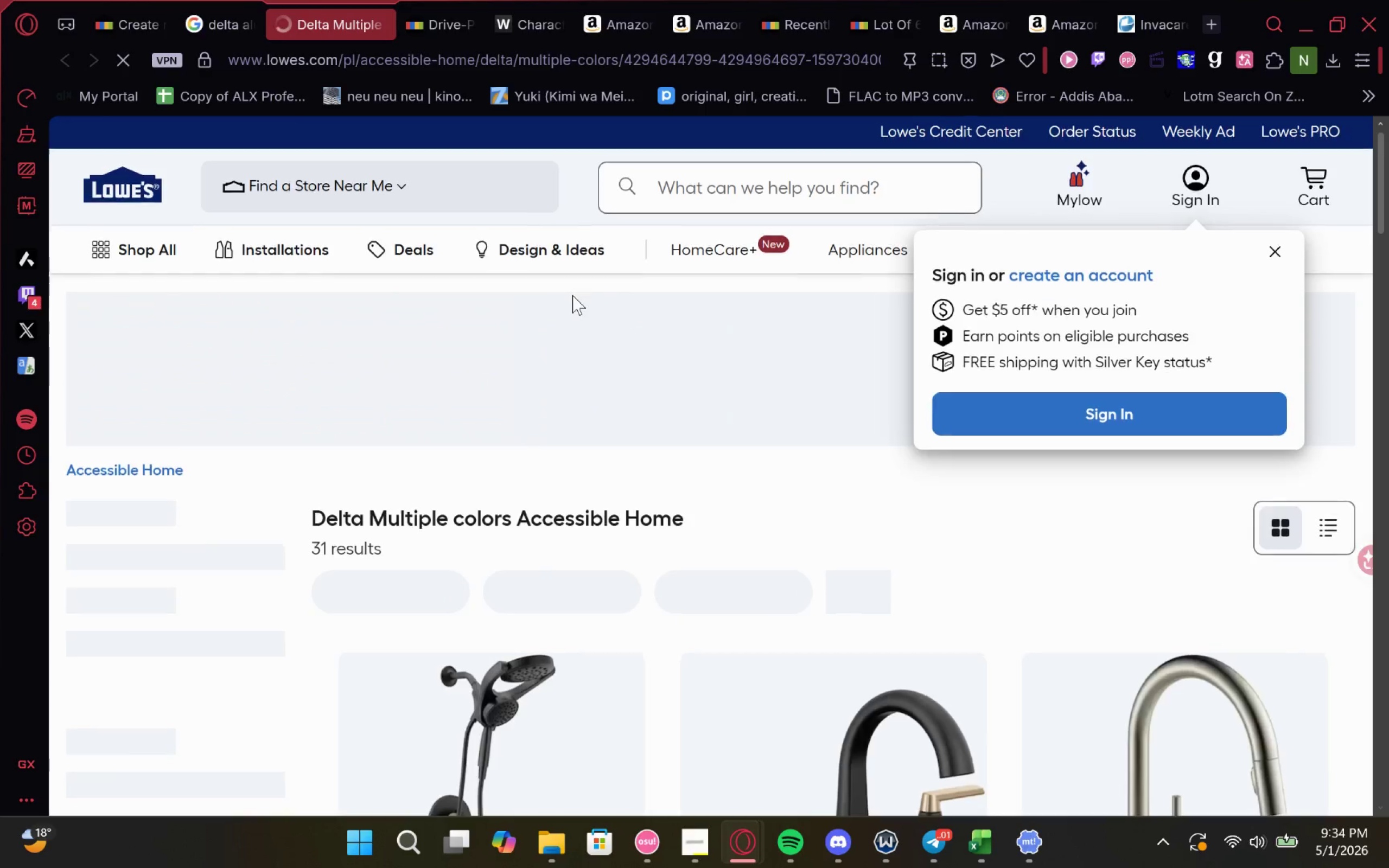 
left_click([967, 860])
 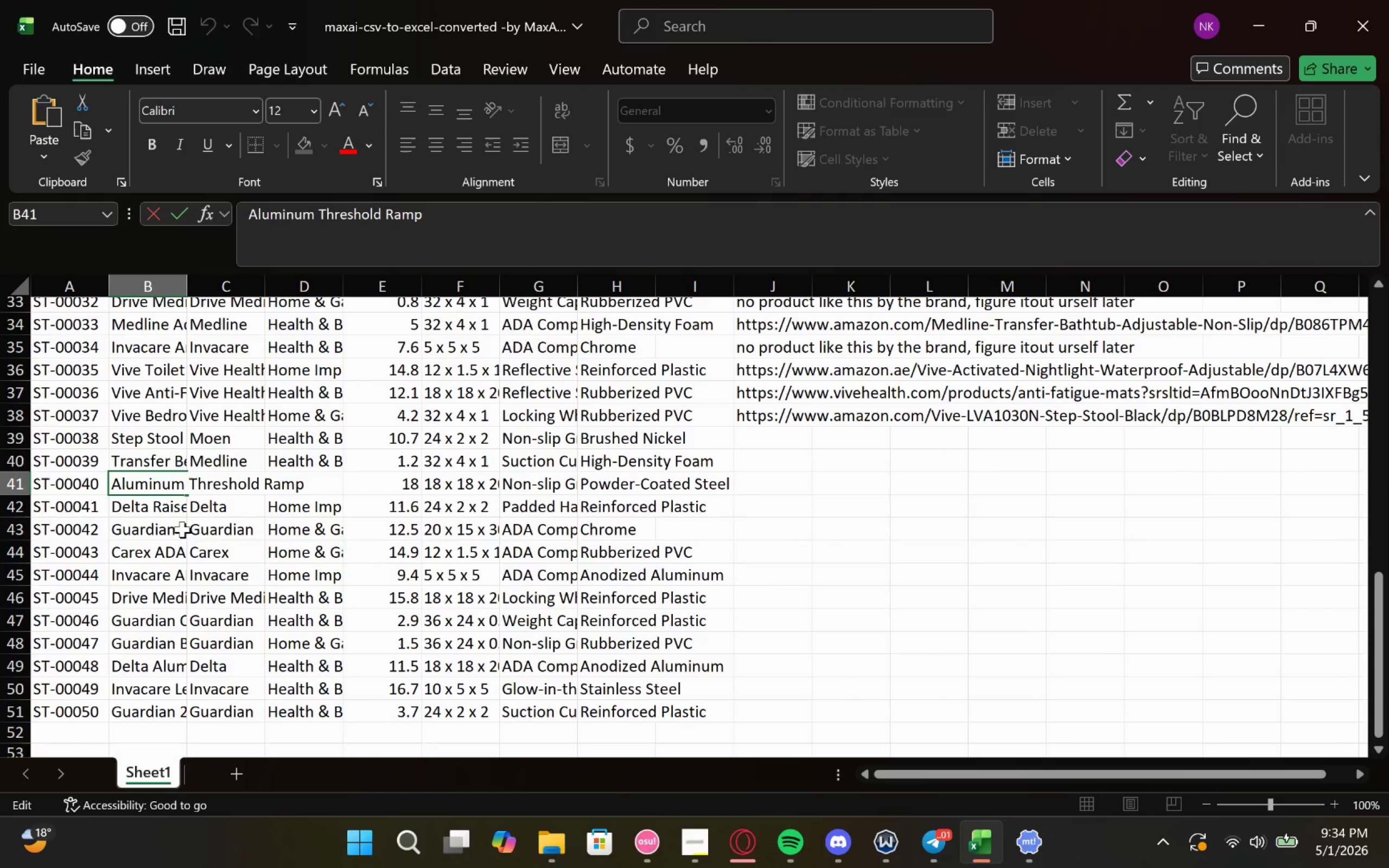 
double_click([177, 529])
 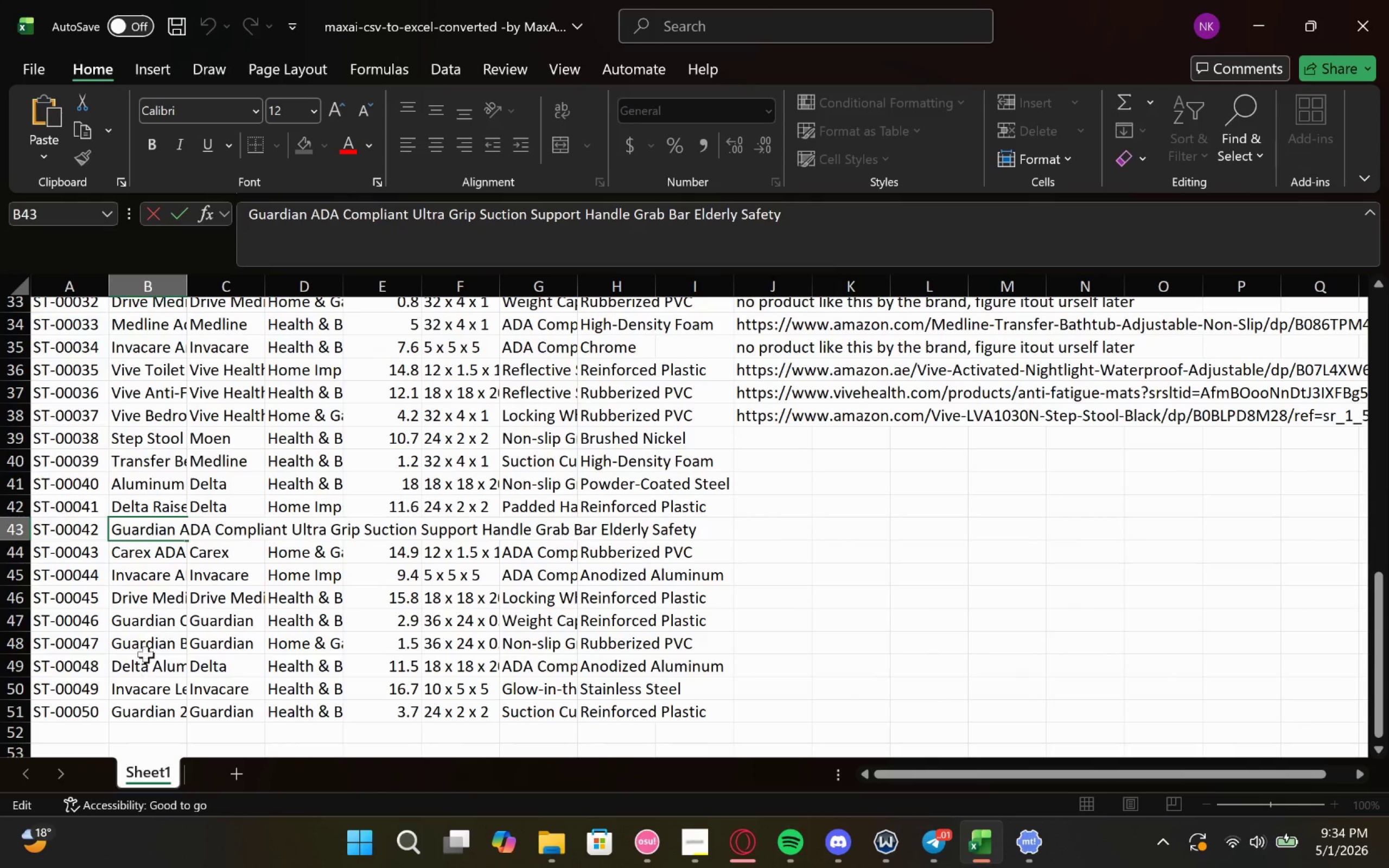 
double_click([146, 643])
 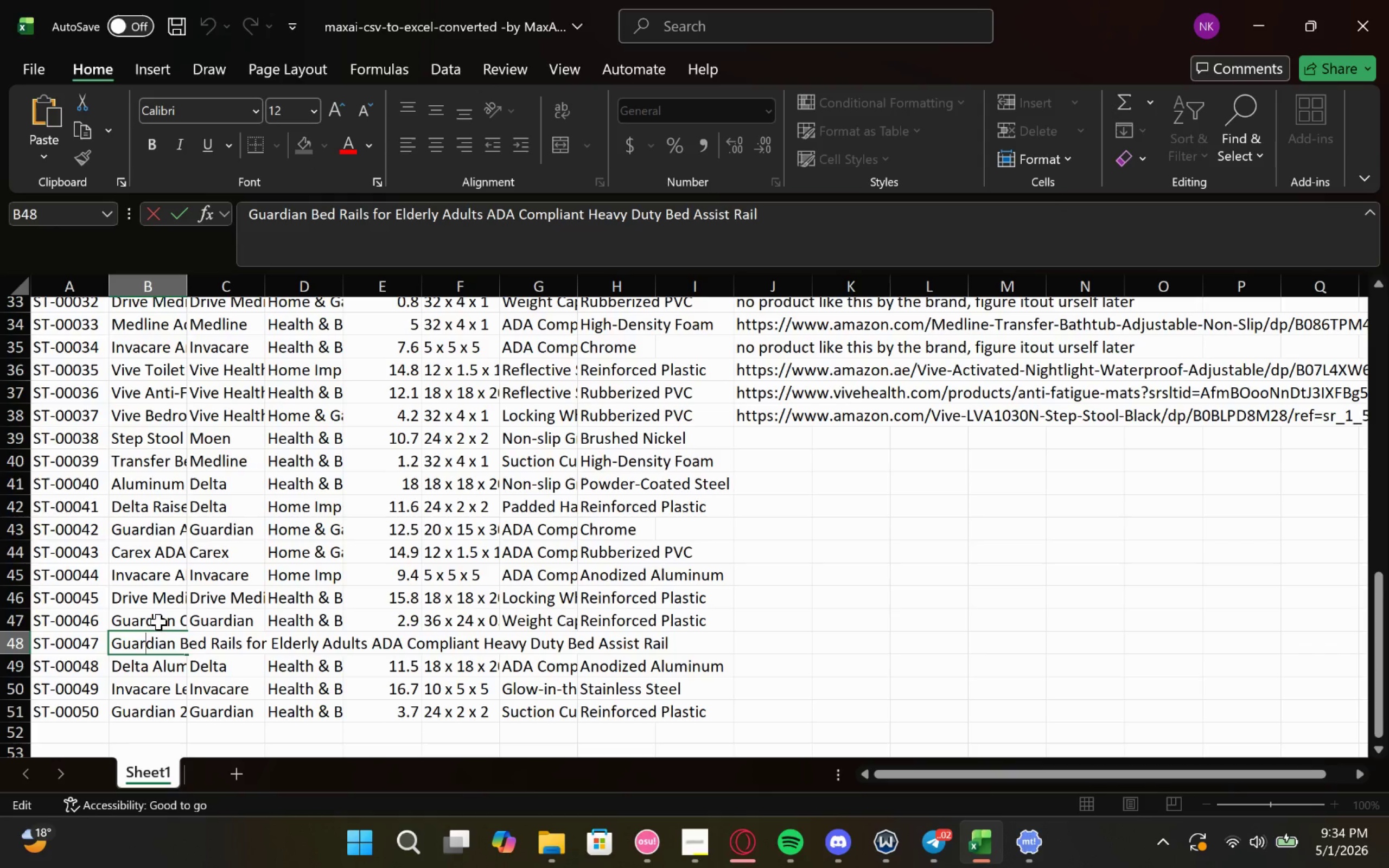 
double_click([158, 622])
 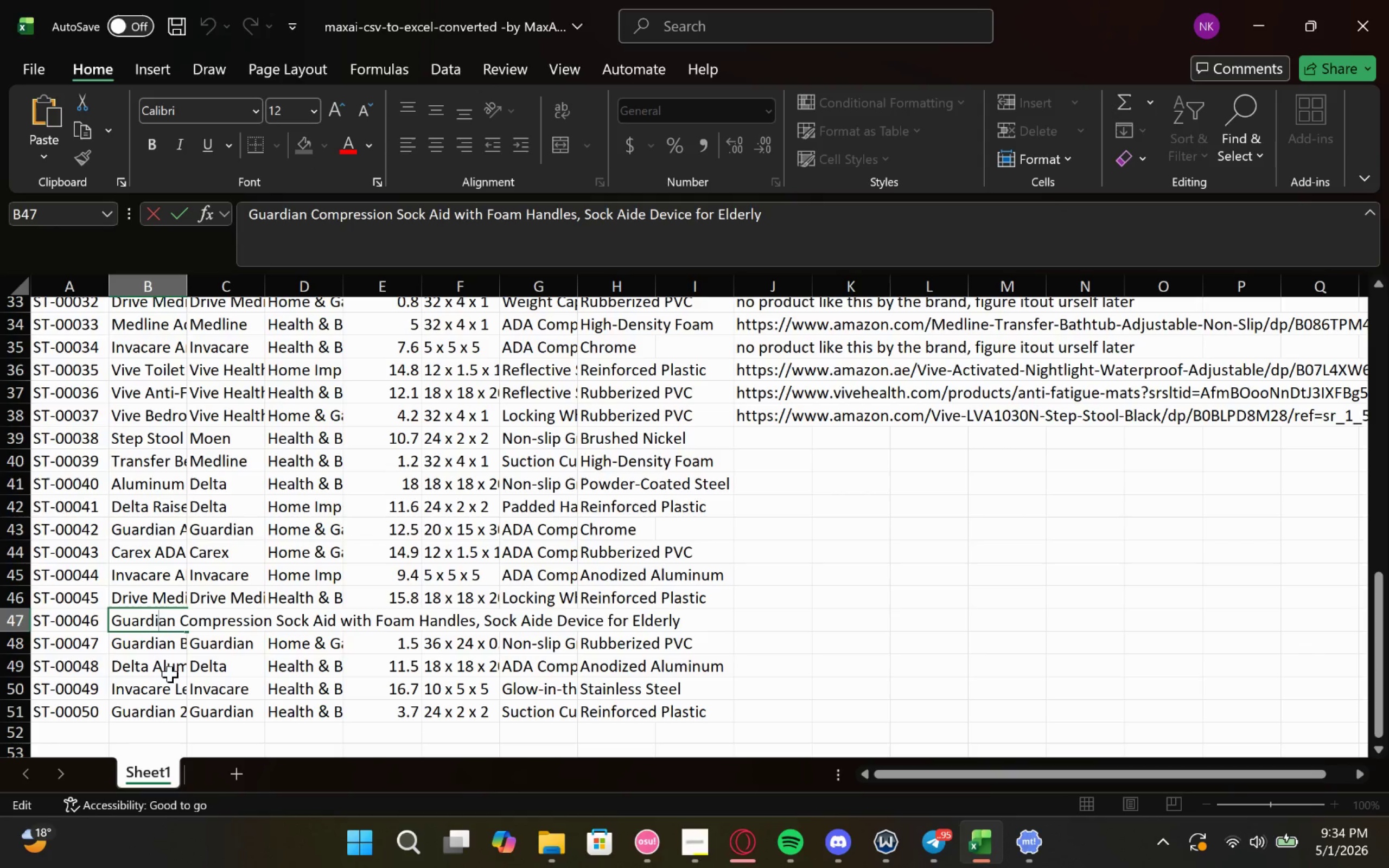 
double_click([170, 672])
 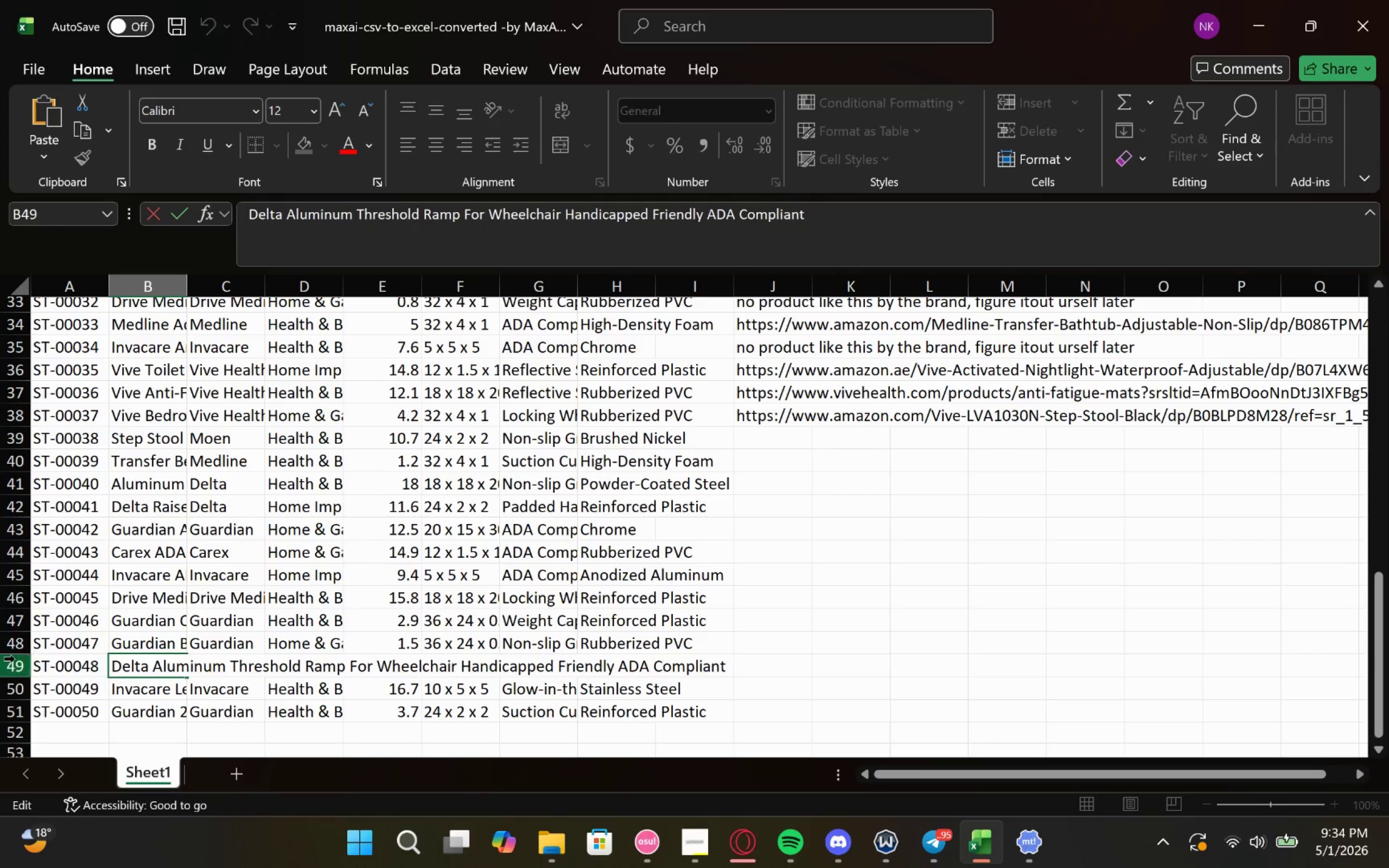 
left_click([10, 674])
 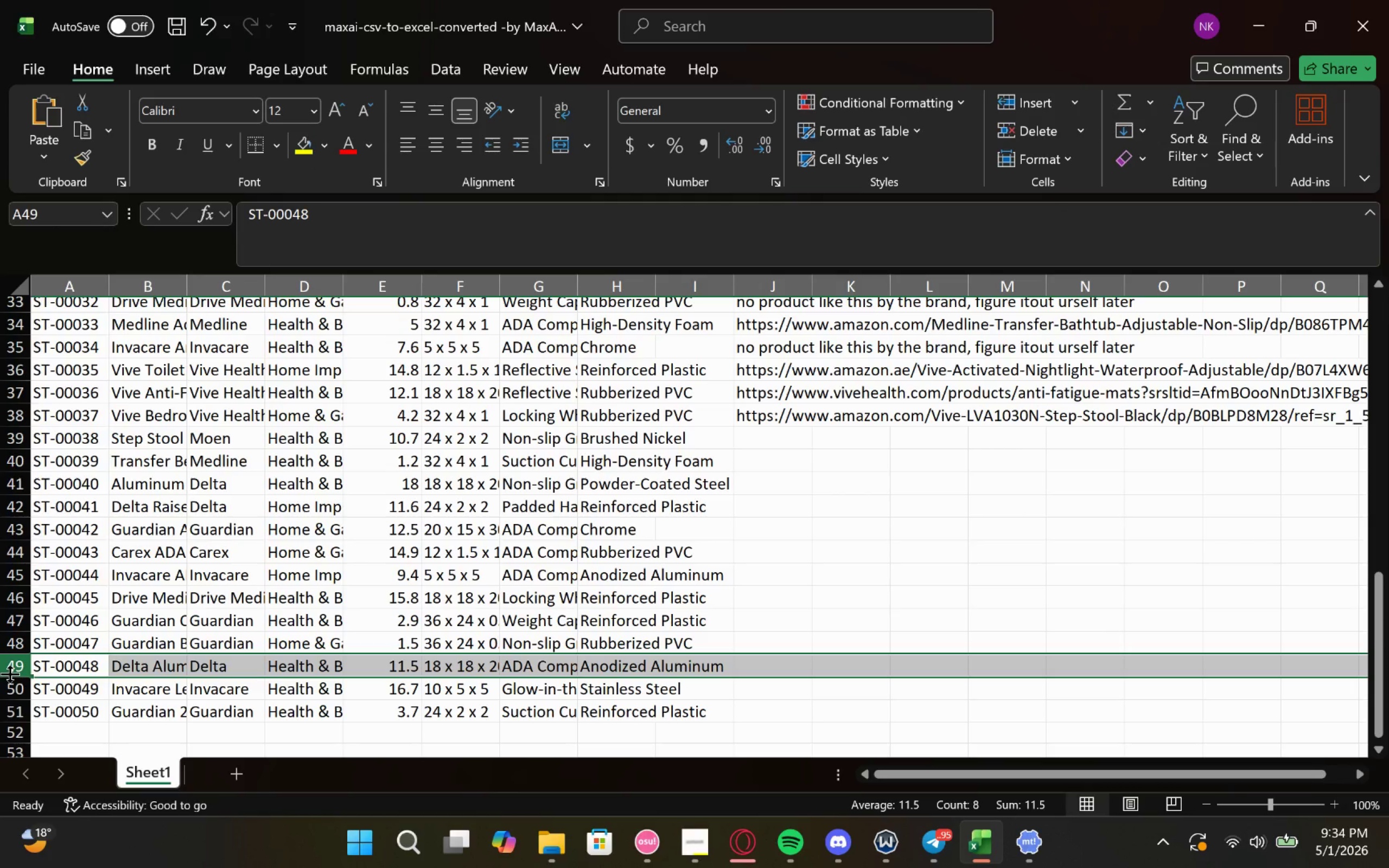 
key(Control+C)
 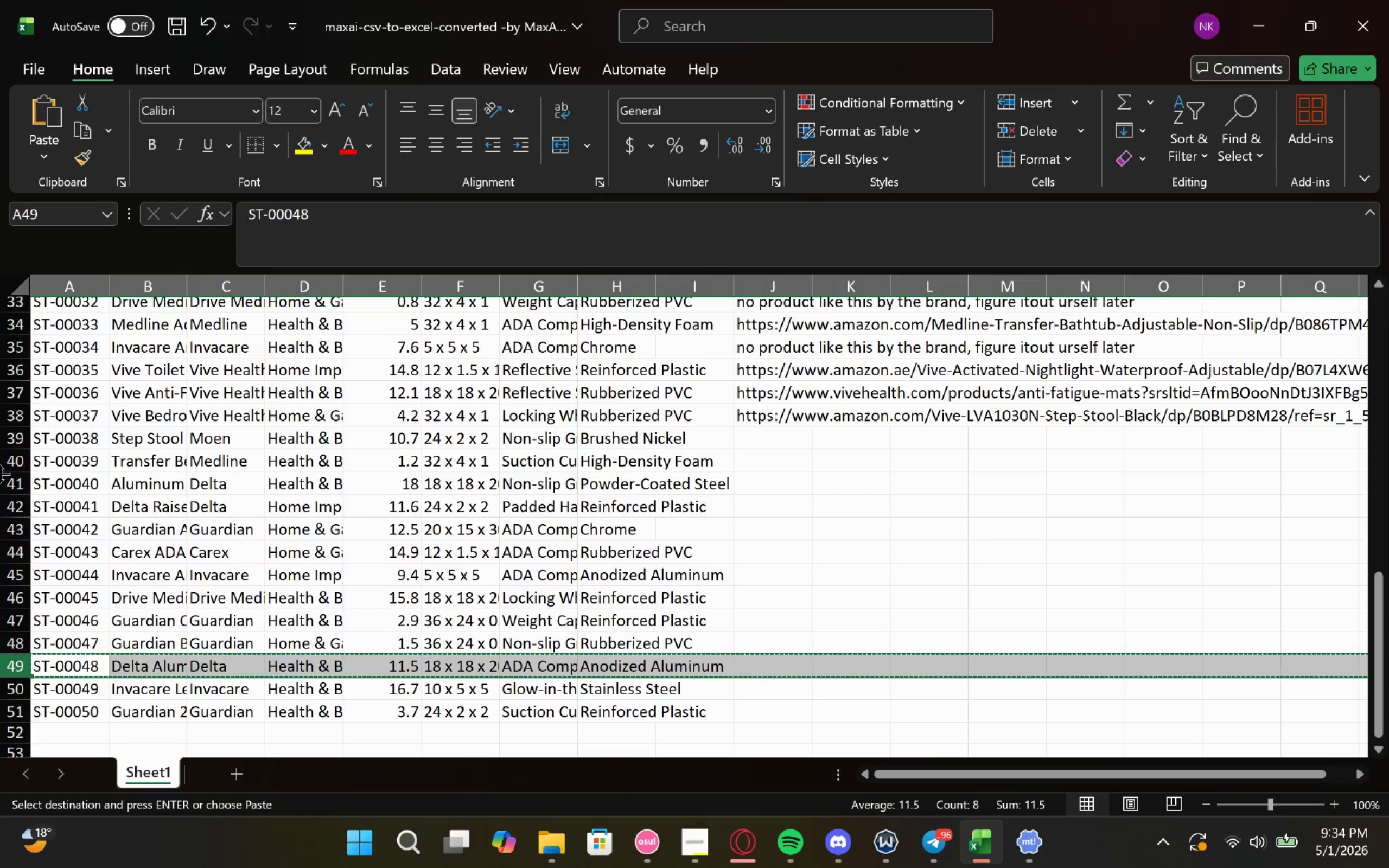 
left_click([9, 481])
 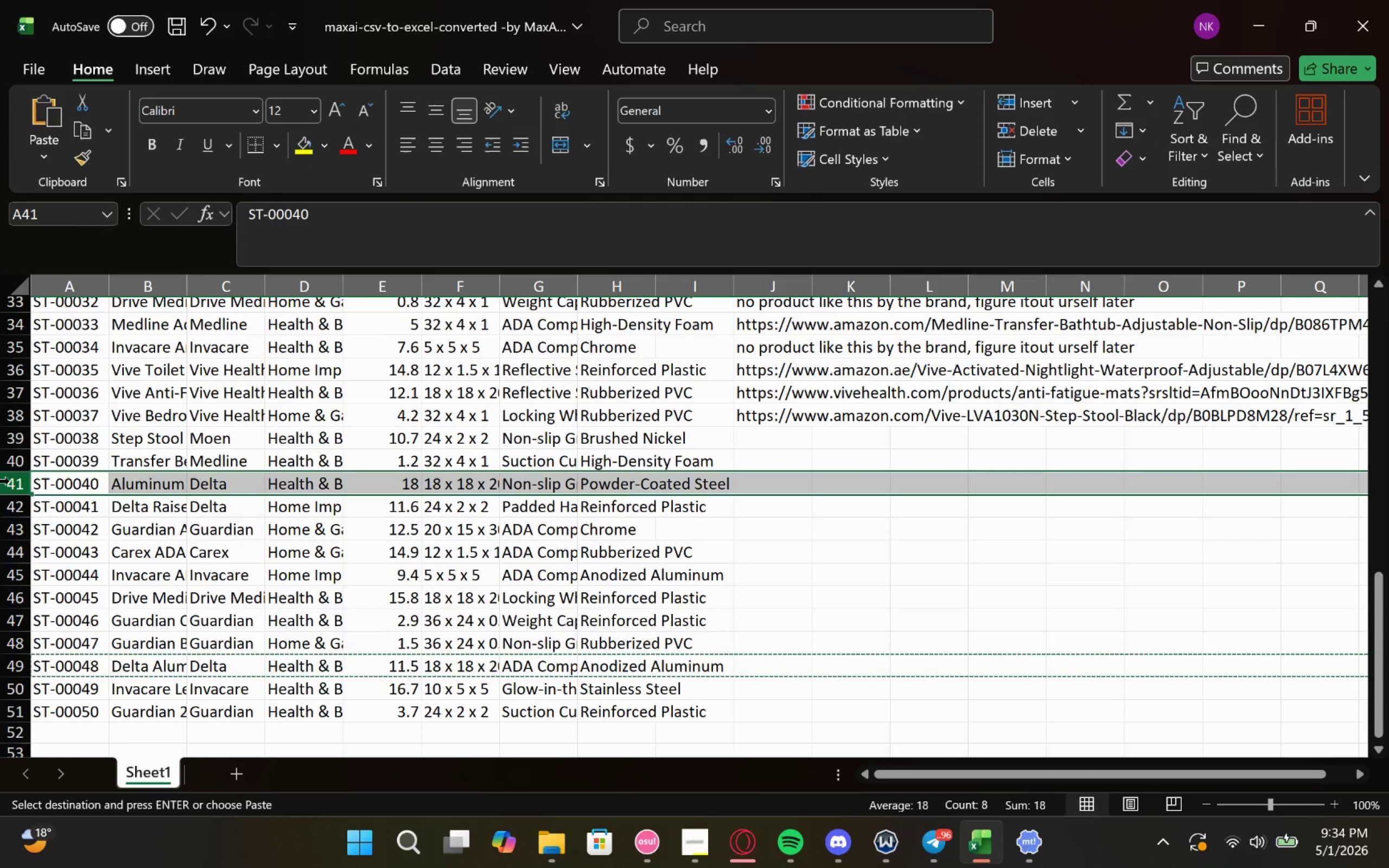 
key(Control+V)
 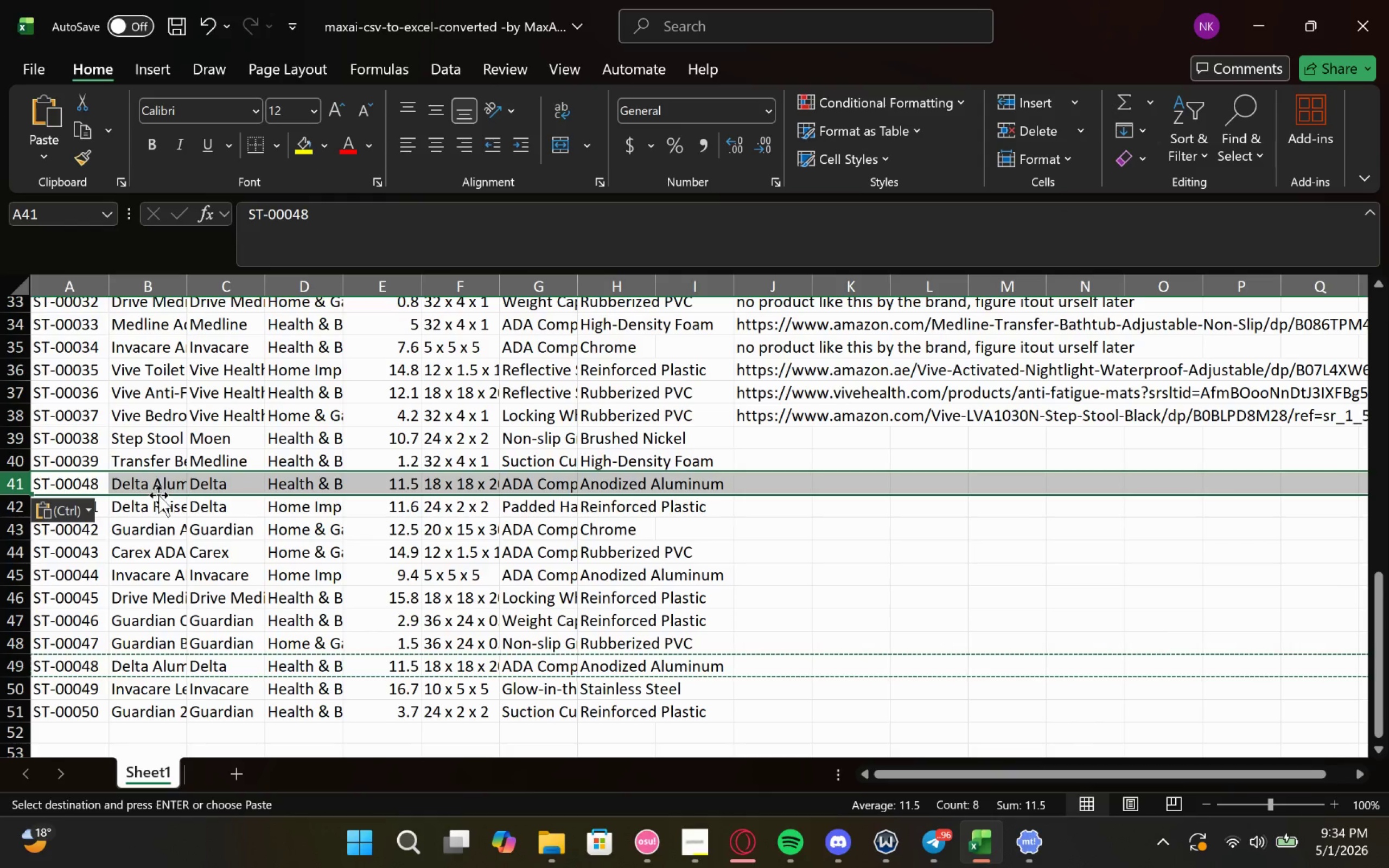 
double_click([165, 486])
 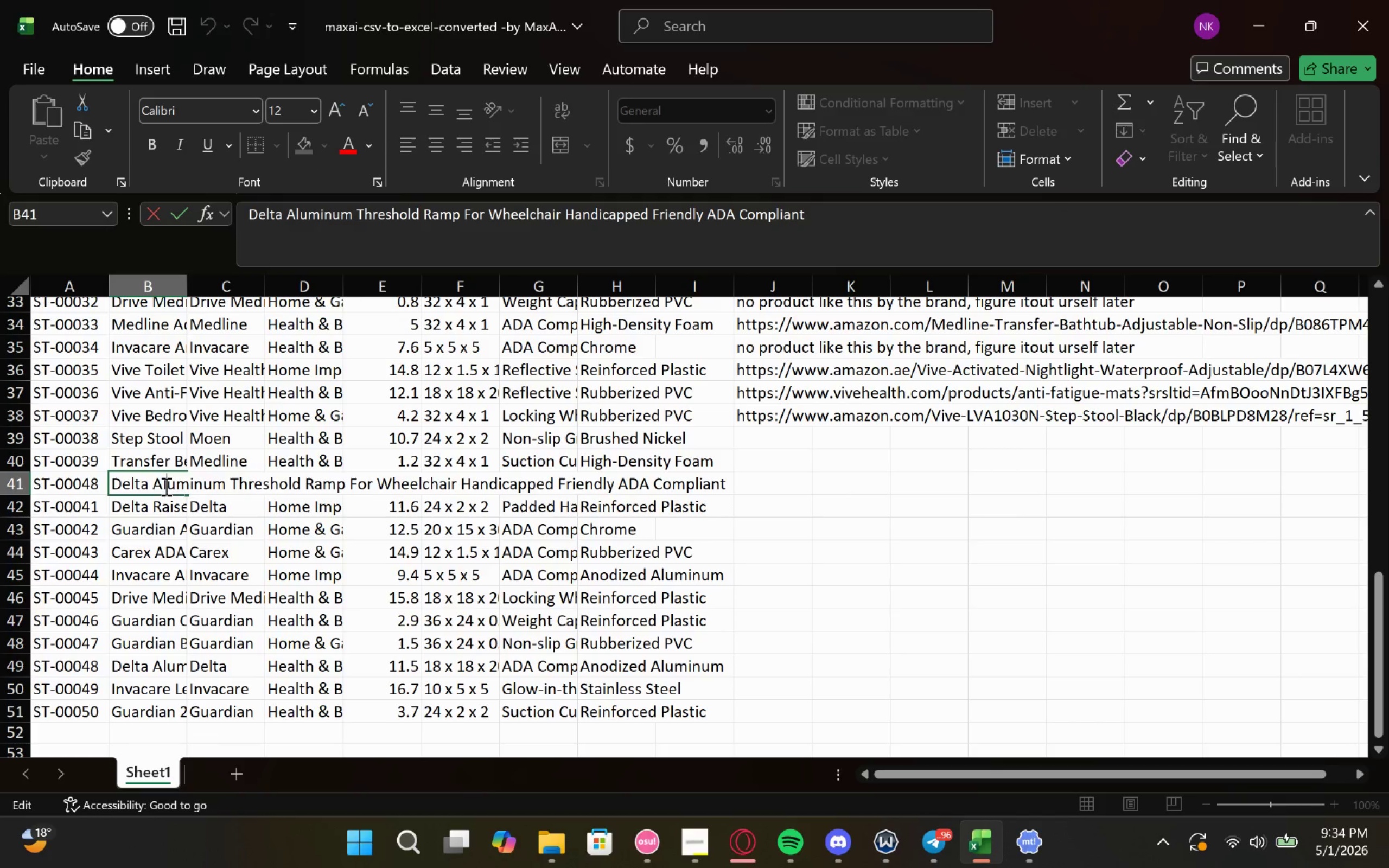 
key(Control+A)
 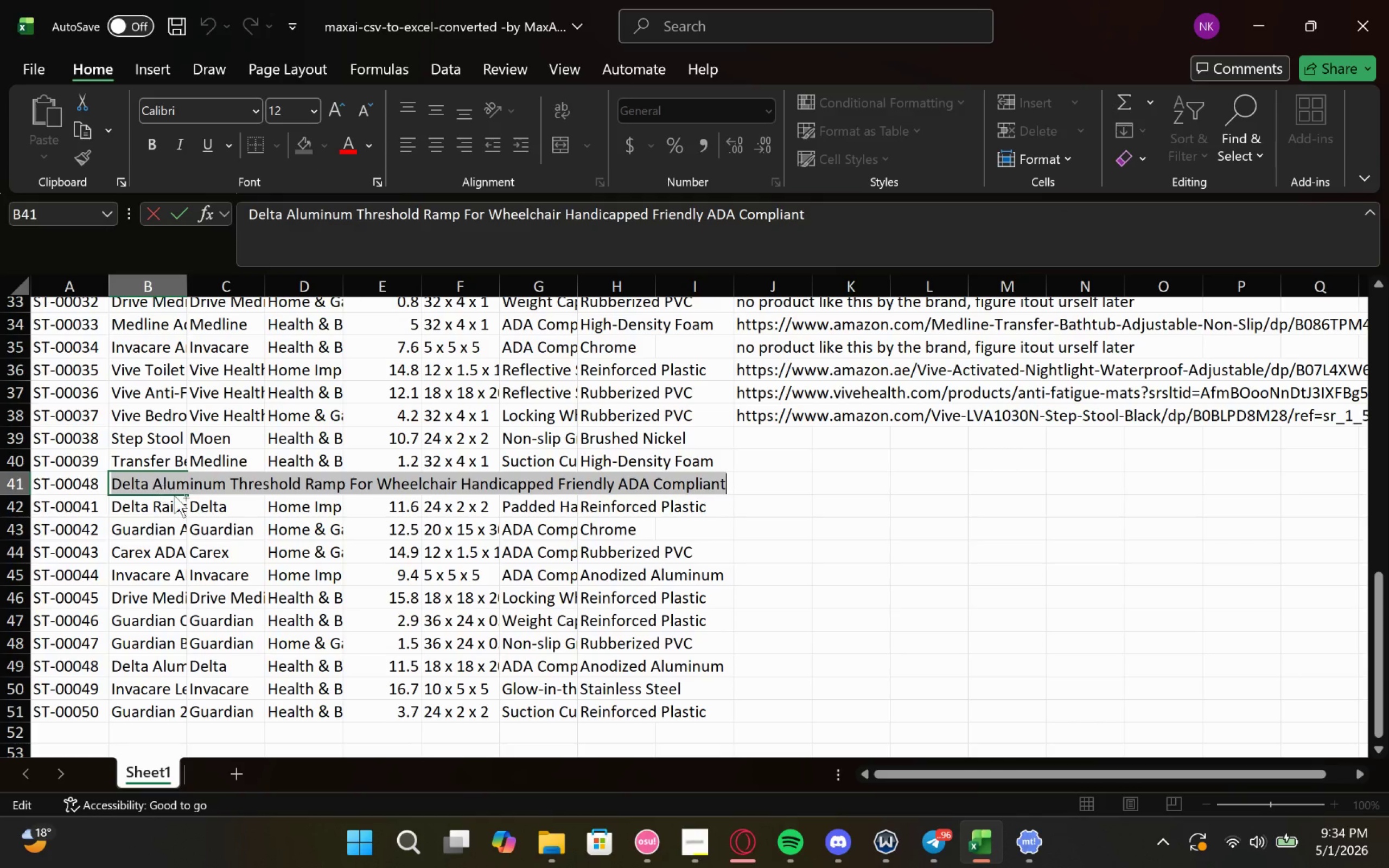 
key(Control+C)
 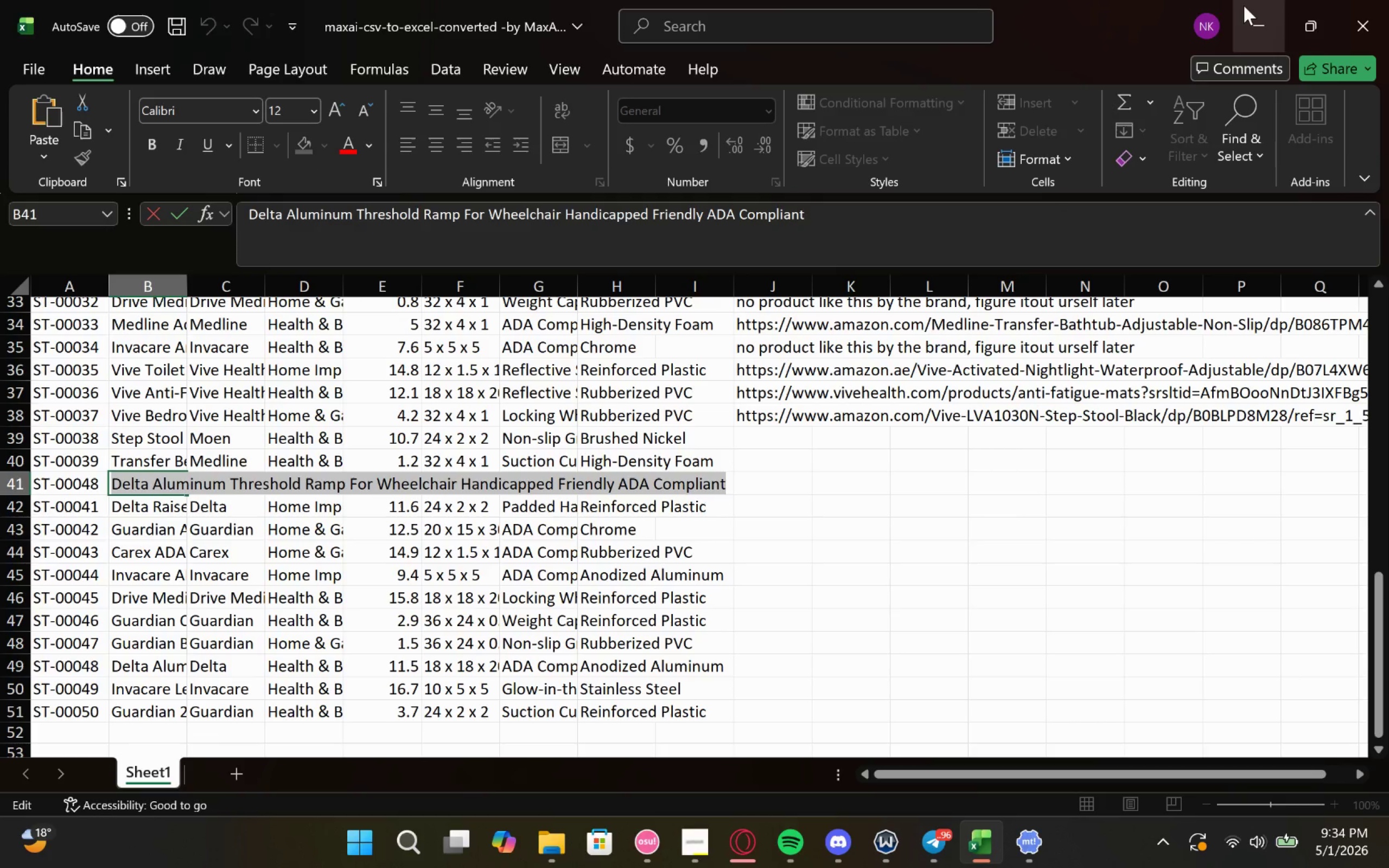 
key(Control+C)
 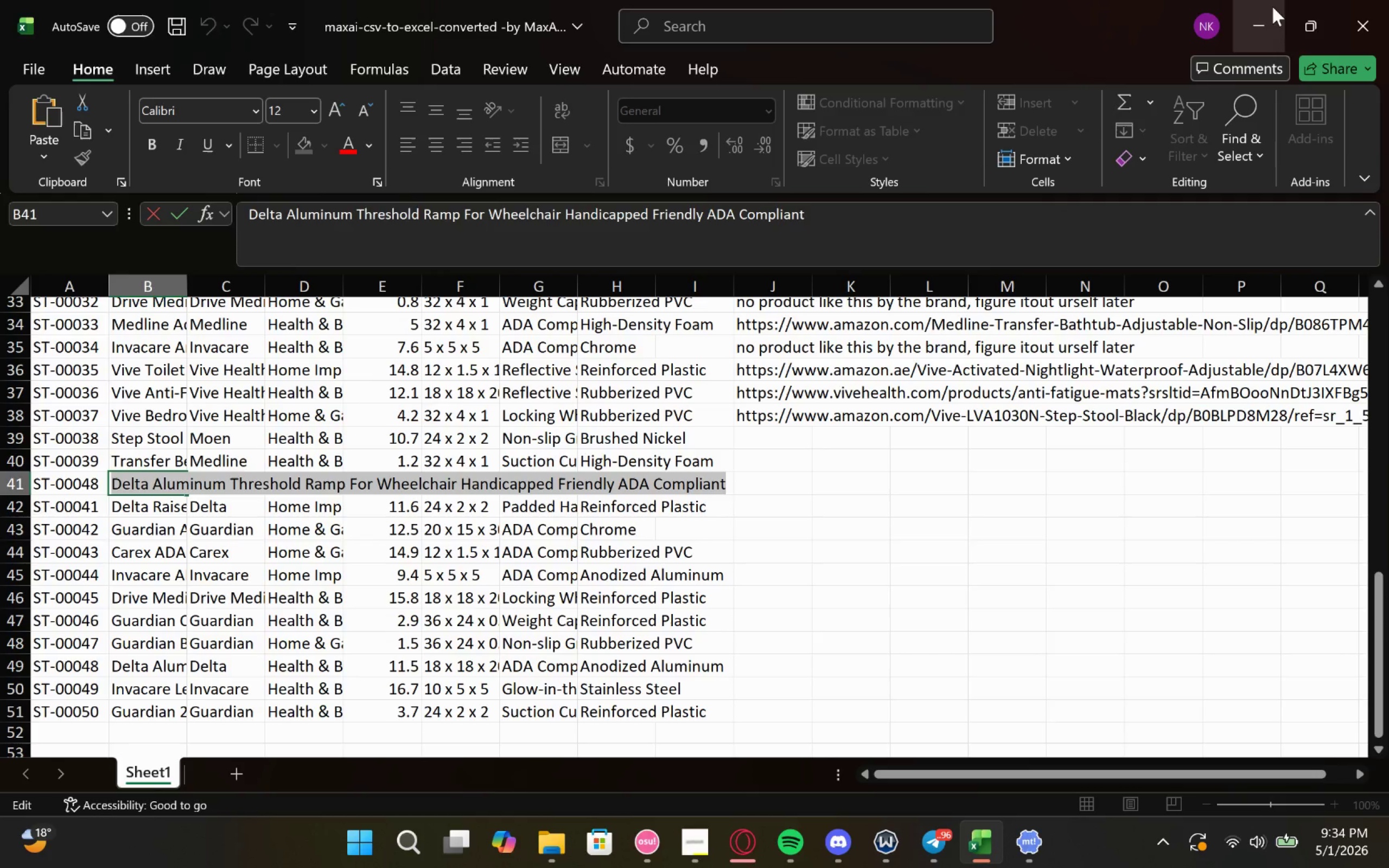 
left_click([1272, 7])
 